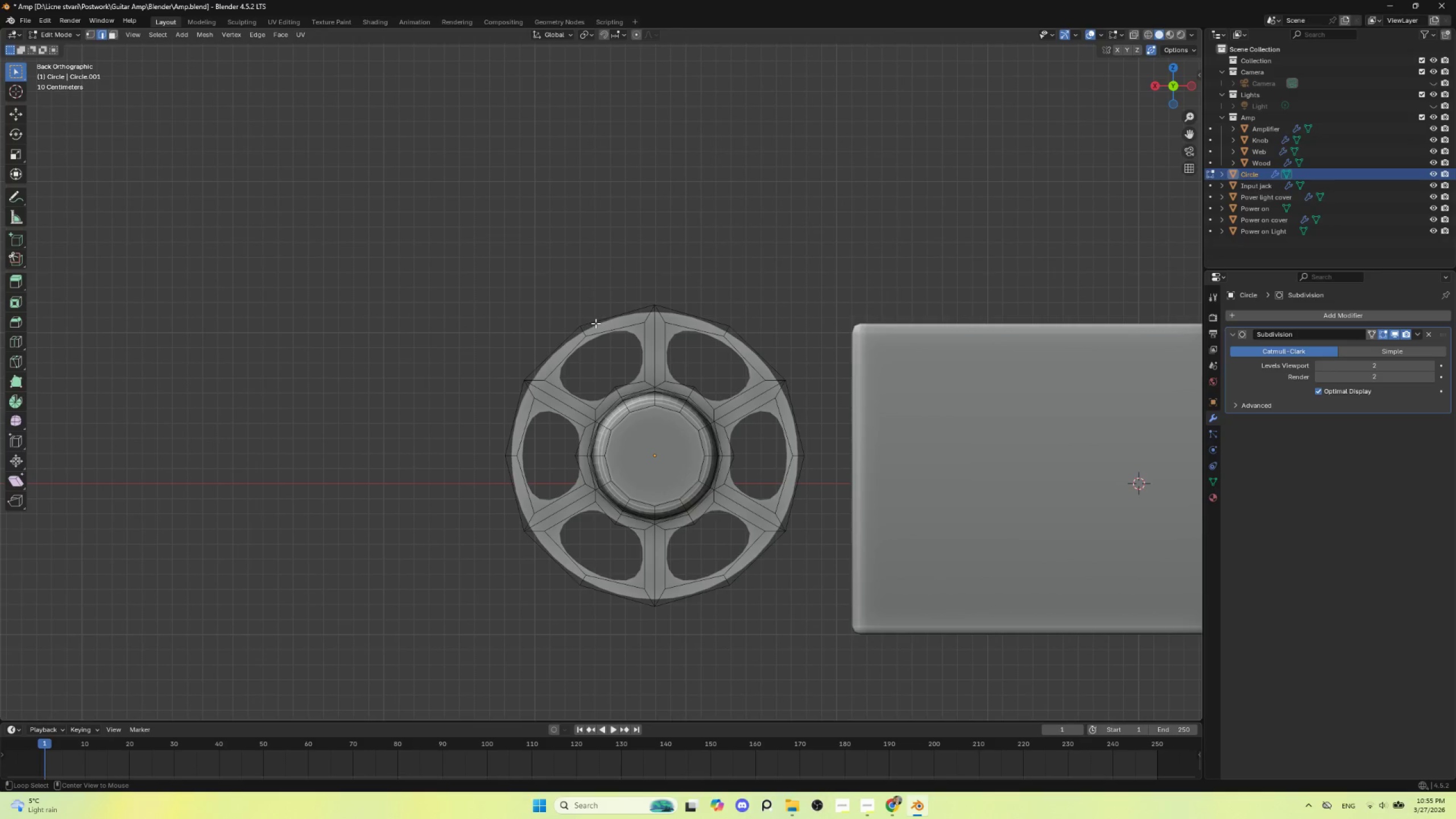 
hold_key(key=AltLeft, duration=0.47)
left_click([596, 323])
 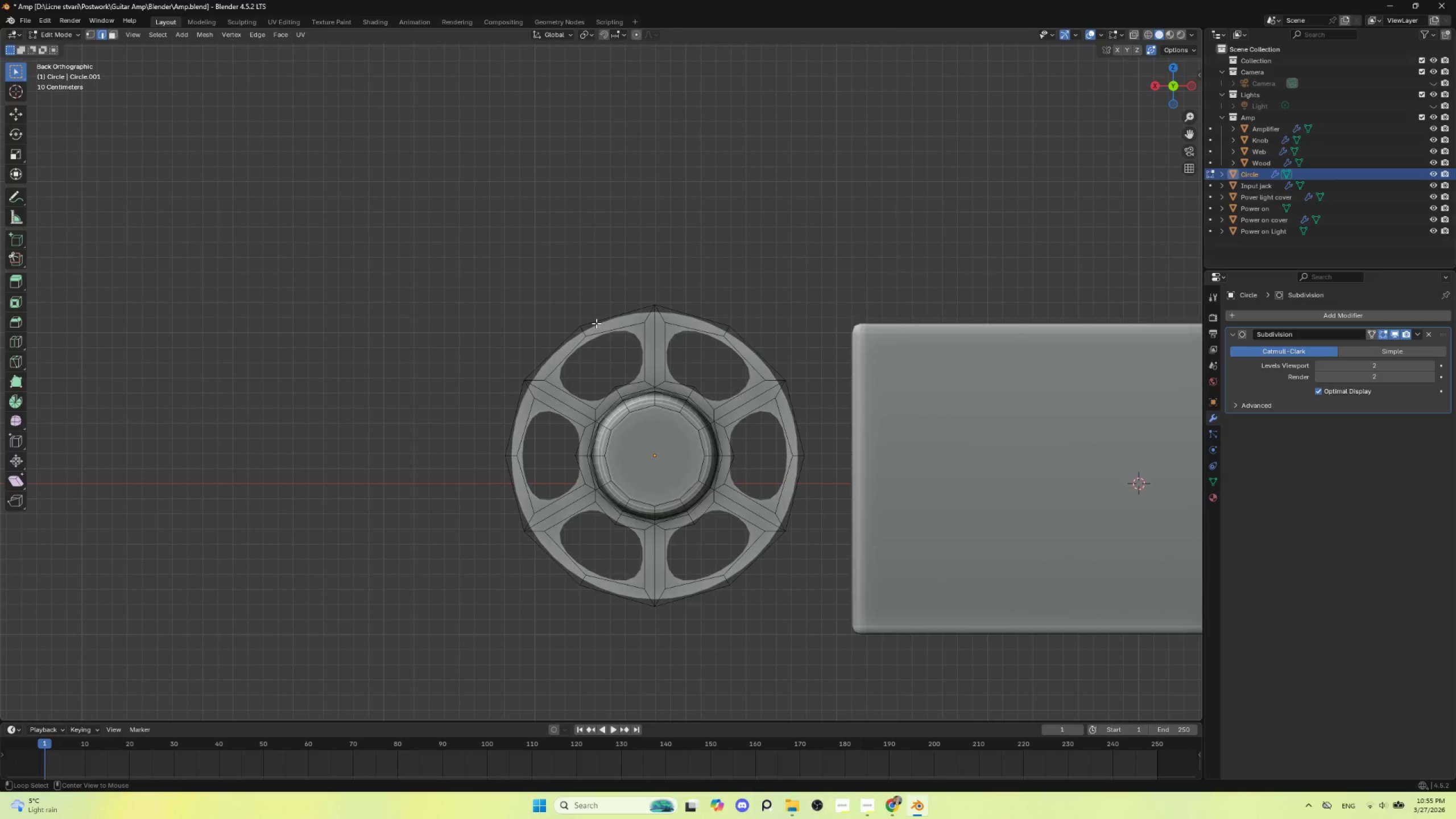 
right_click([601, 323])
 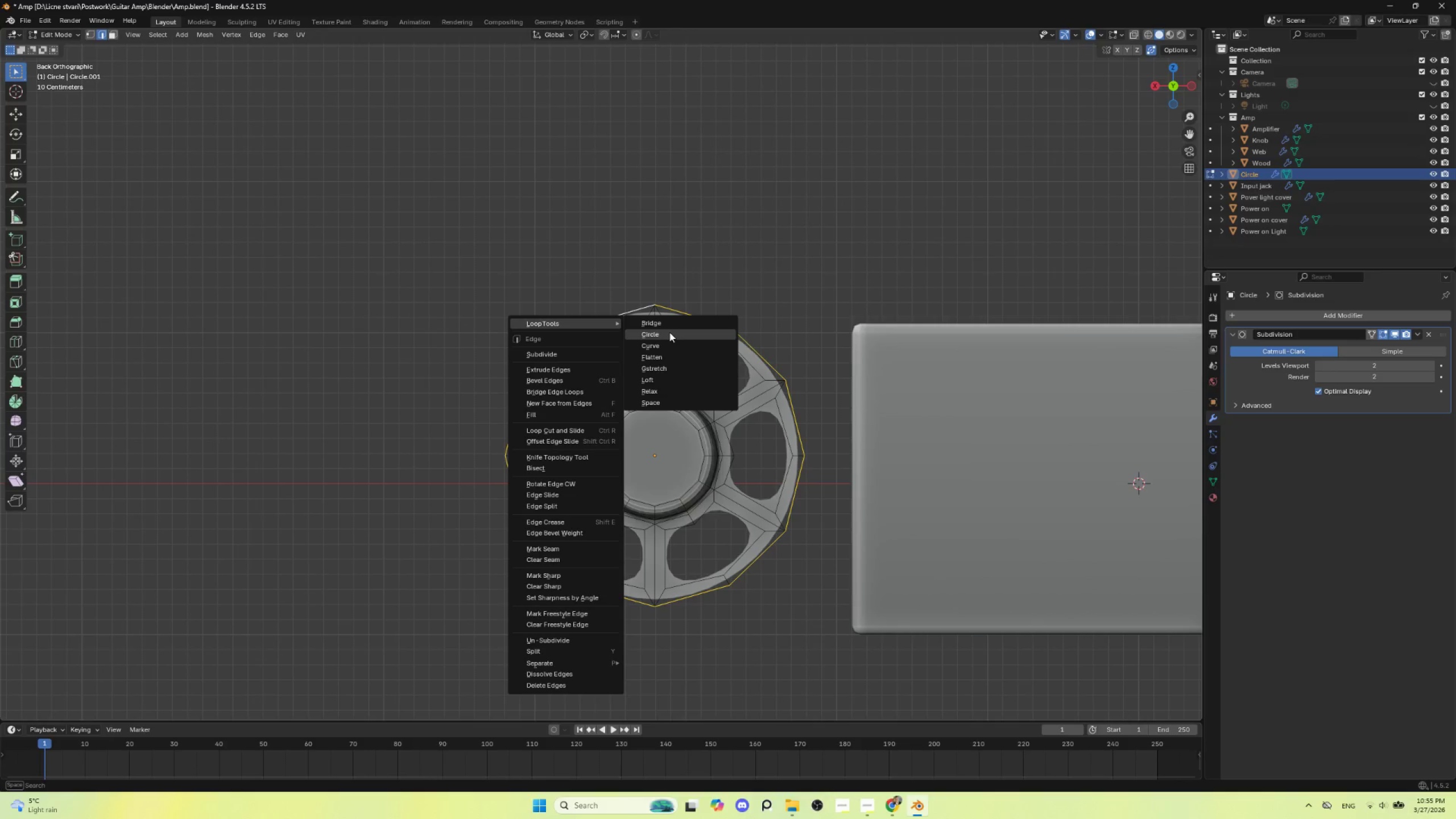 
left_click([669, 332])
 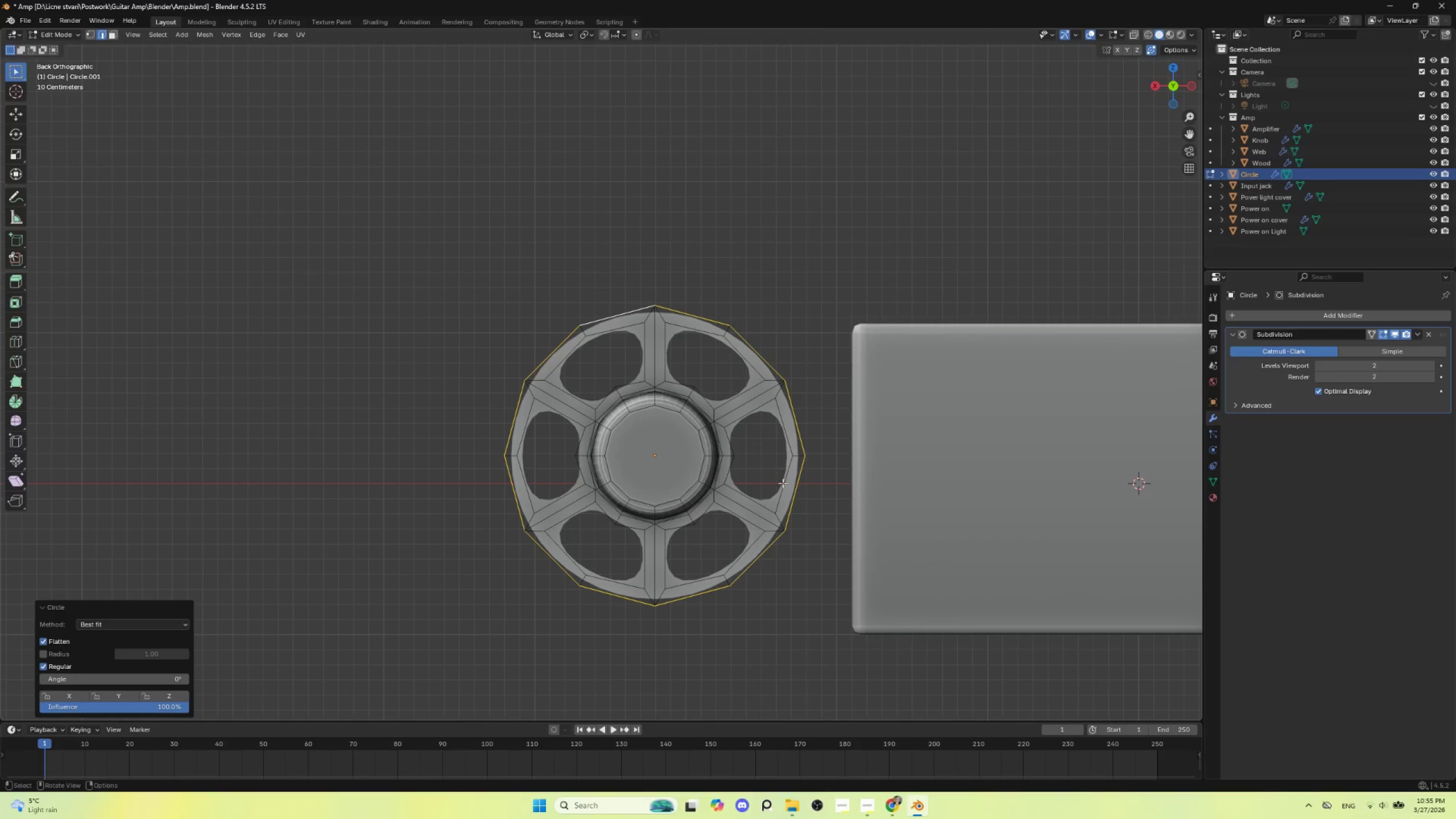 
key(E)
 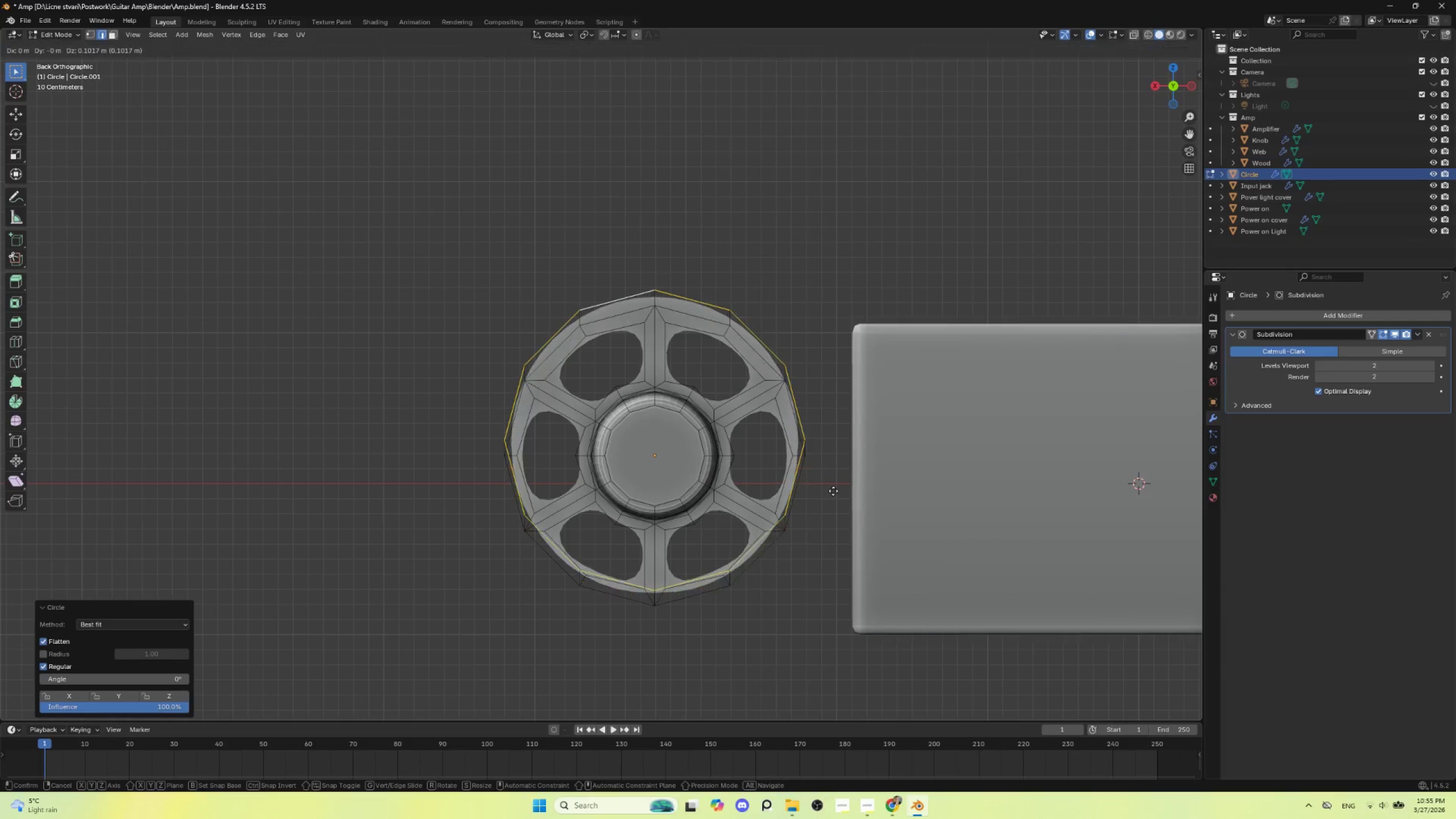 
key(Escape)
 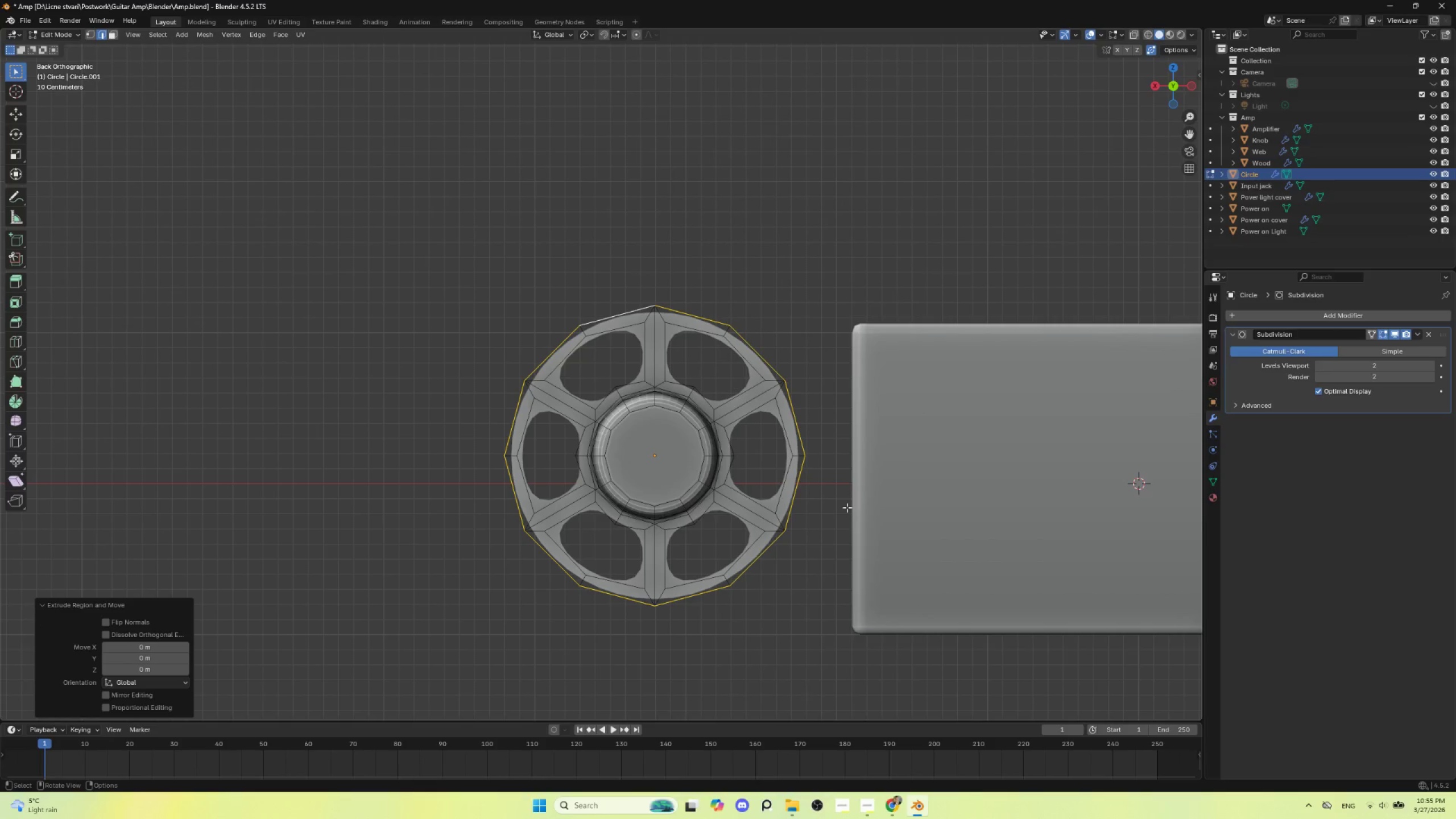 
key(S)
 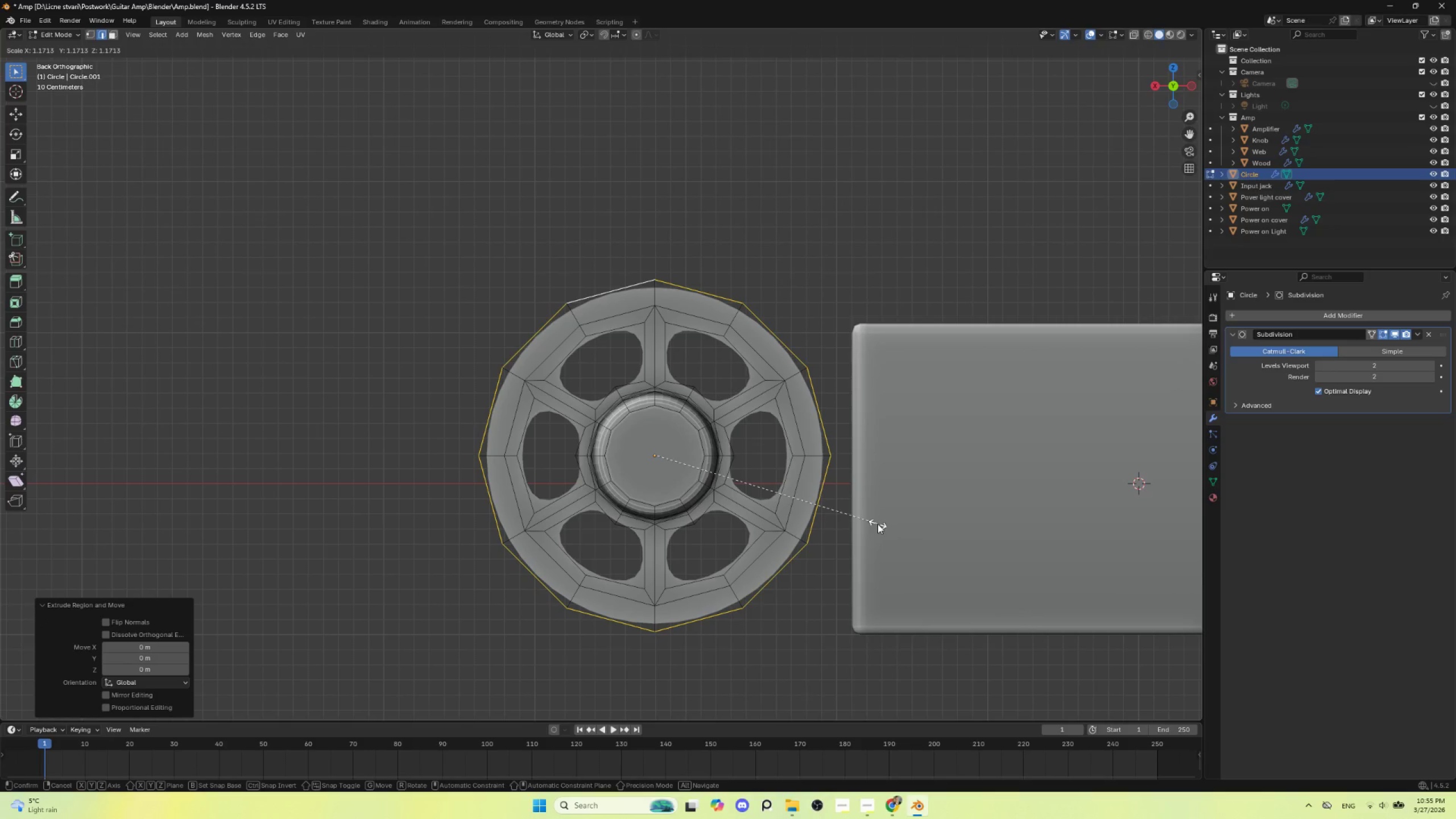 
left_click([878, 524])
 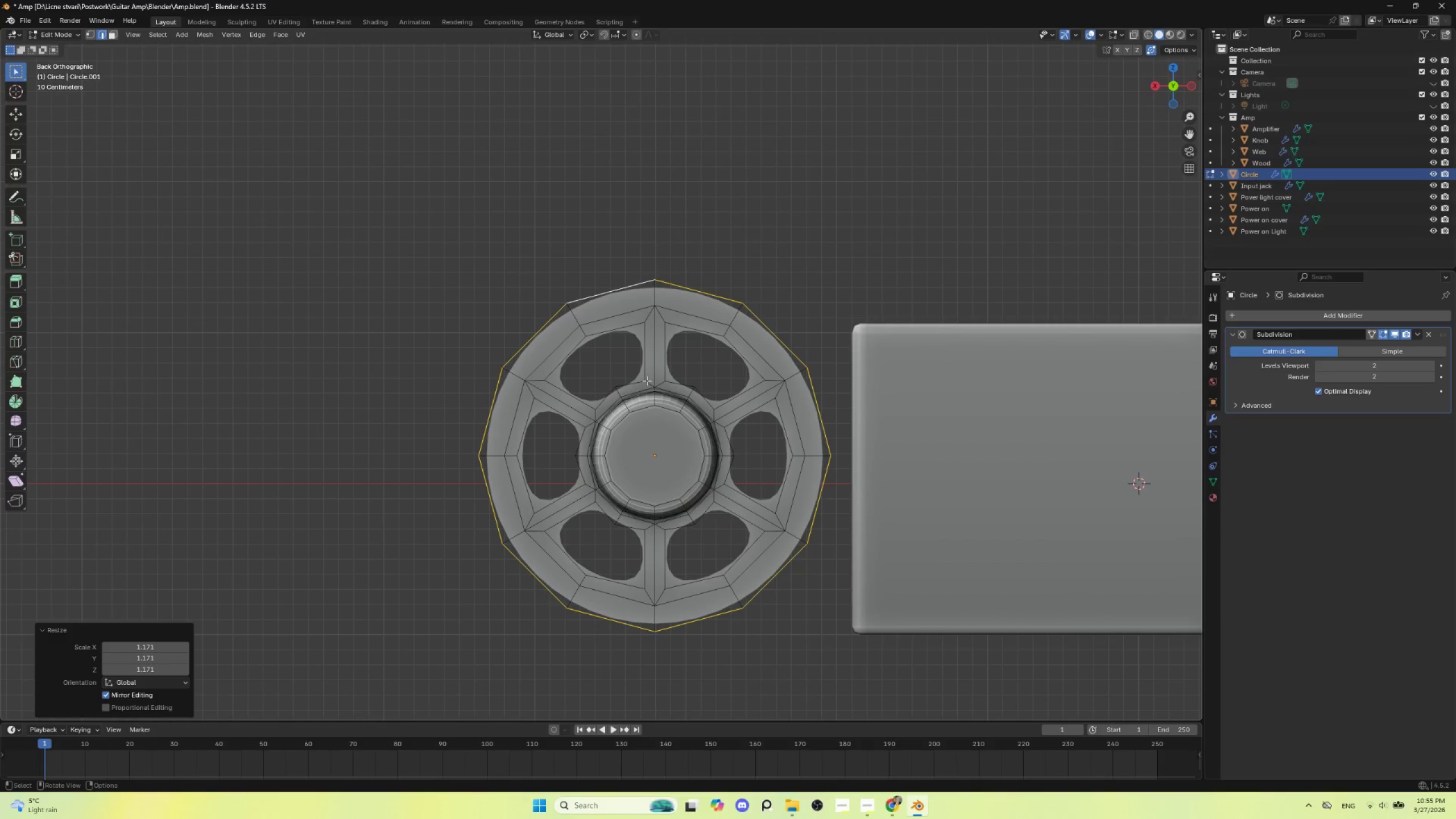 
wait(9.26)
 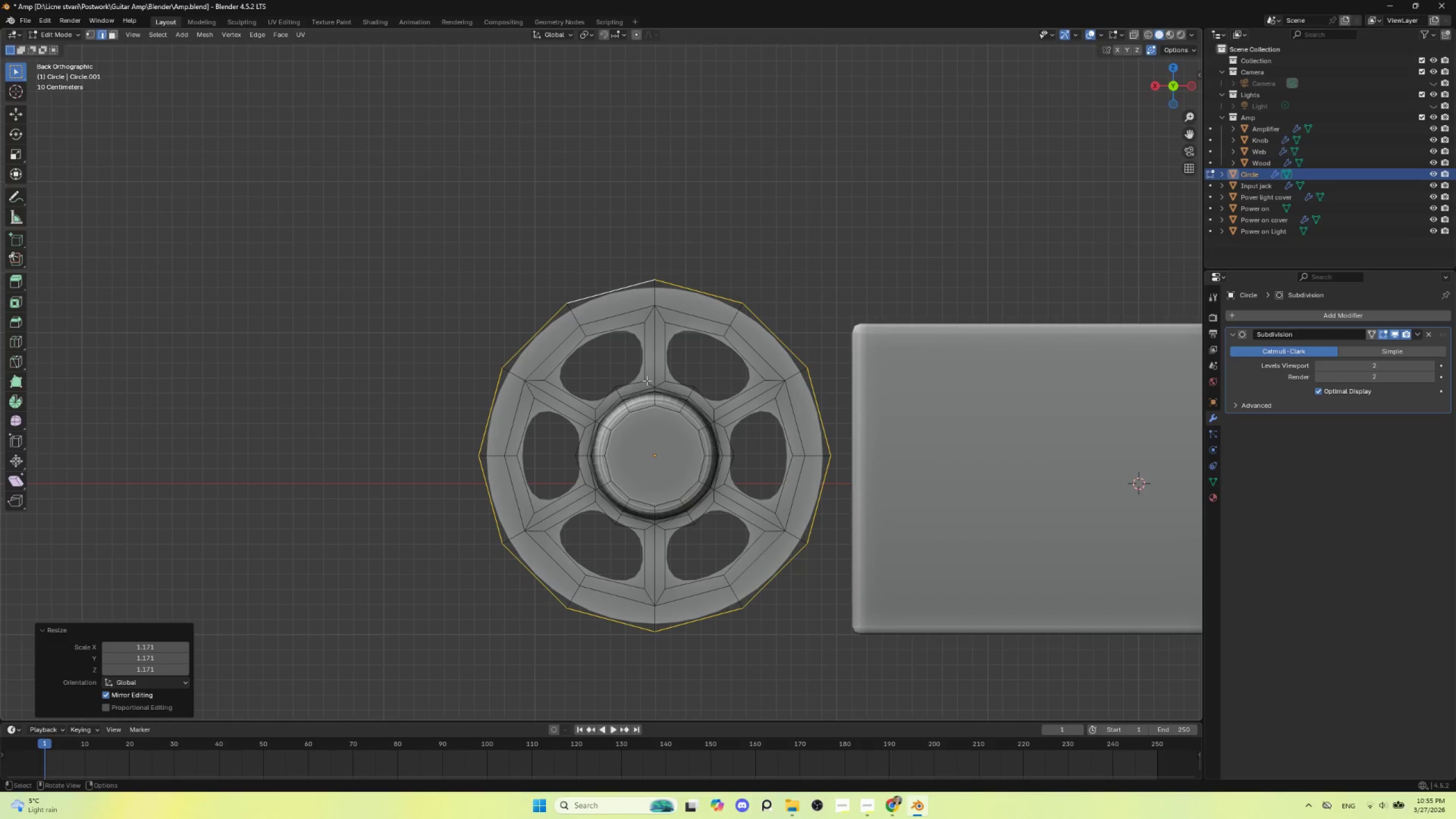 
key(Tab)
key(Tab)
type(gy)
 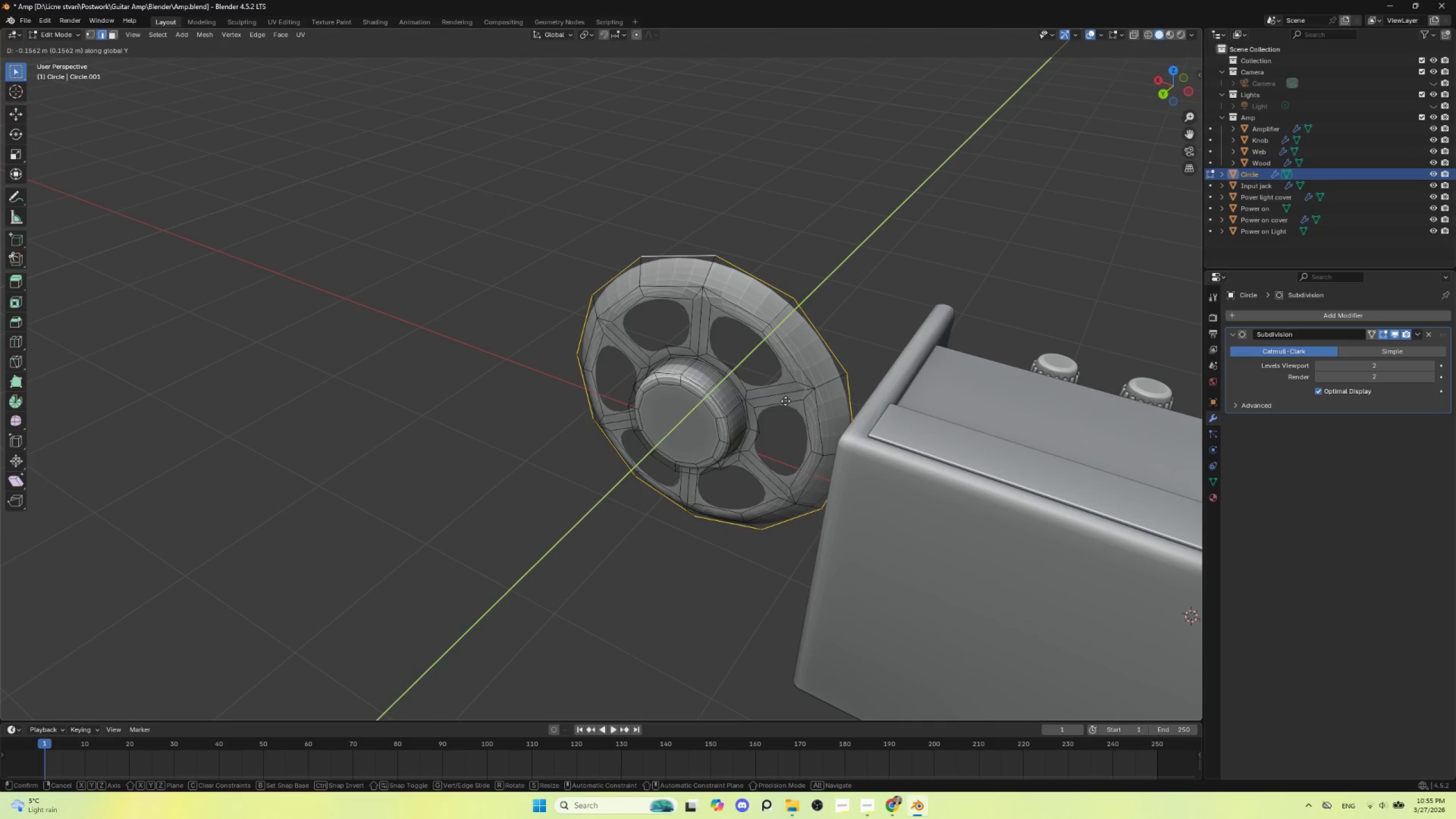 
left_click([785, 401])
 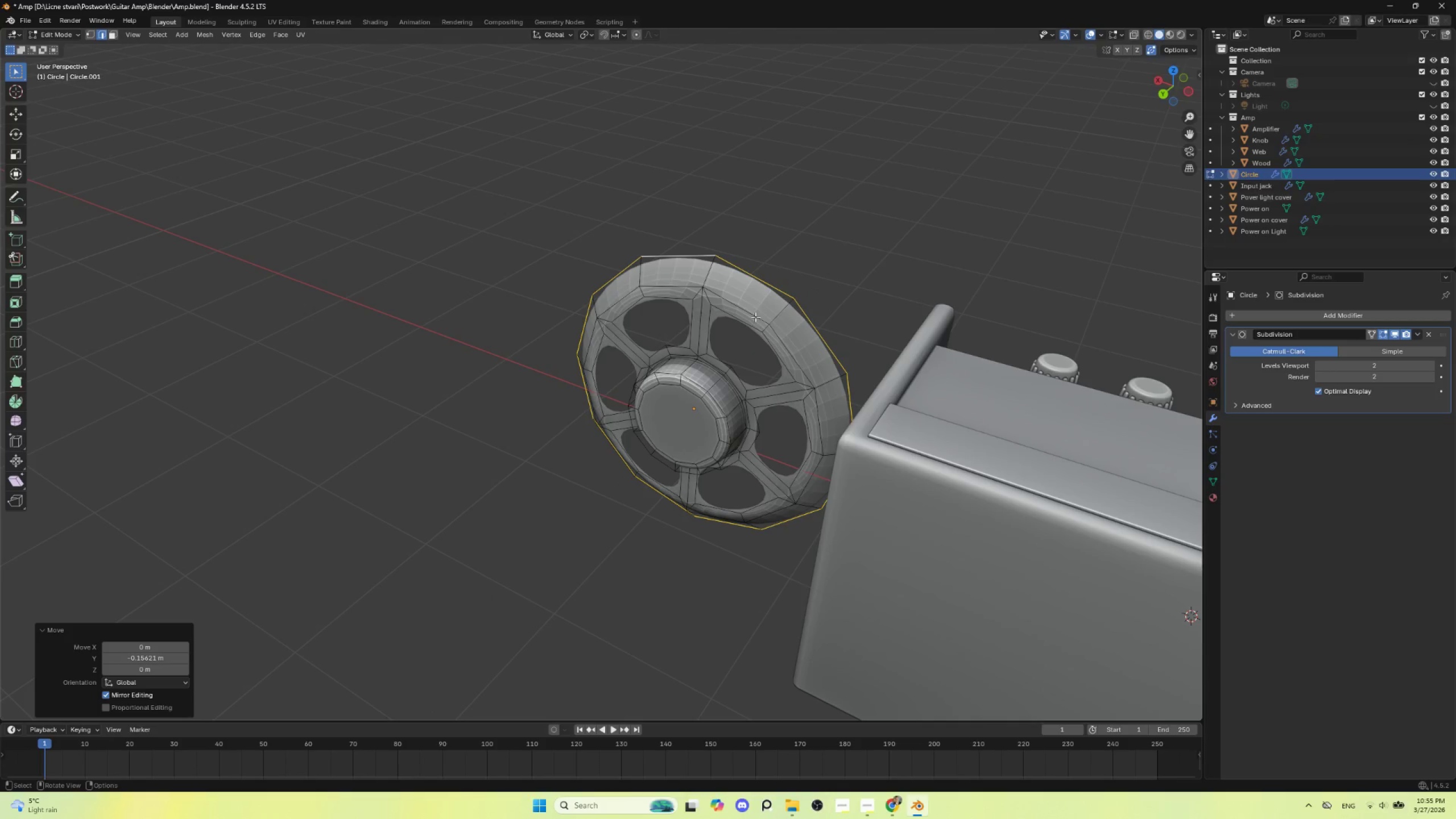 
hold_key(key=AltLeft, duration=0.42)
 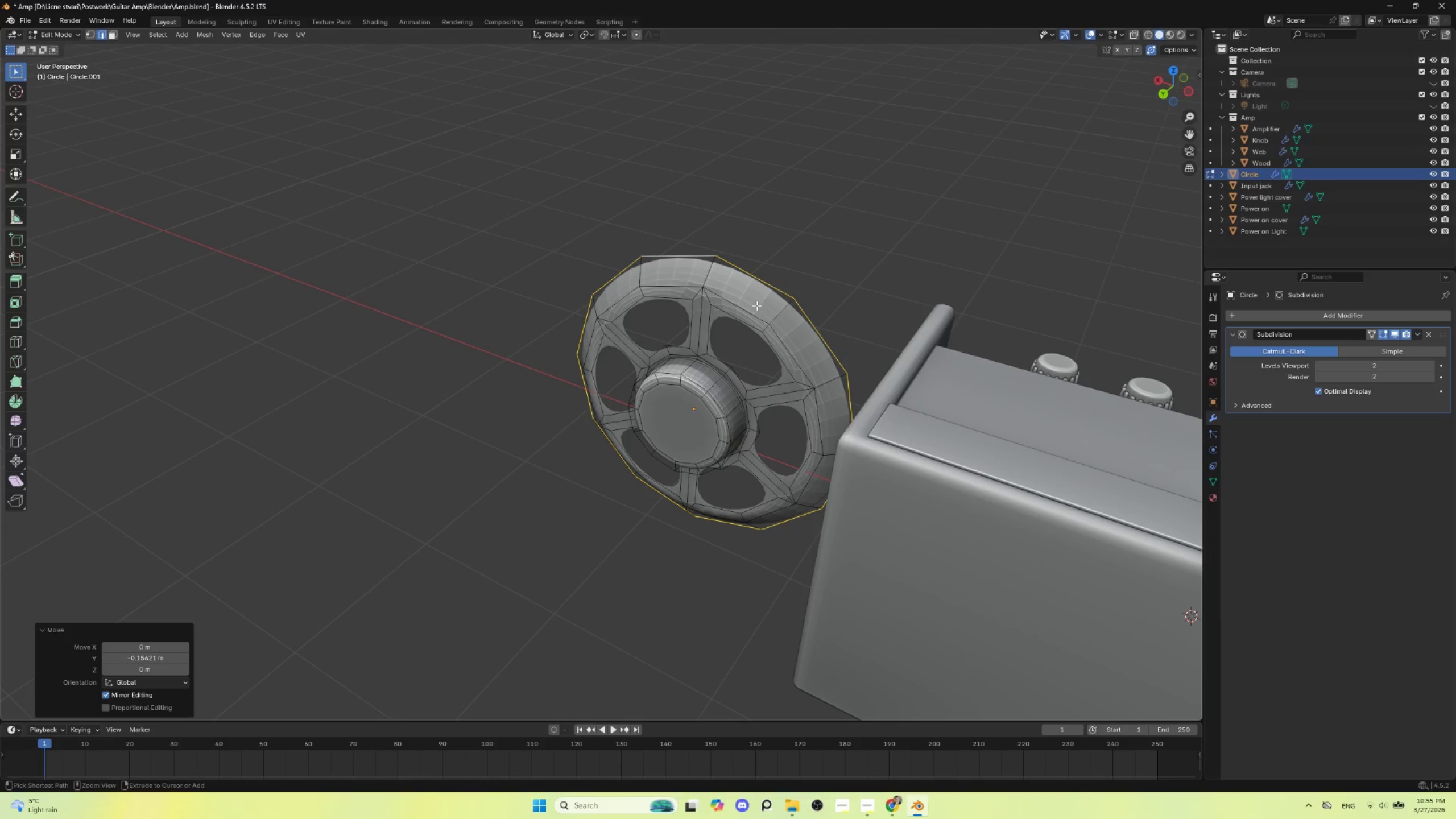 
key(Control+R)
 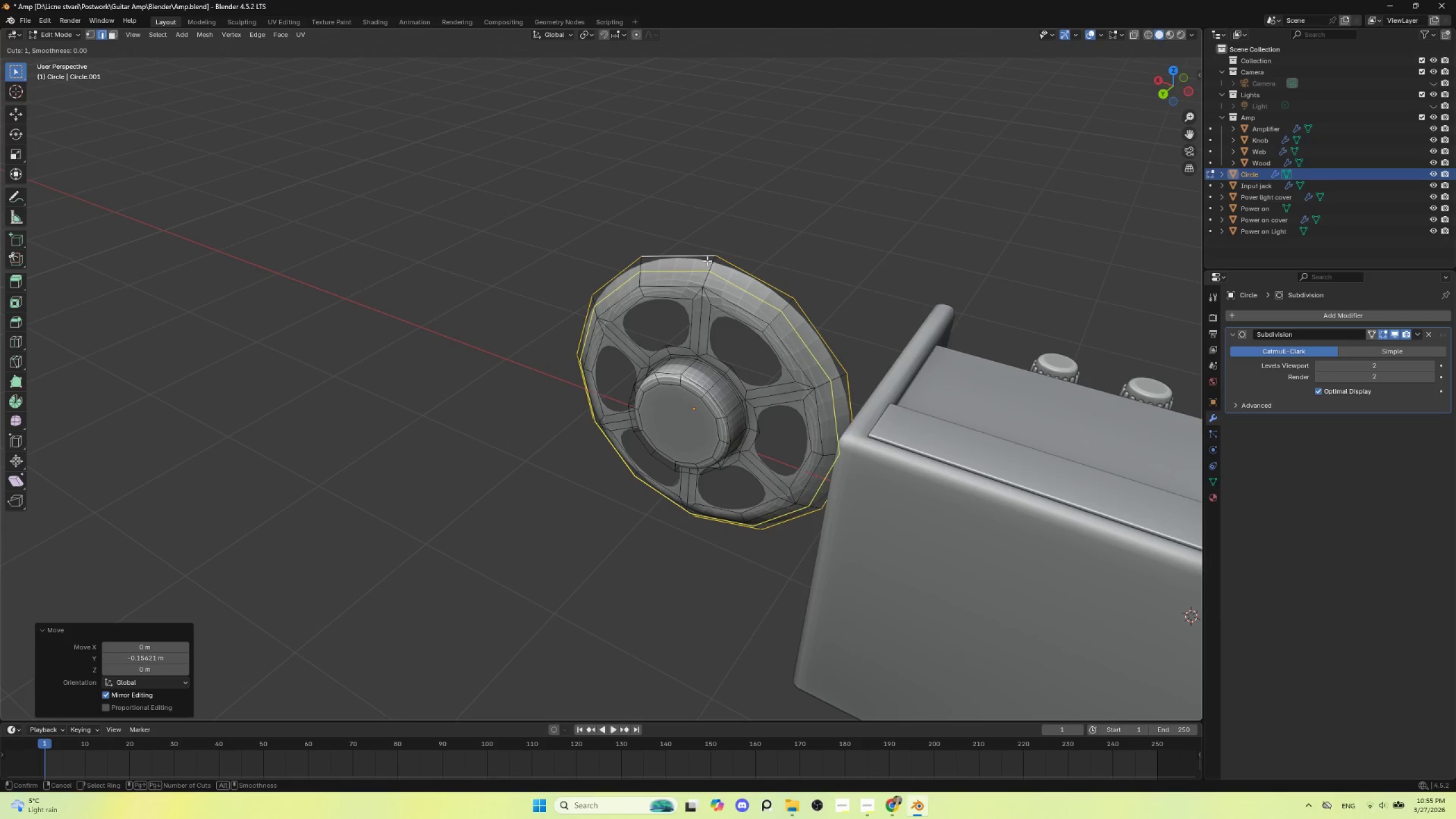 
left_click([707, 260])
 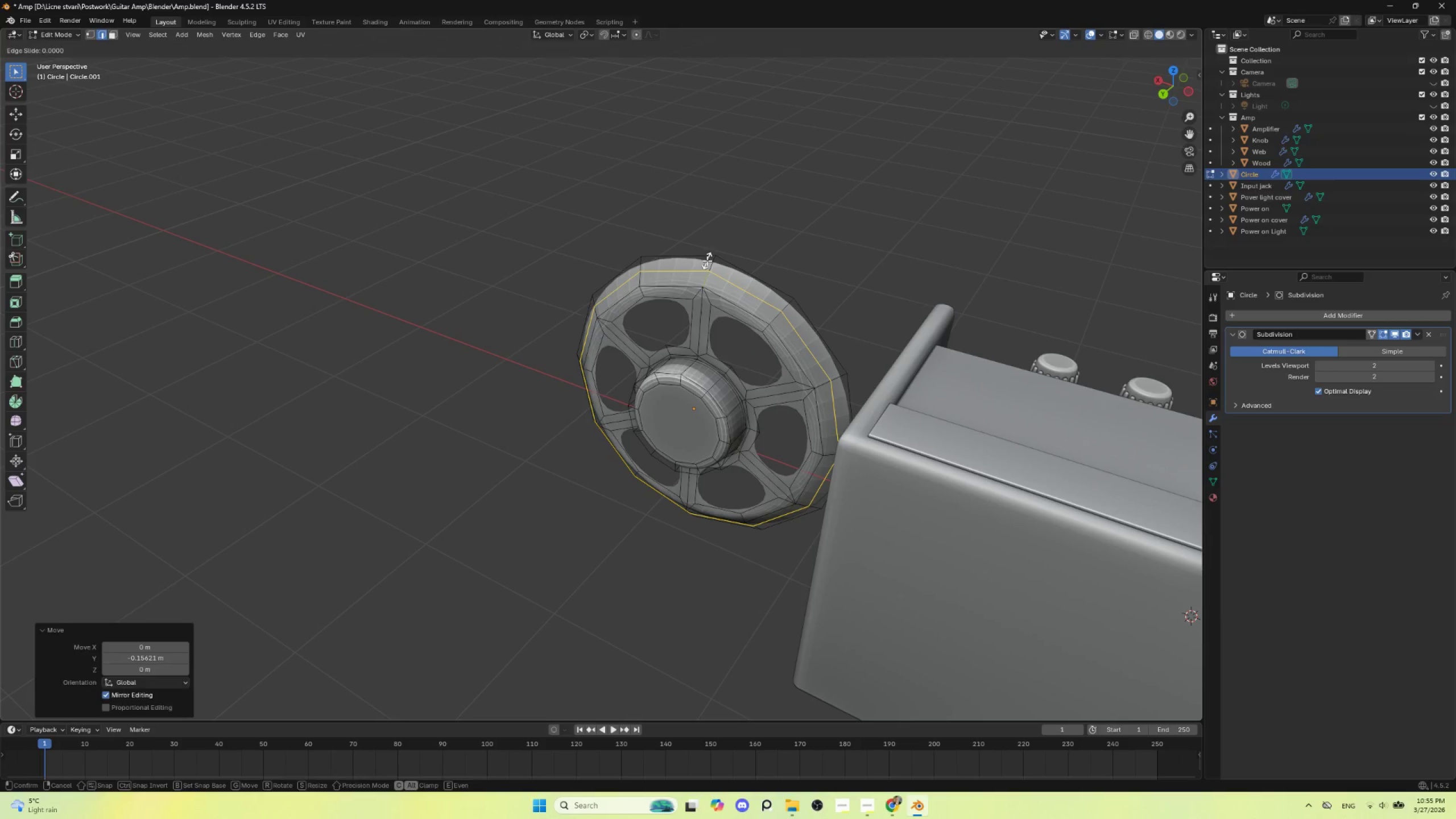 
key(Escape)
 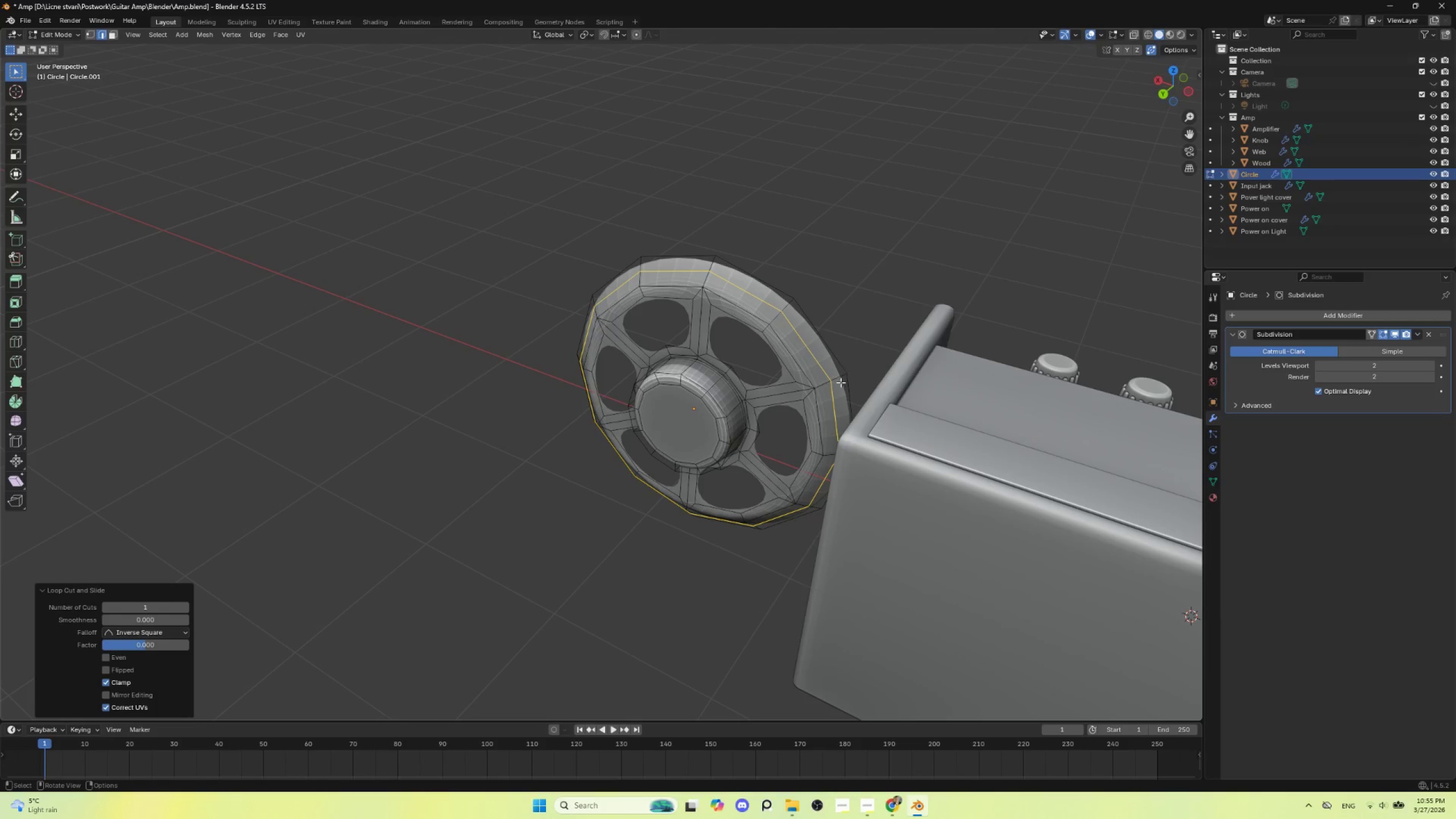 
key(Alt+S)
 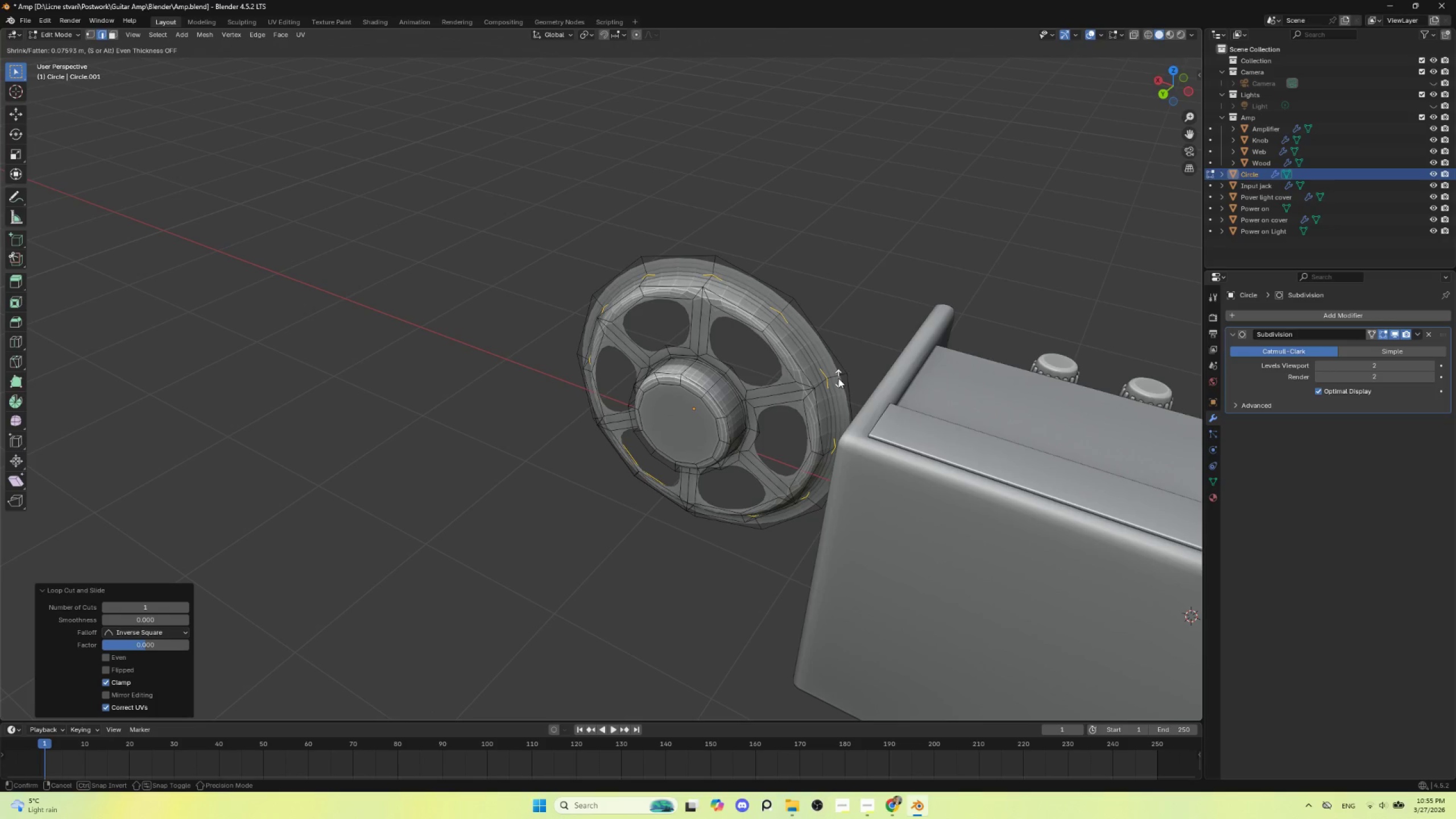 
left_click([838, 378])
 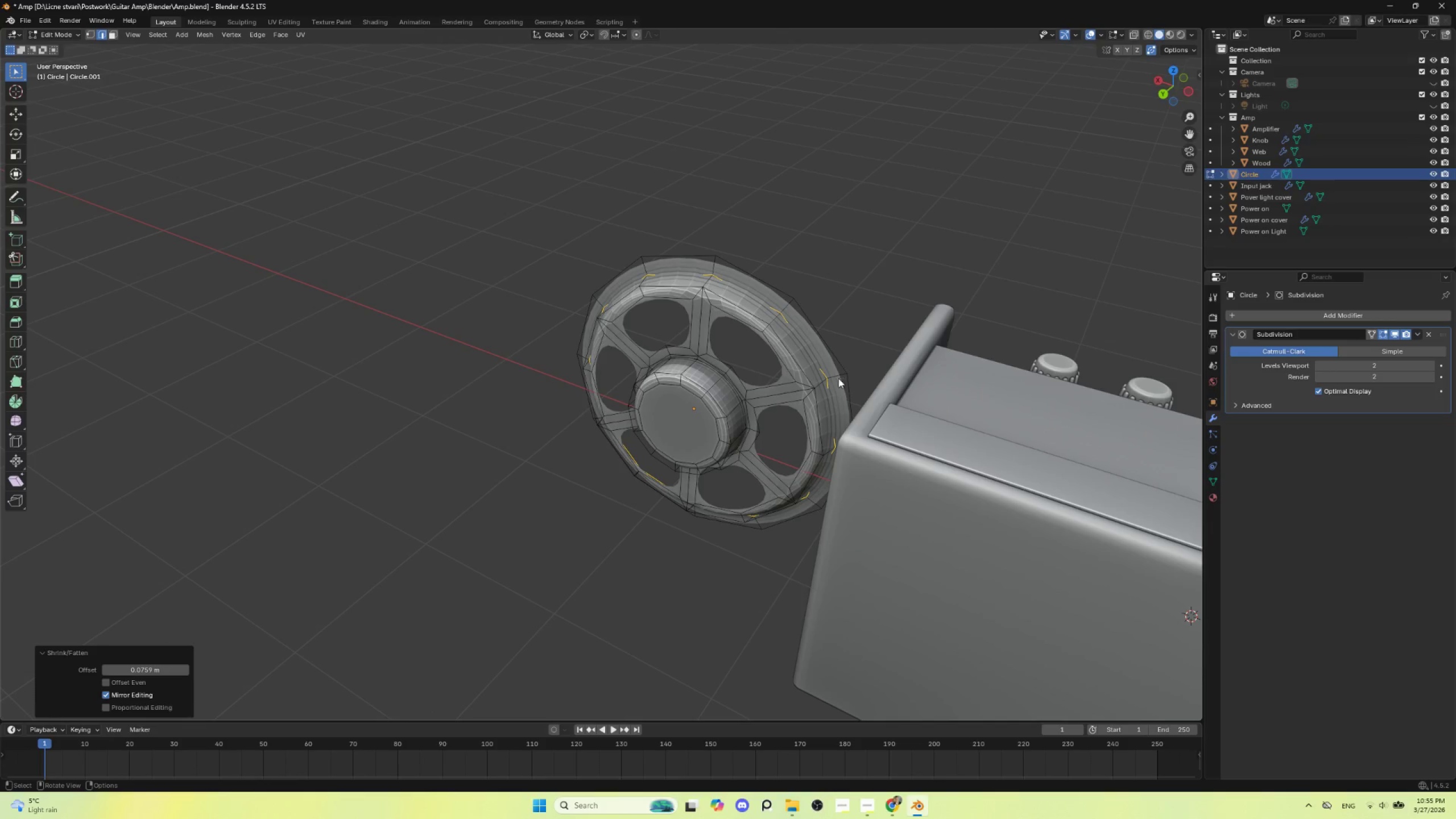 
key(Tab)
 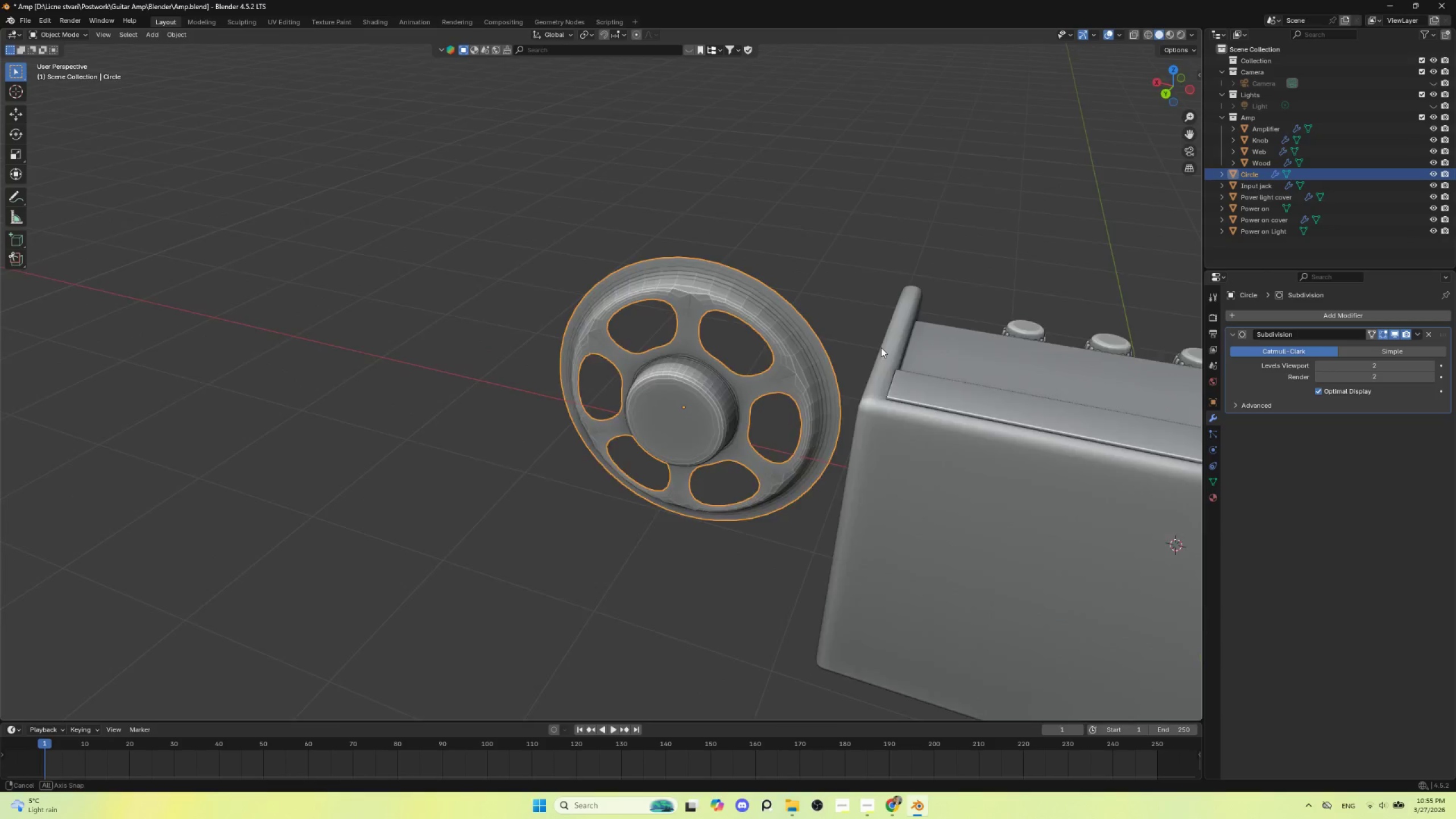 
hold_key(key=AltLeft, duration=0.42)
 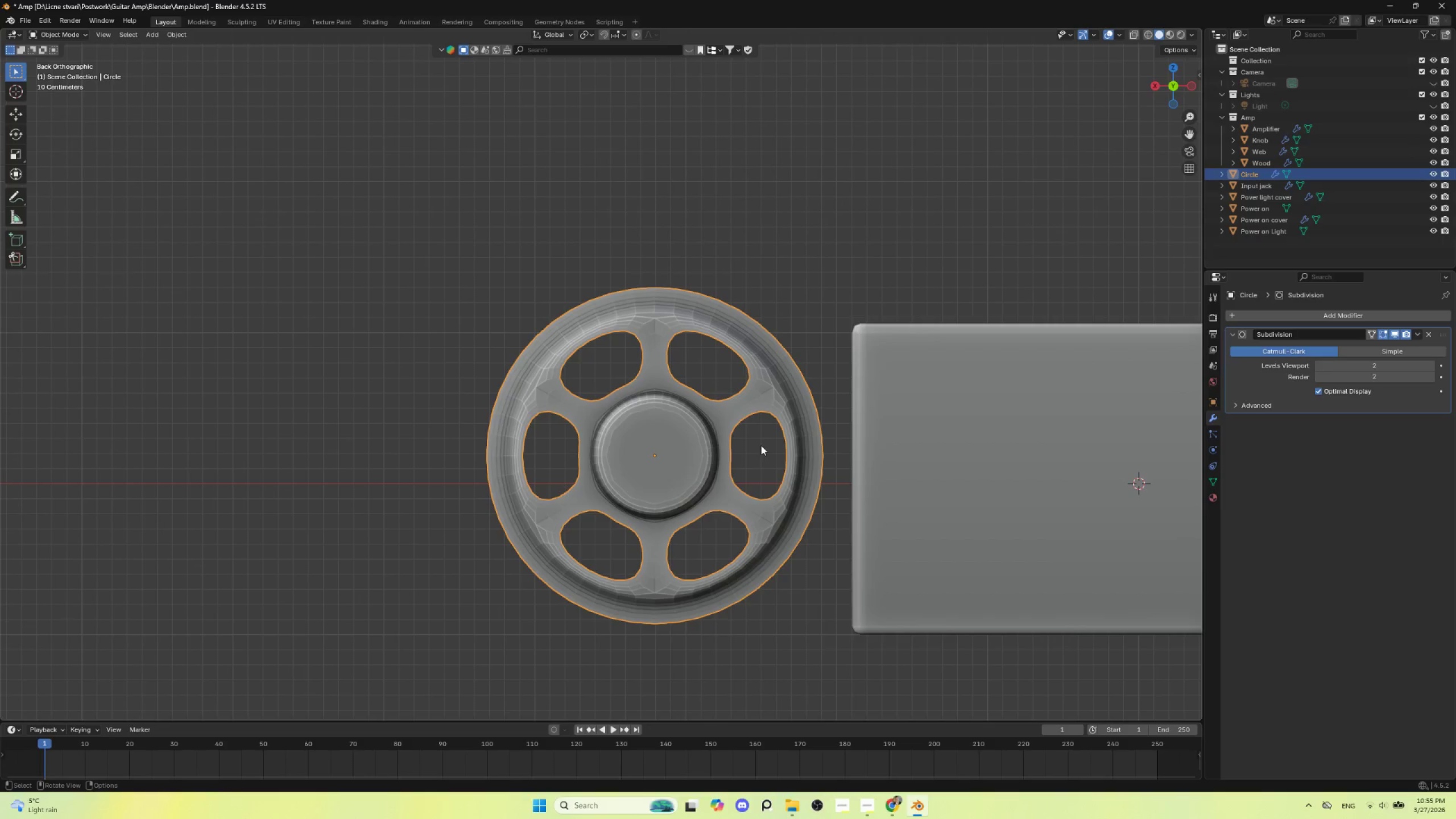 
scroll: coordinate [762, 448], scroll_direction: down, amount: 1.0
 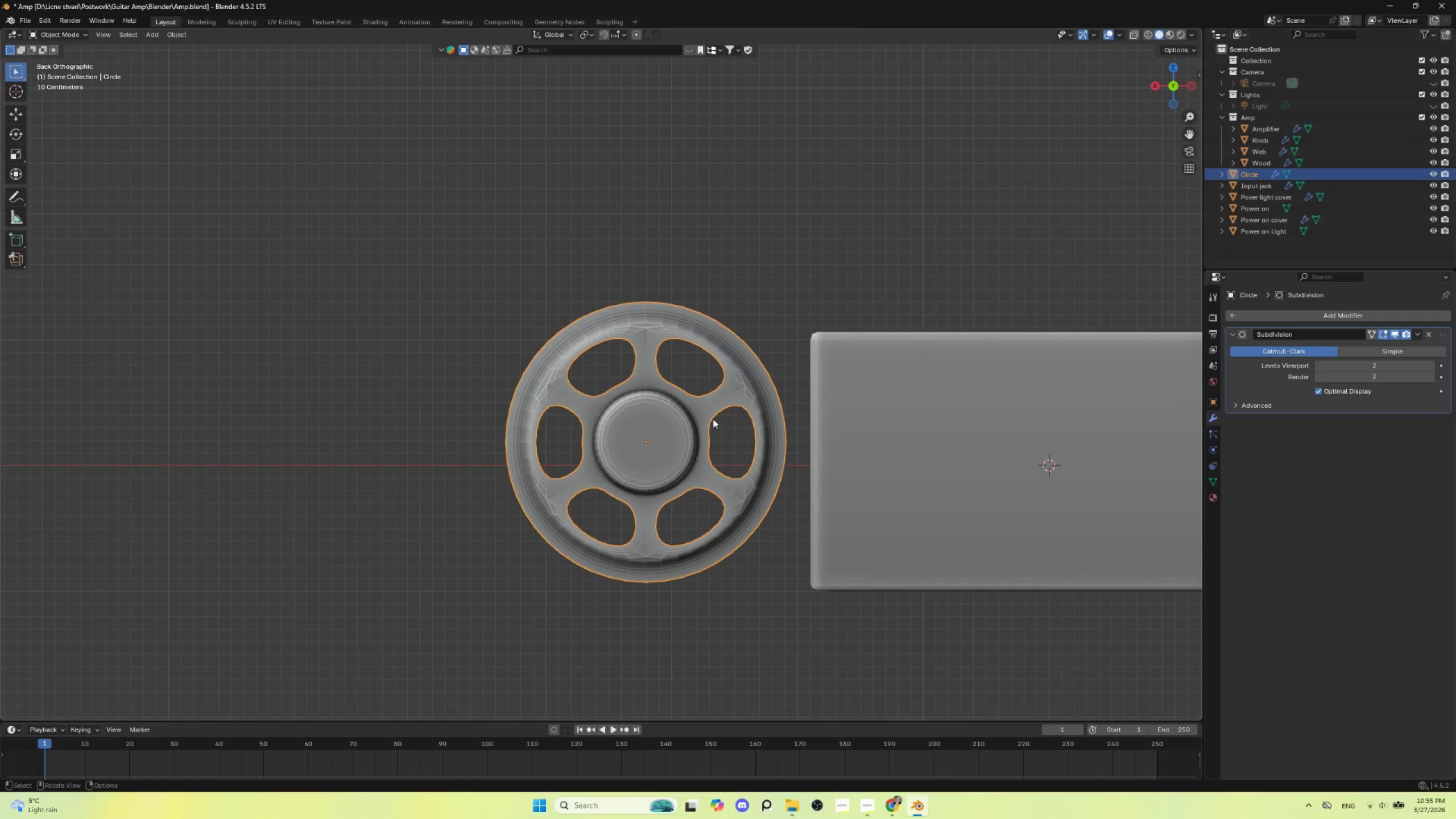 
right_click([708, 406])
 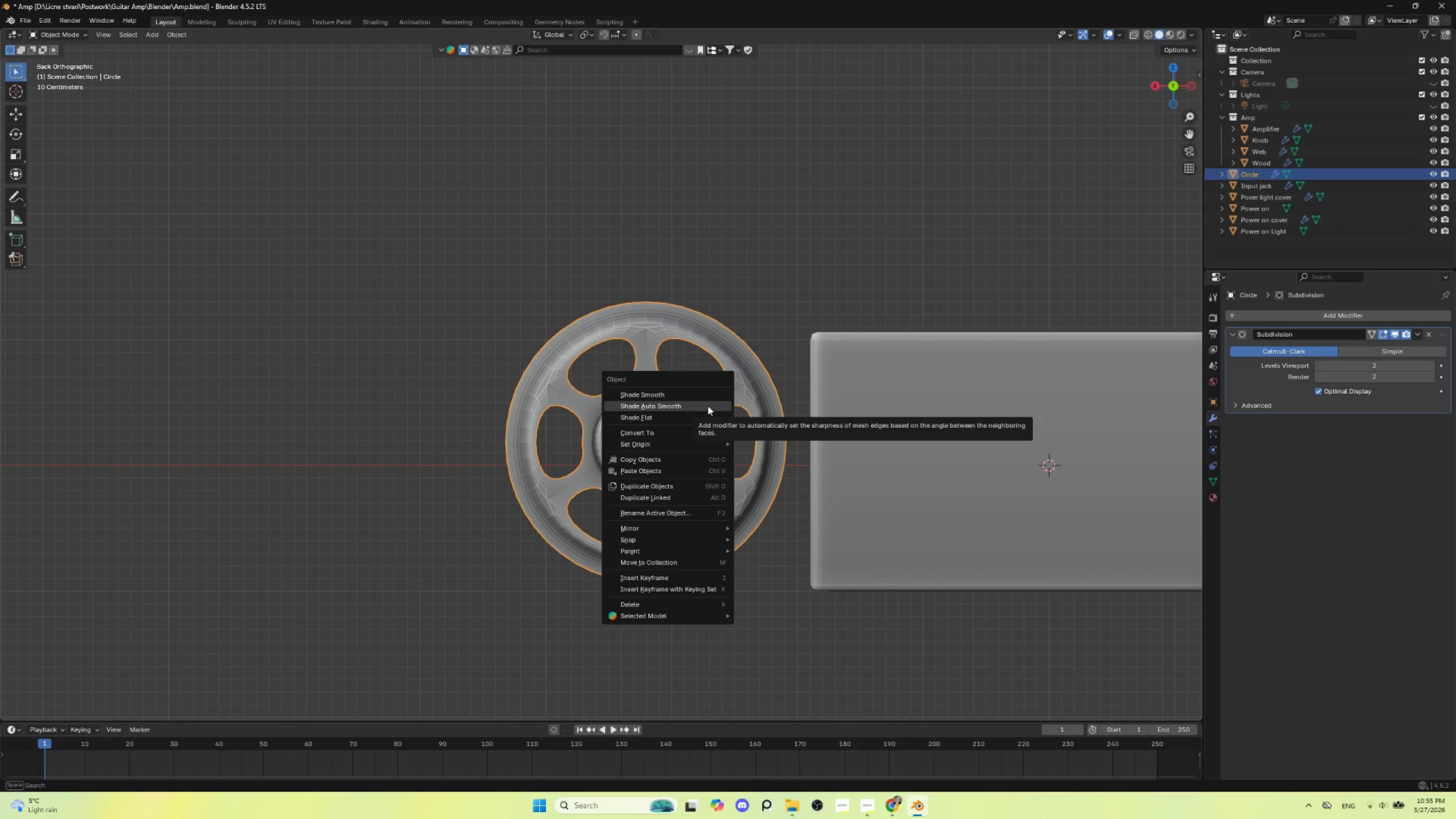 
left_click([708, 406])
 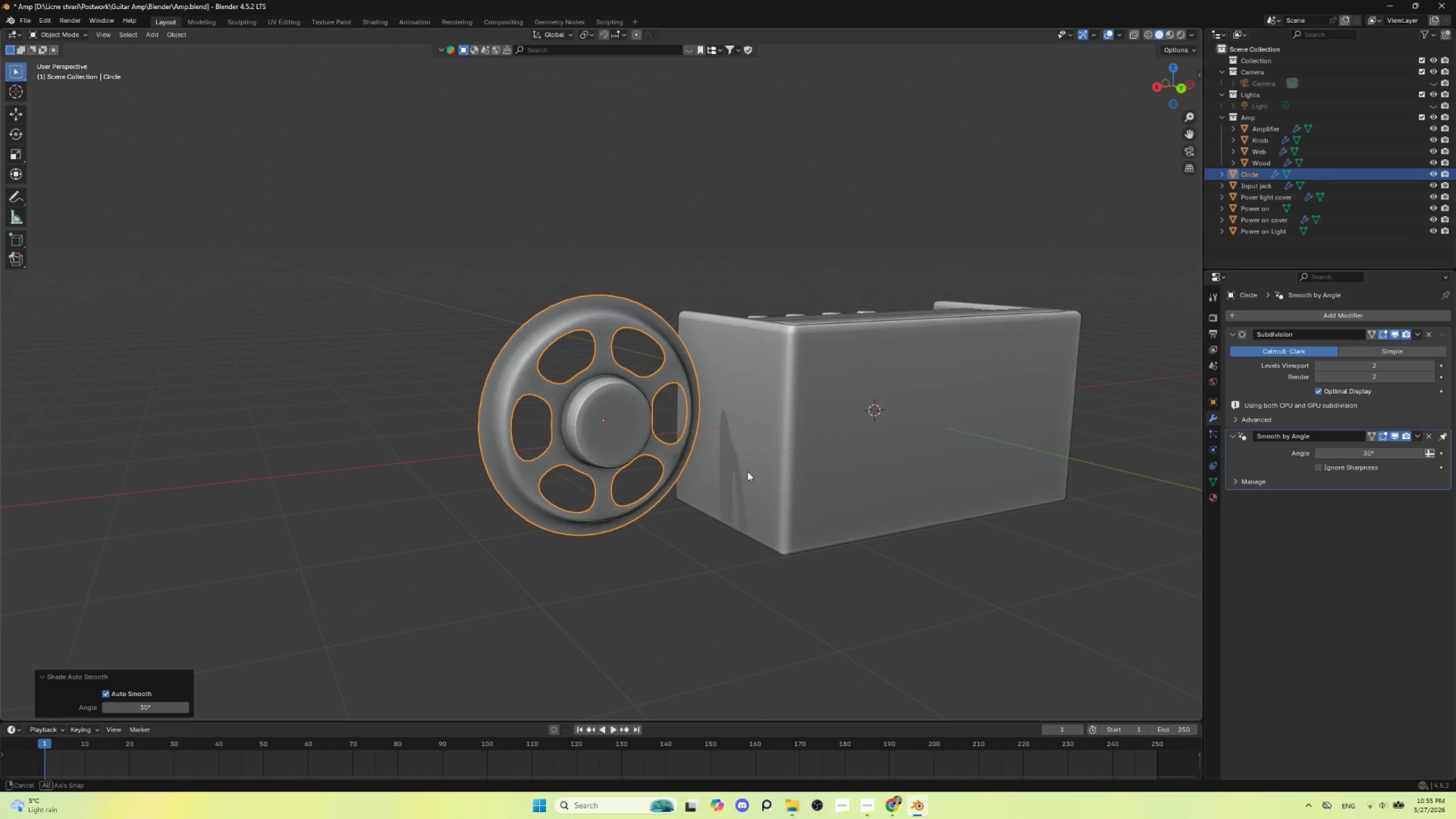 
key(Tab)
 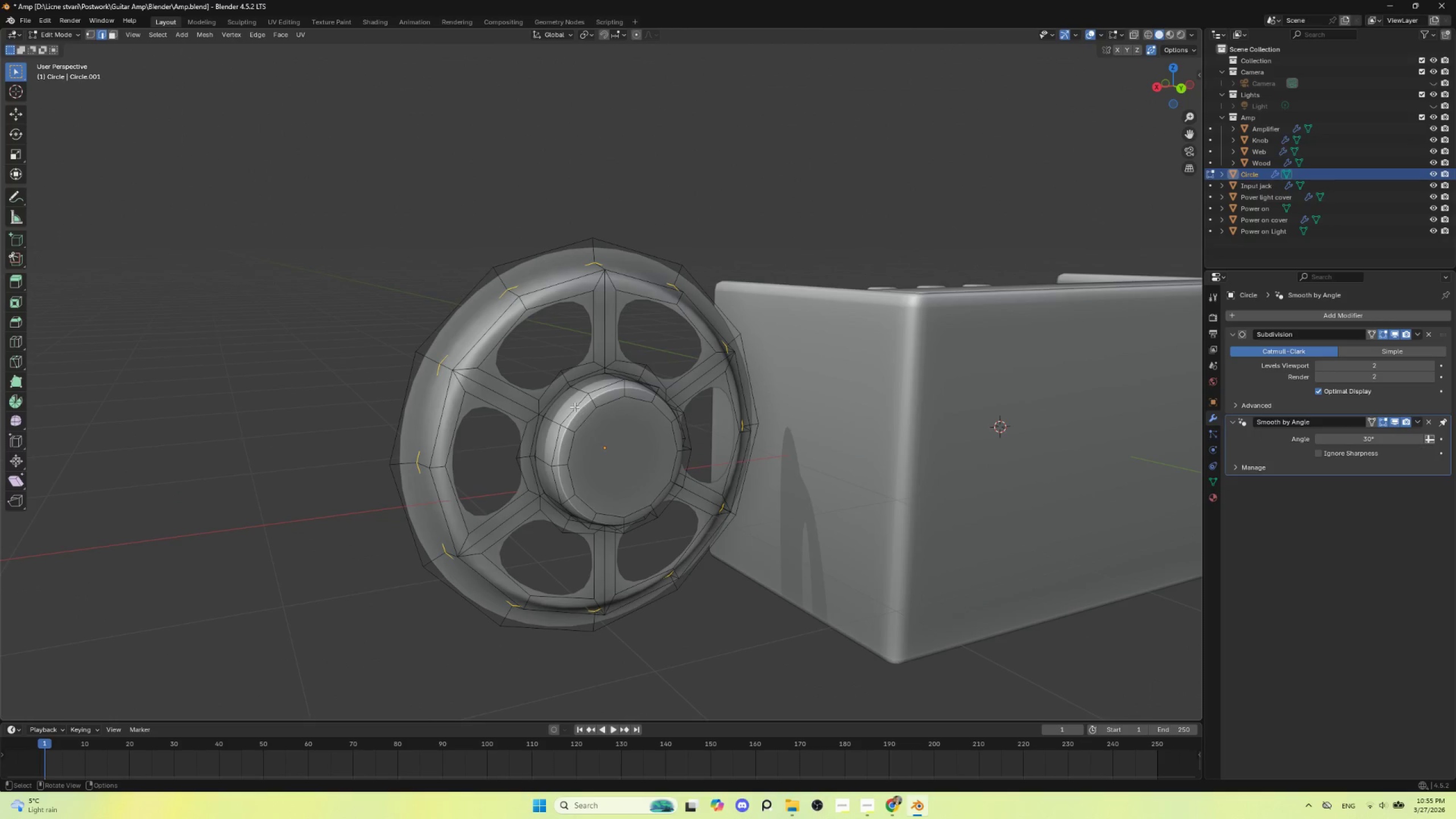 
scroll: coordinate [680, 486], scroll_direction: up, amount: 3.0
 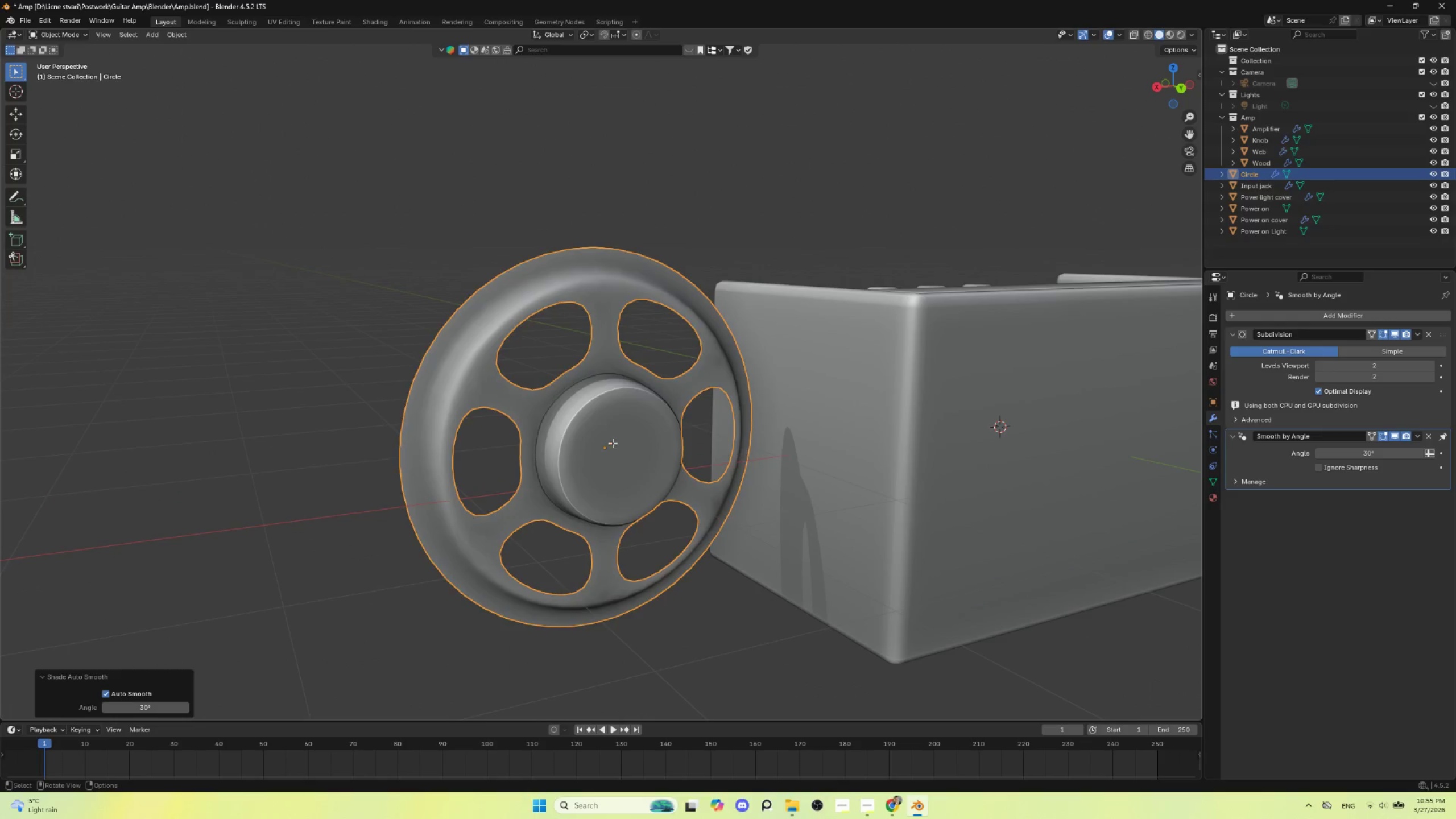 
hold_key(key=AltLeft, duration=0.62)
left_click([574, 406])
 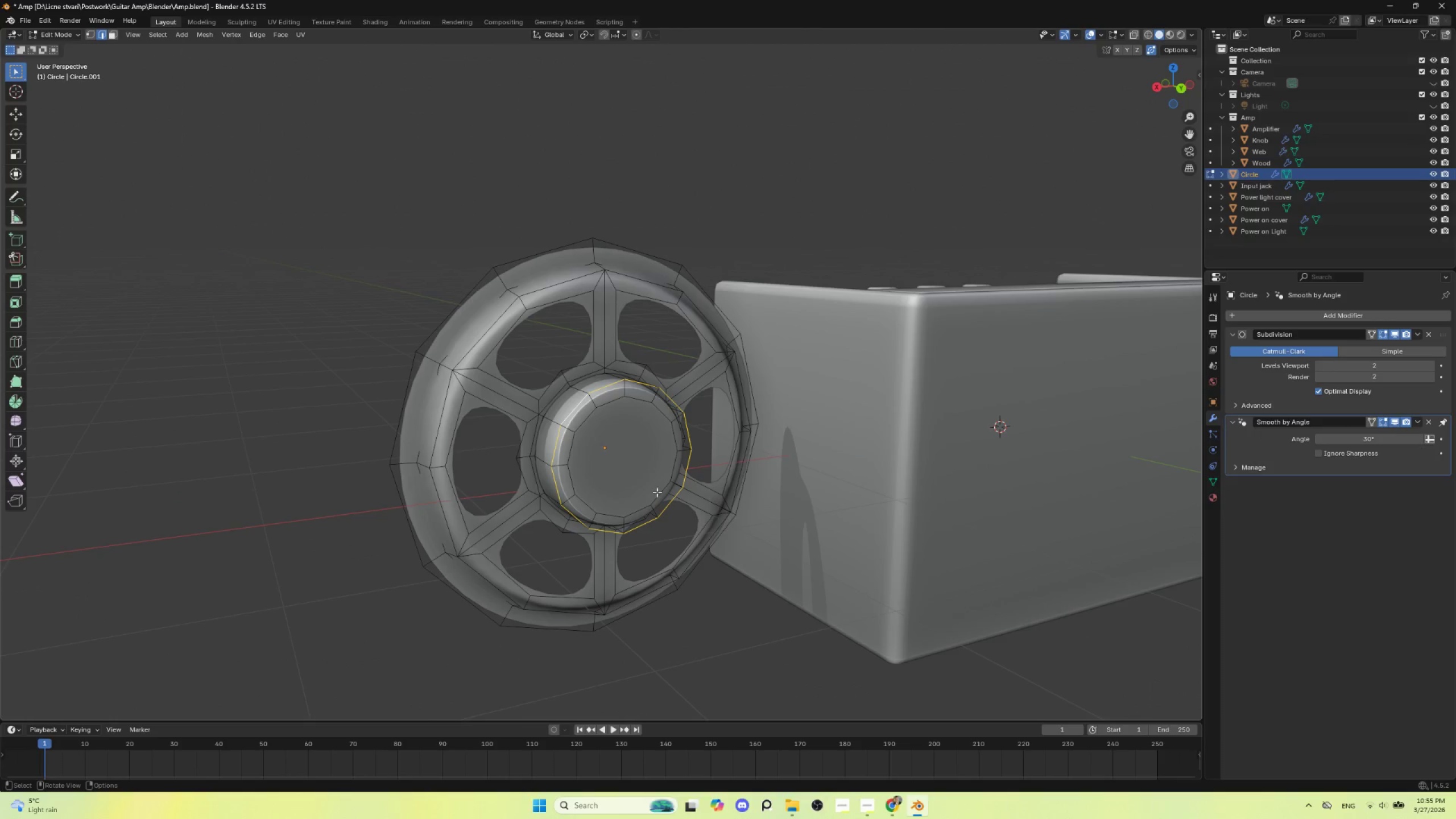 
key(Control+B)
 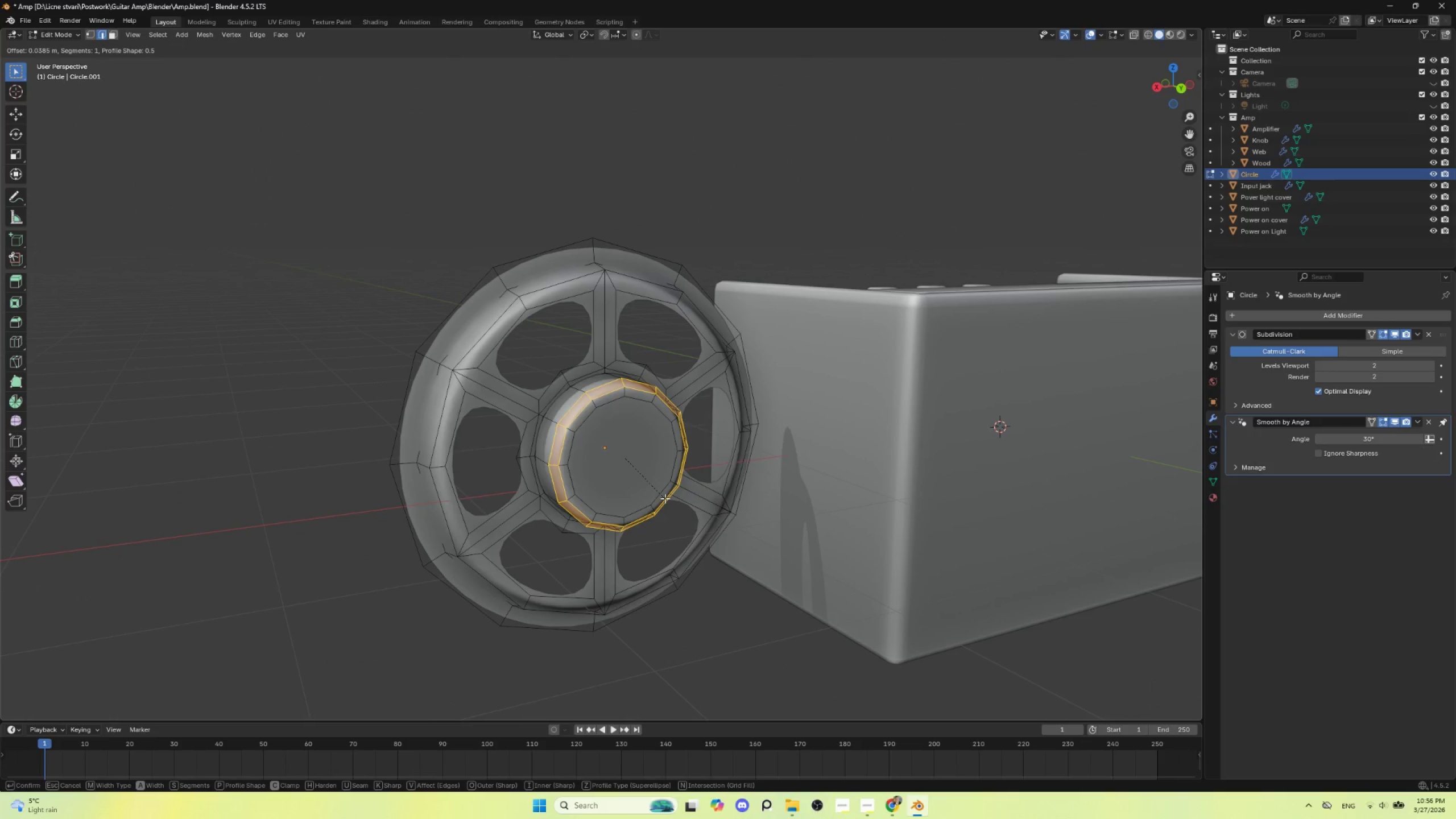 
left_click([665, 498])
 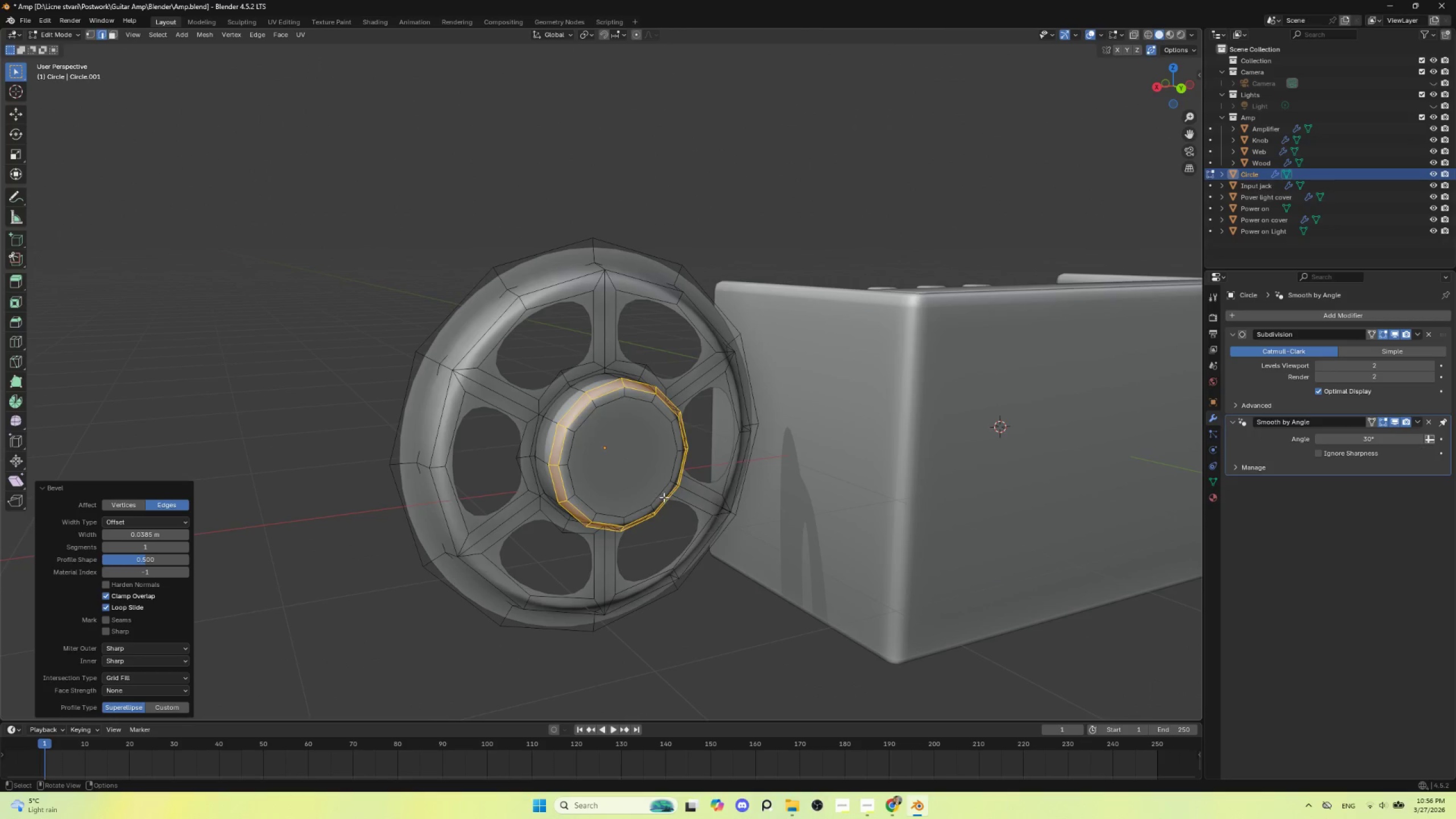 
key(Tab)
 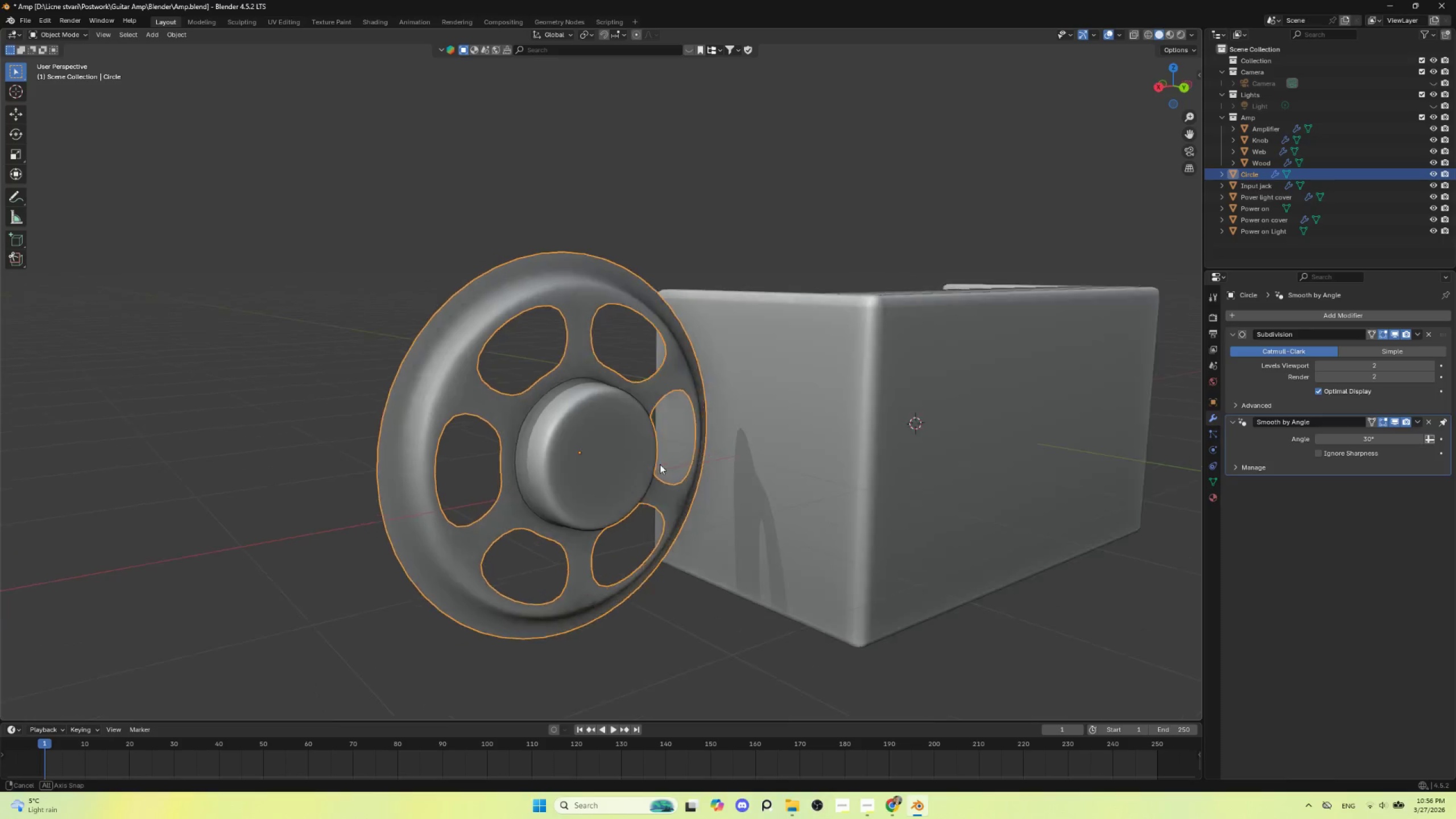 
hold_key(key=AltLeft, duration=0.45)
 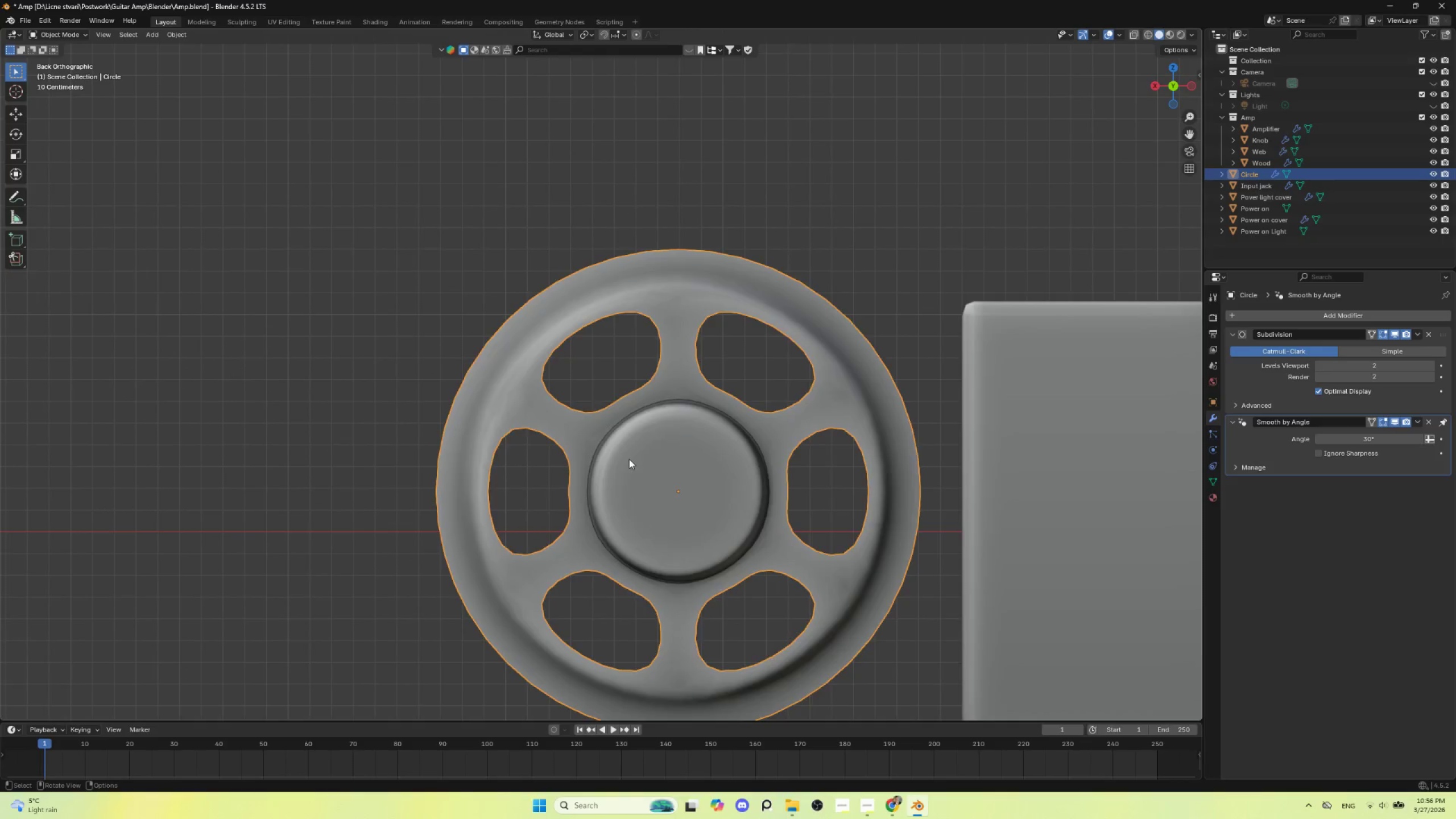 
scroll: coordinate [634, 474], scroll_direction: down, amount: 4.0
 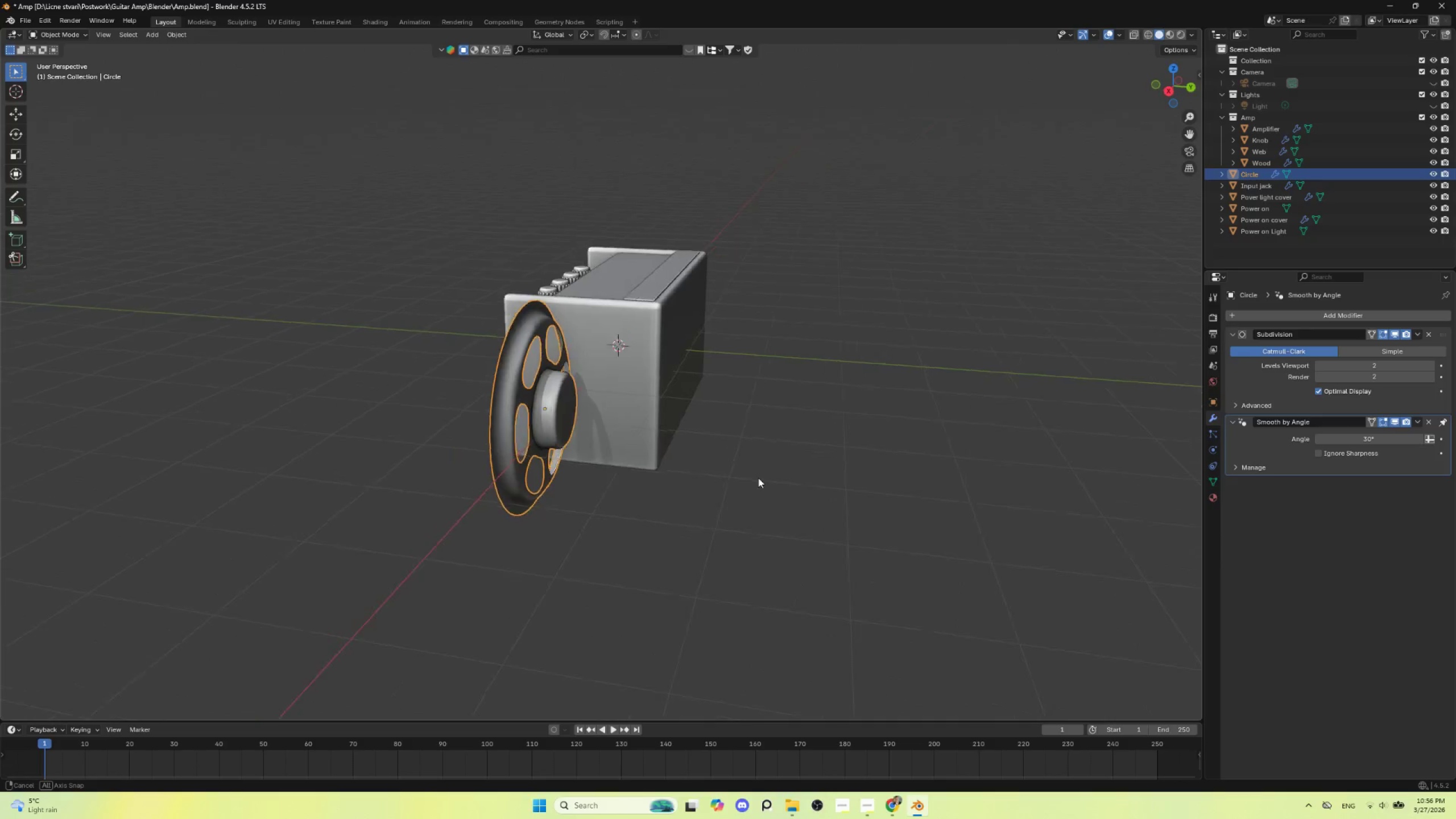 
key(Tab)
 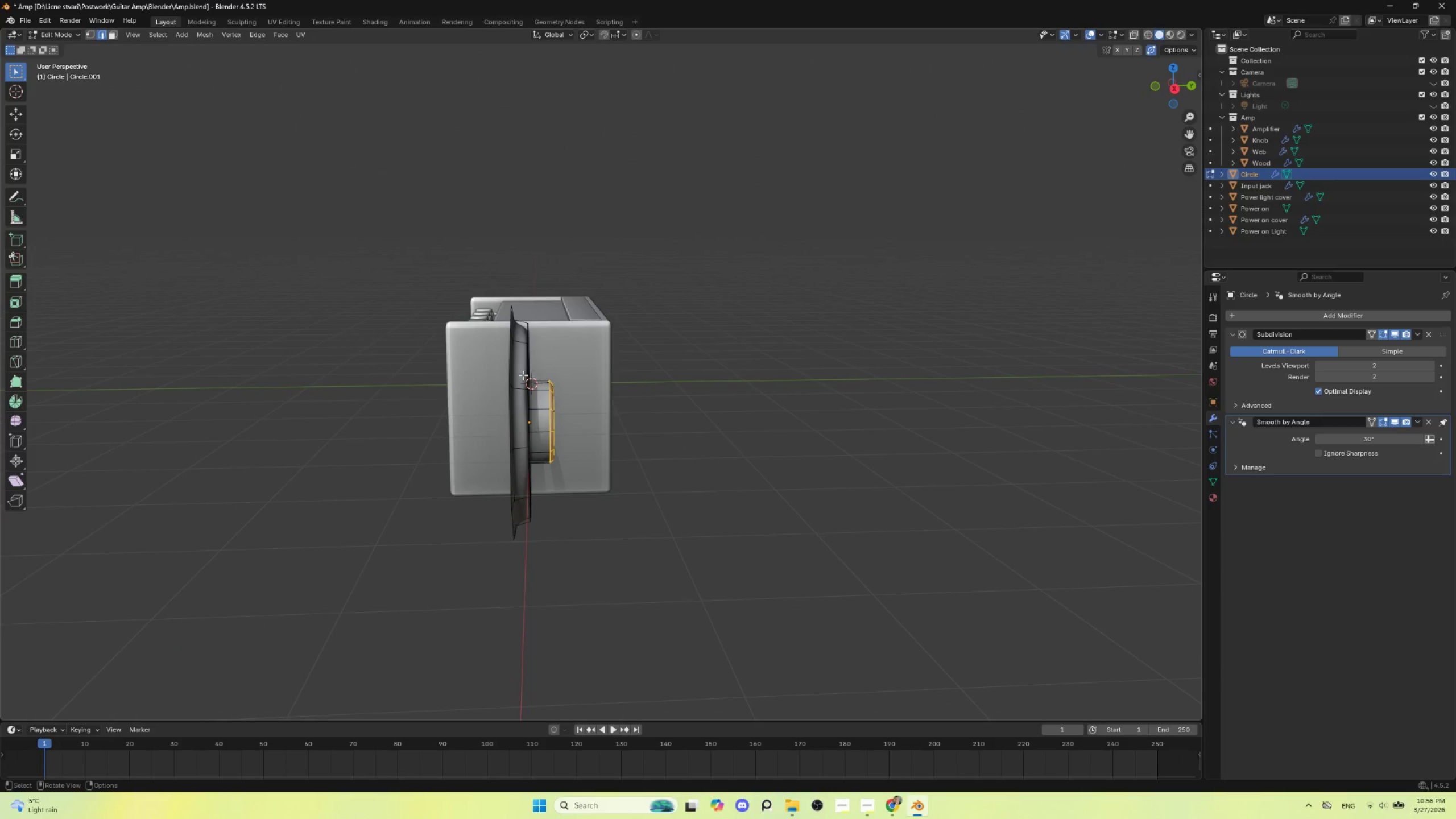 
hold_key(key=AltLeft, duration=0.62)
left_click([502, 362])
 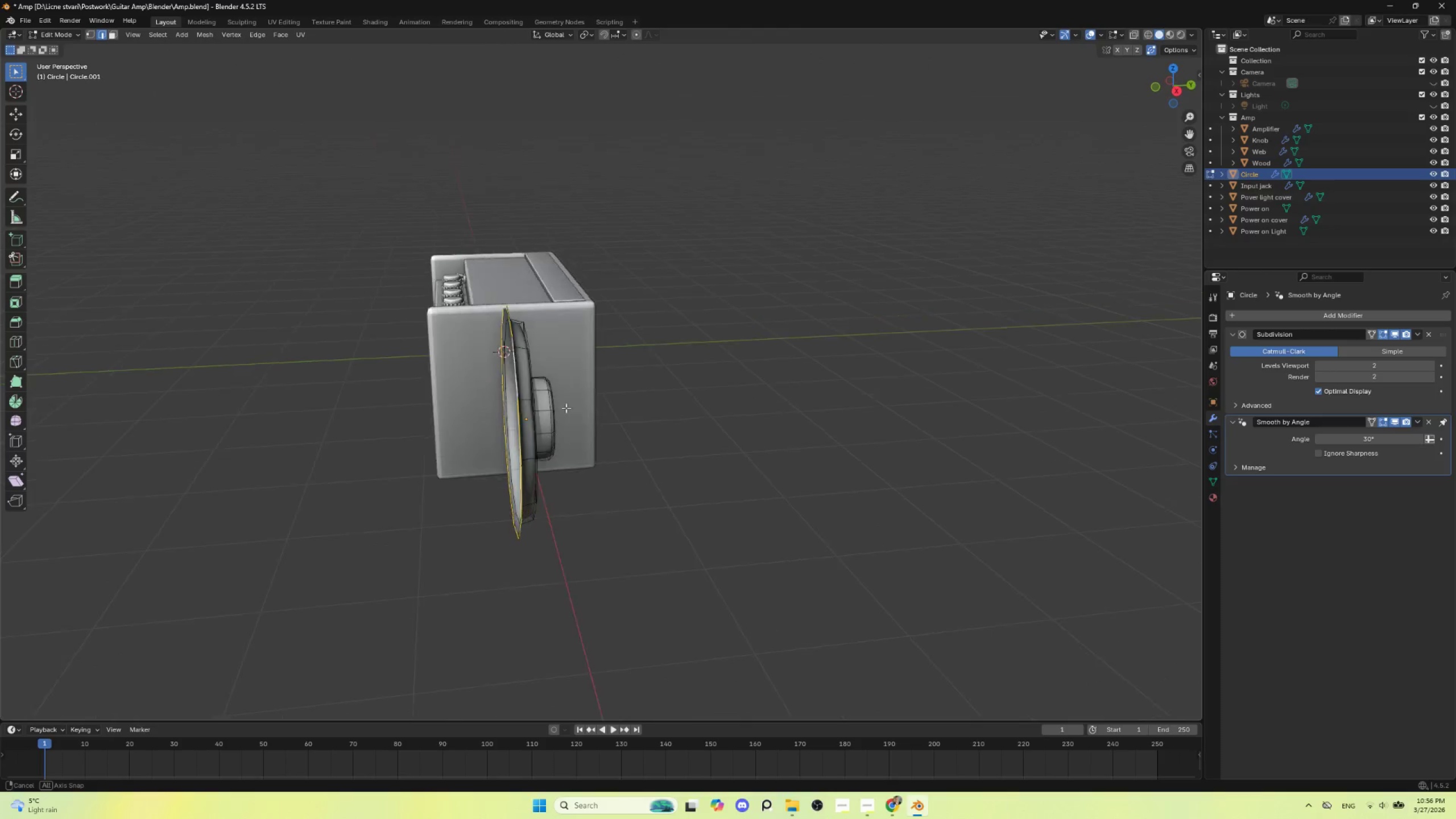 
hold_key(key=AltLeft, duration=0.47)
 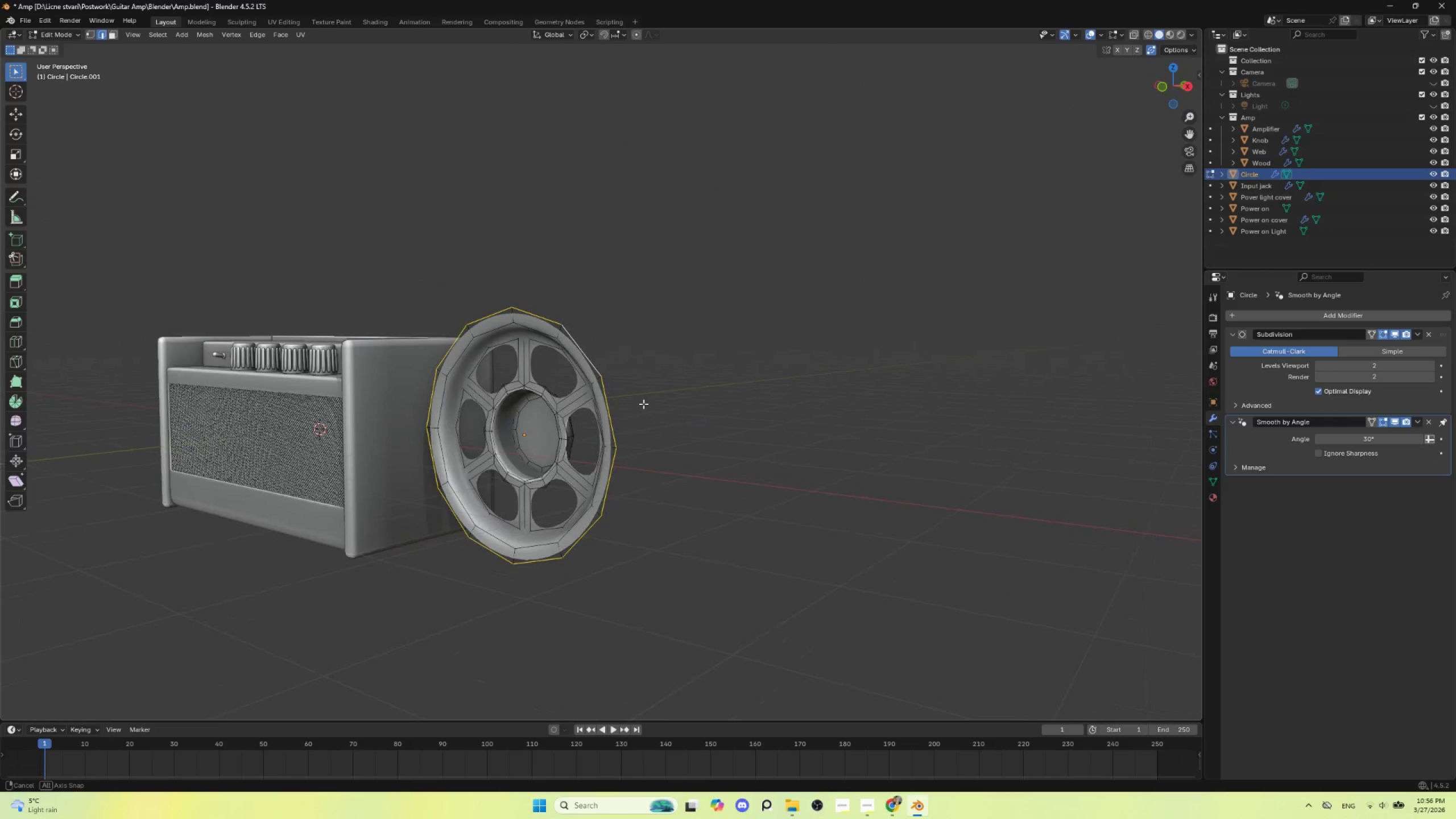 
key(Tab)
 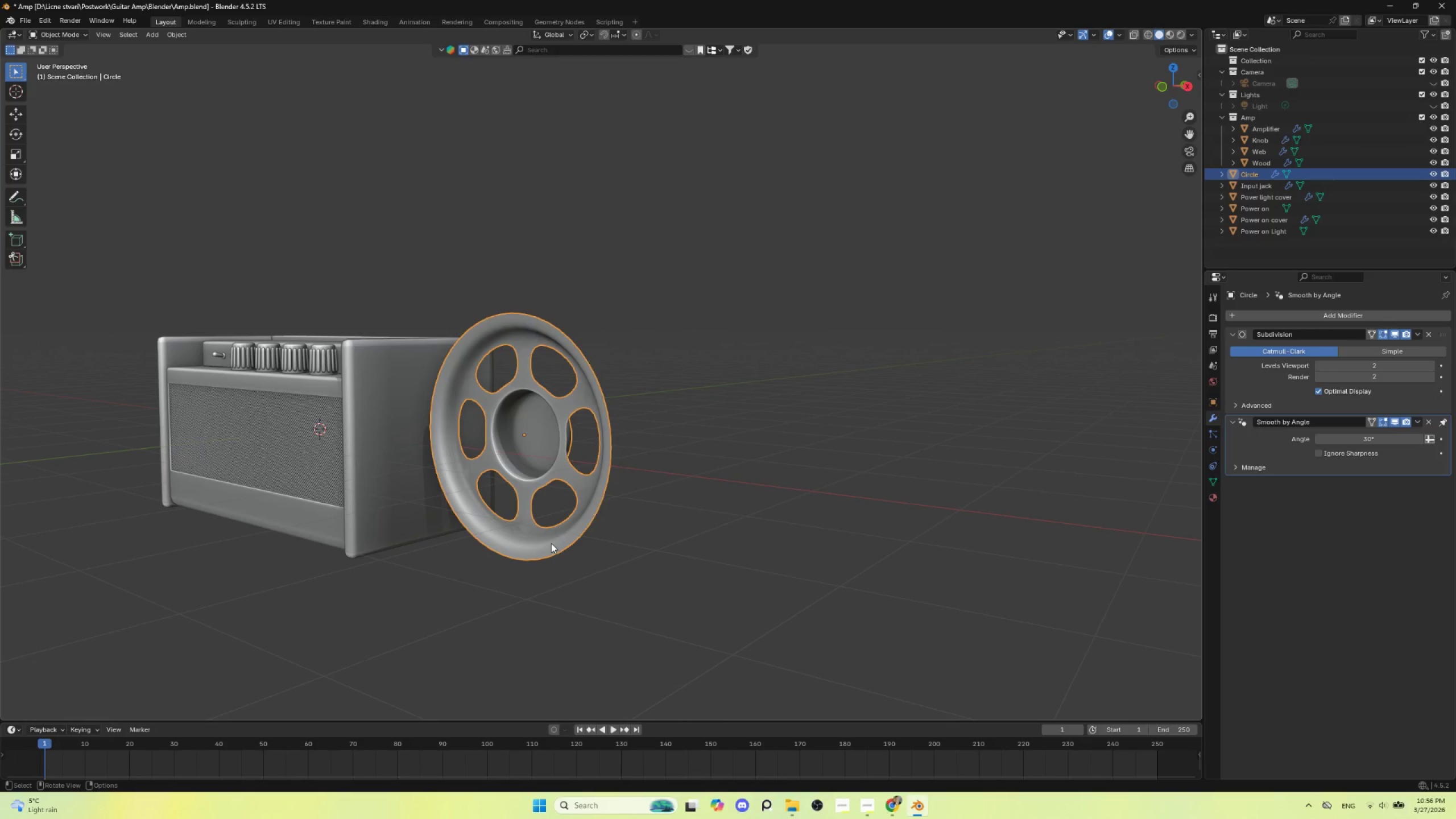 
wait(11.16)
 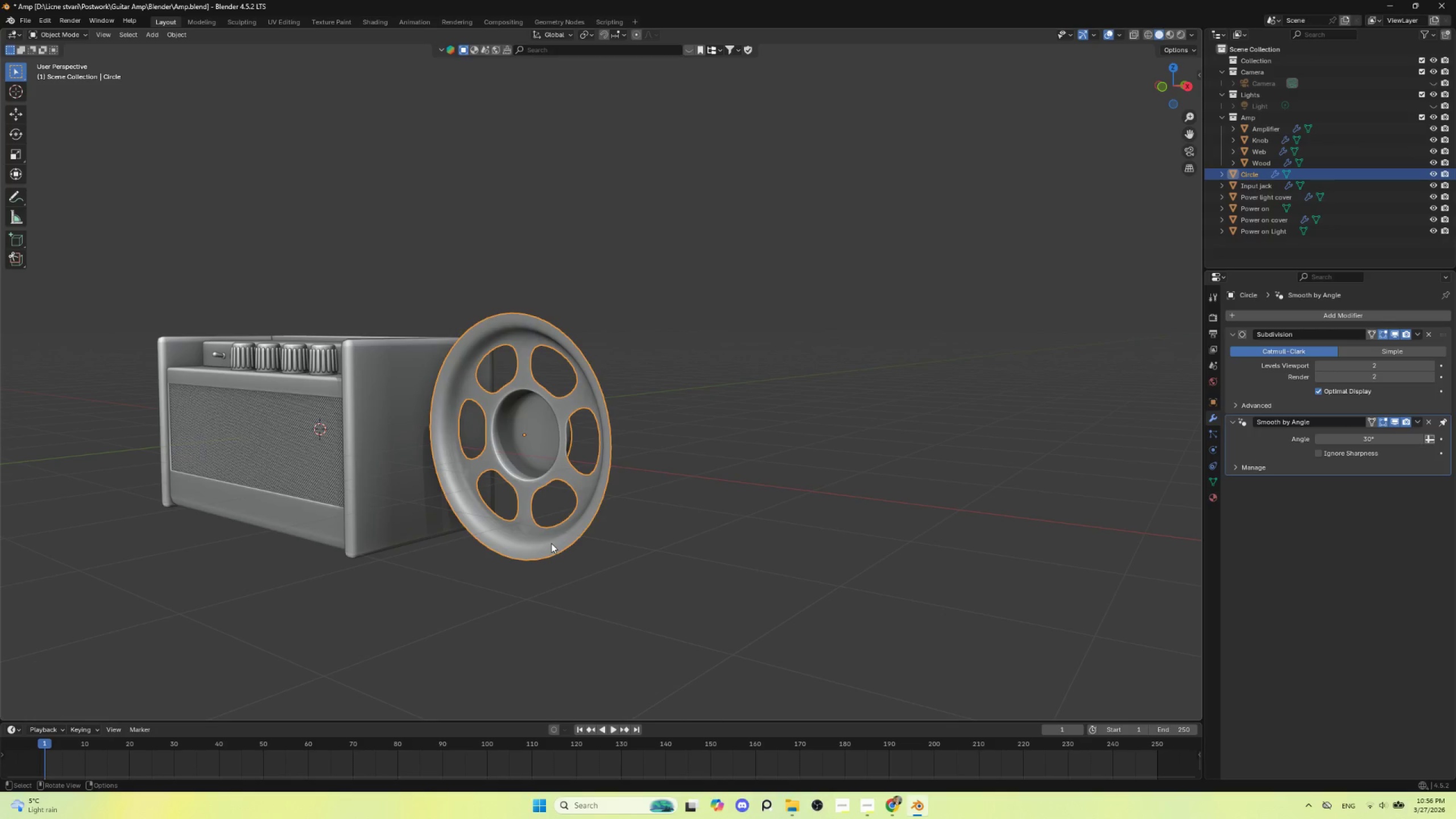 
left_click([890, 802])
 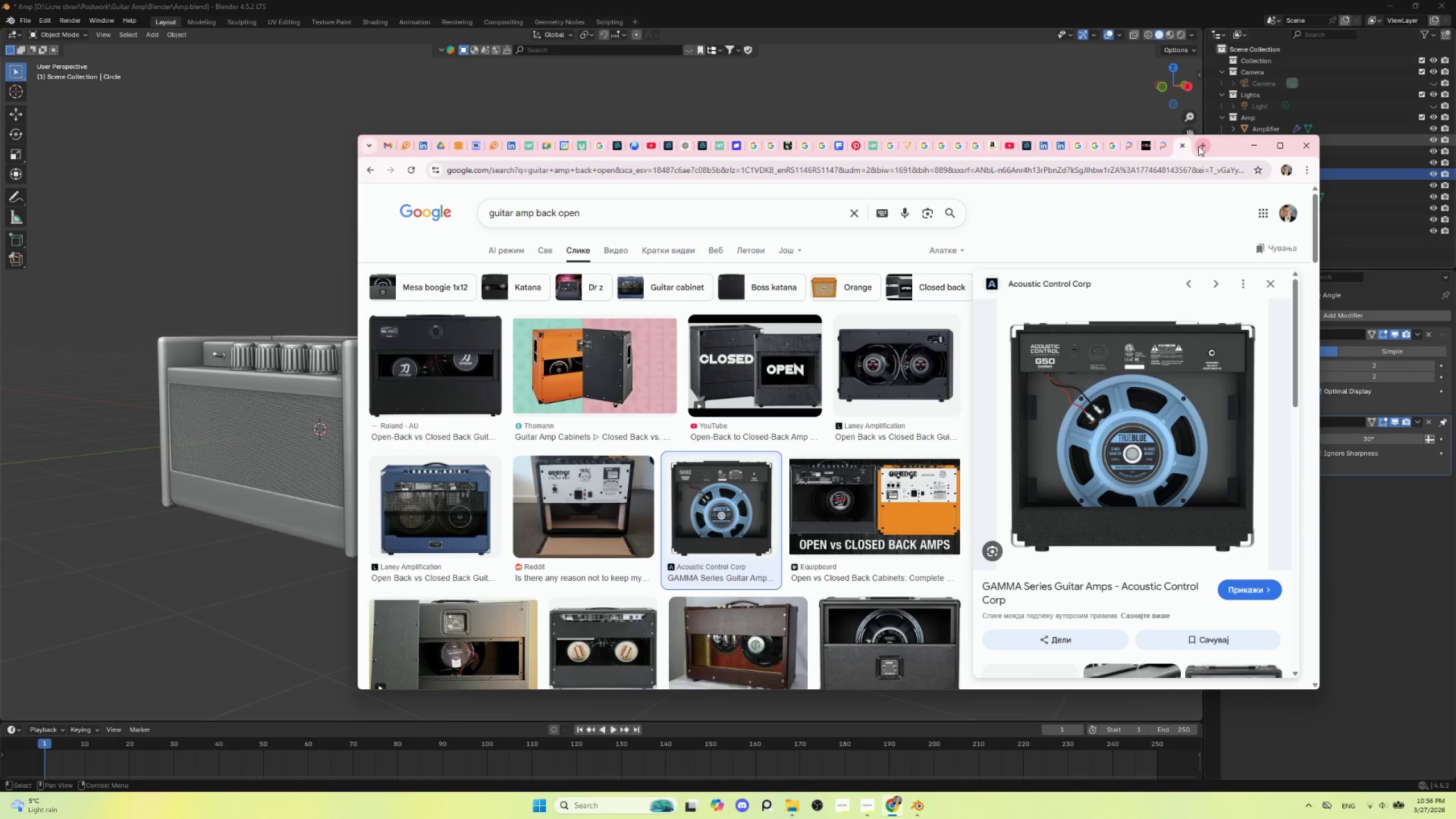 
left_click([1198, 146])
 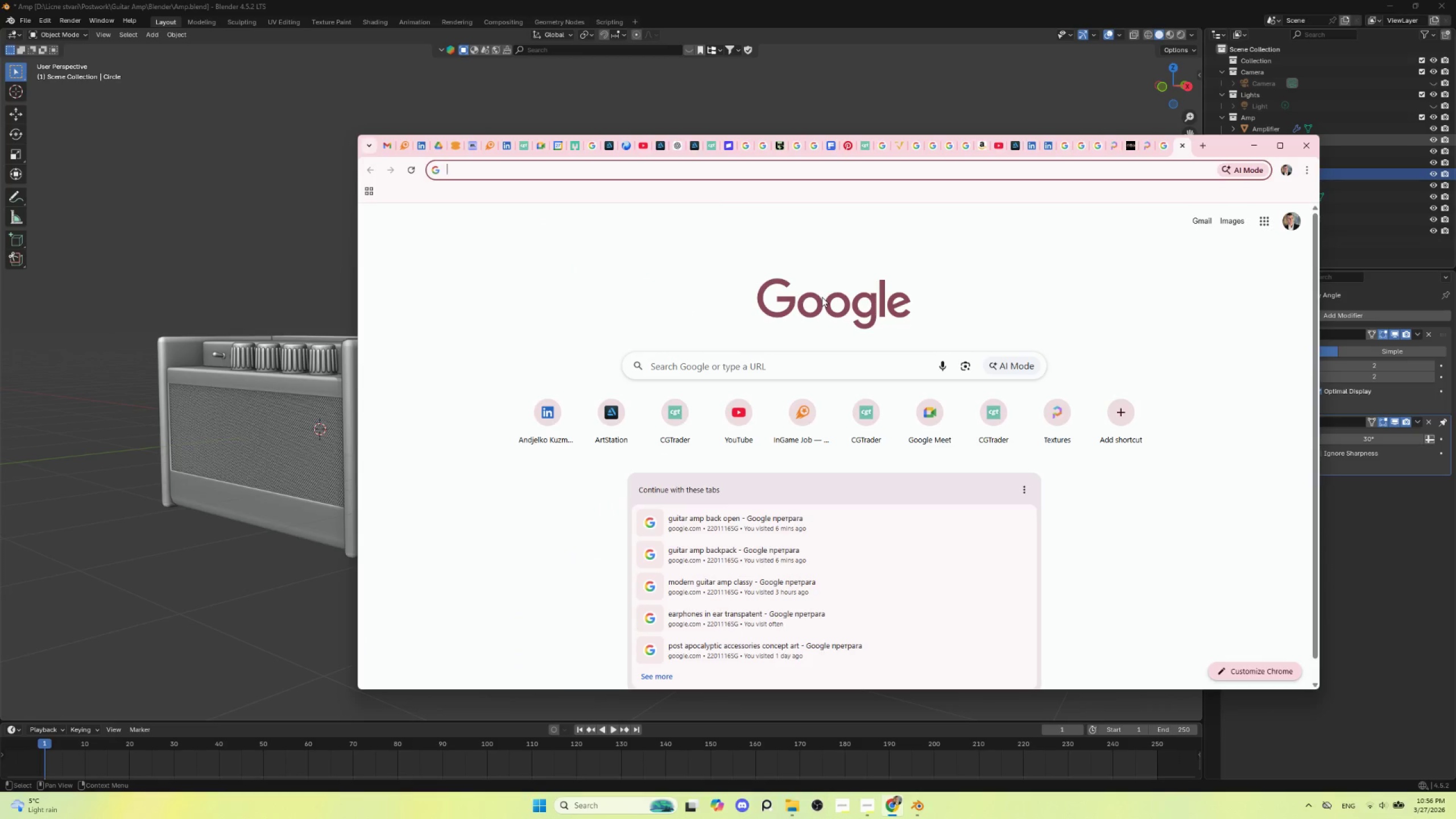 
type(speaker)
 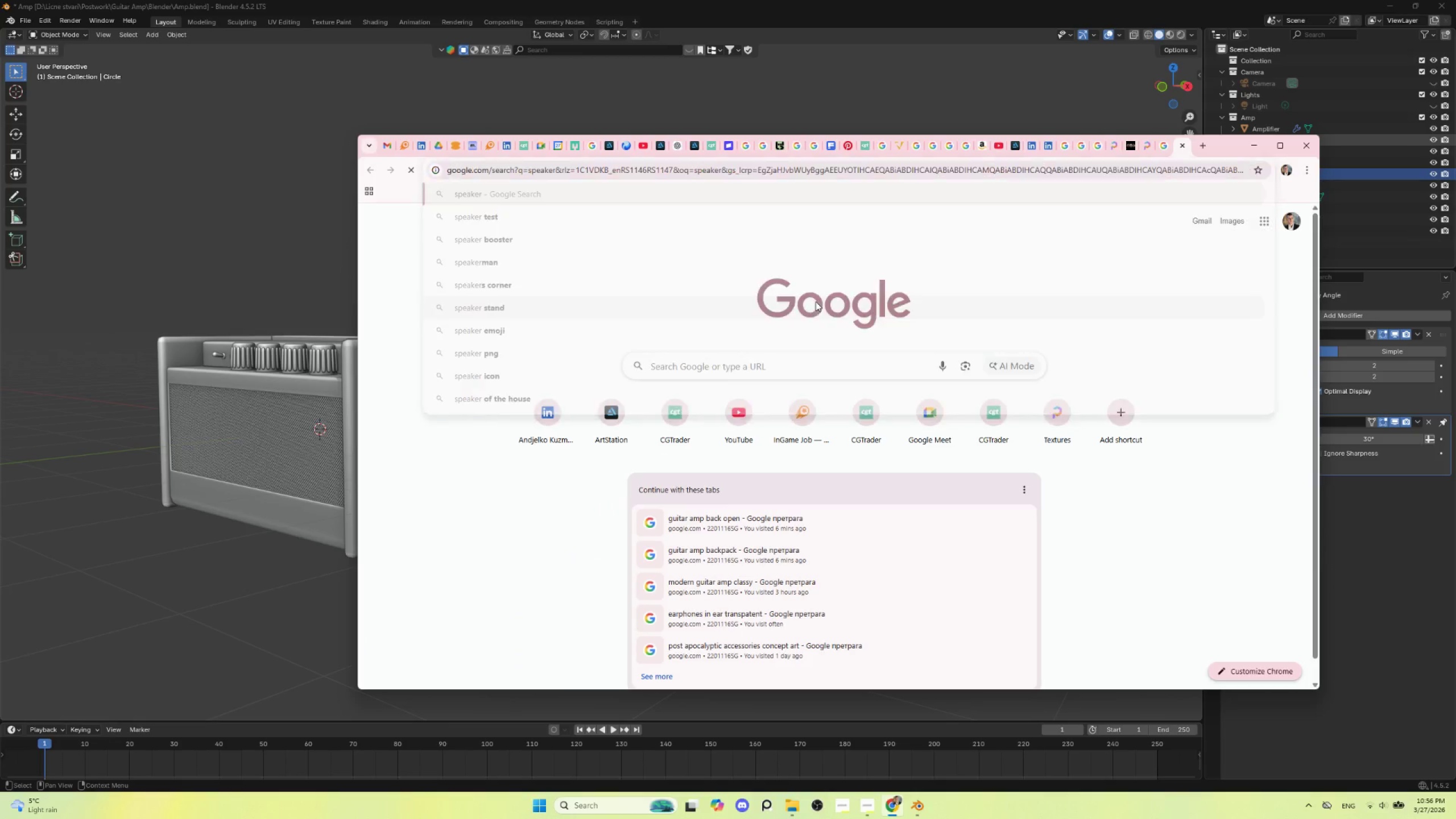 
key(Enter)
 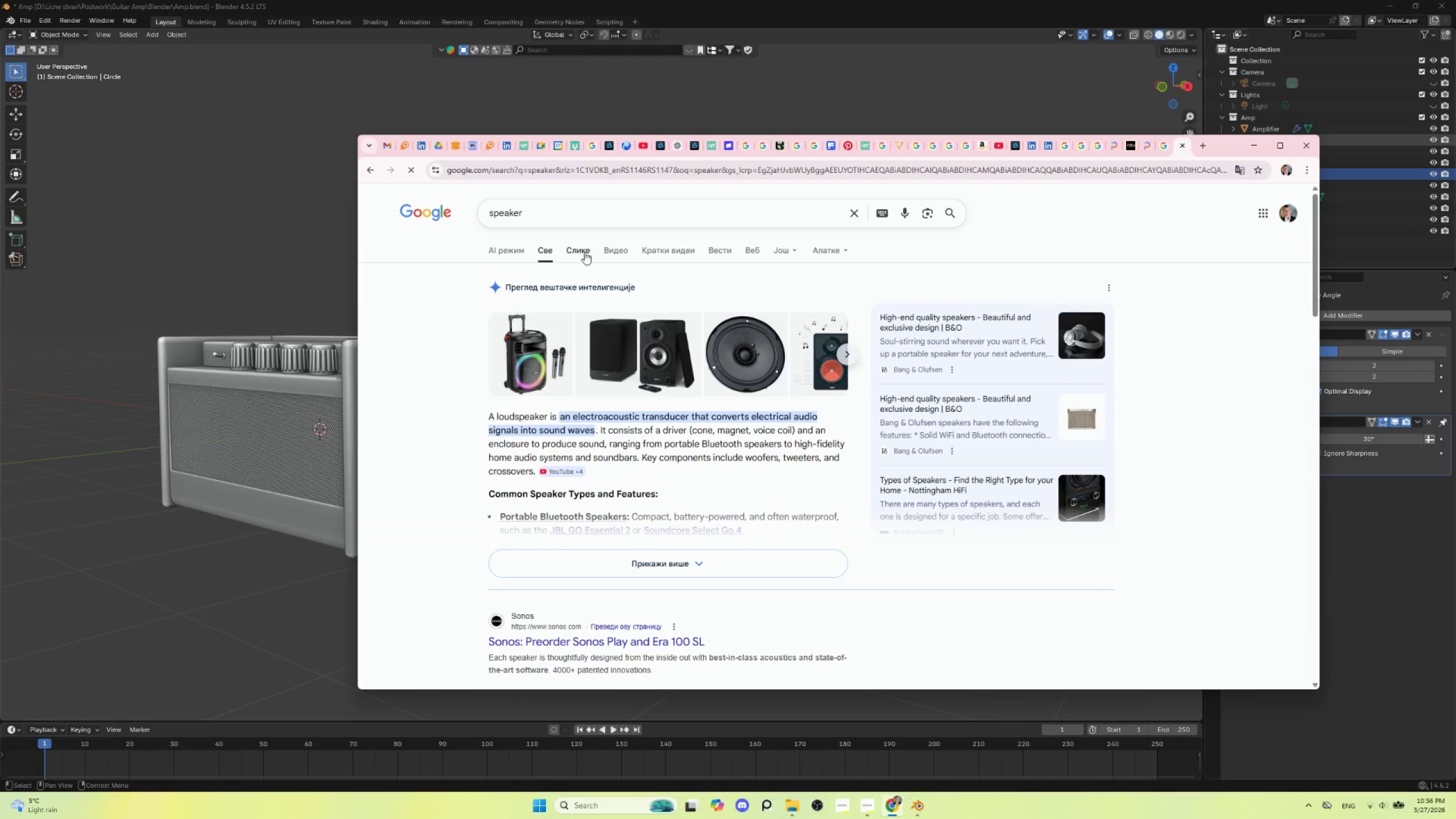 
left_click([579, 246])
 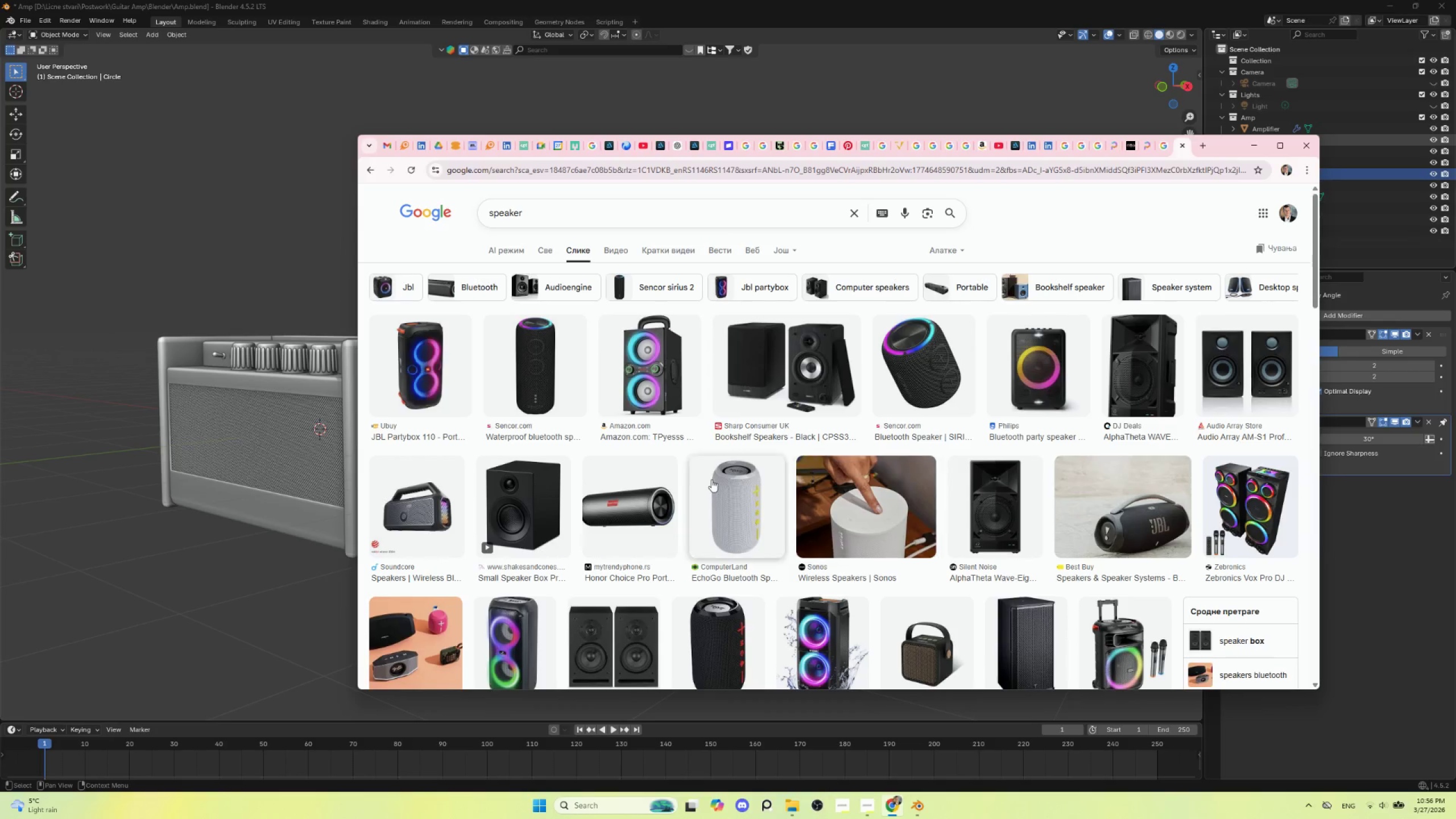 
scroll: coordinate [797, 503], scroll_direction: down, amount: 7.0
 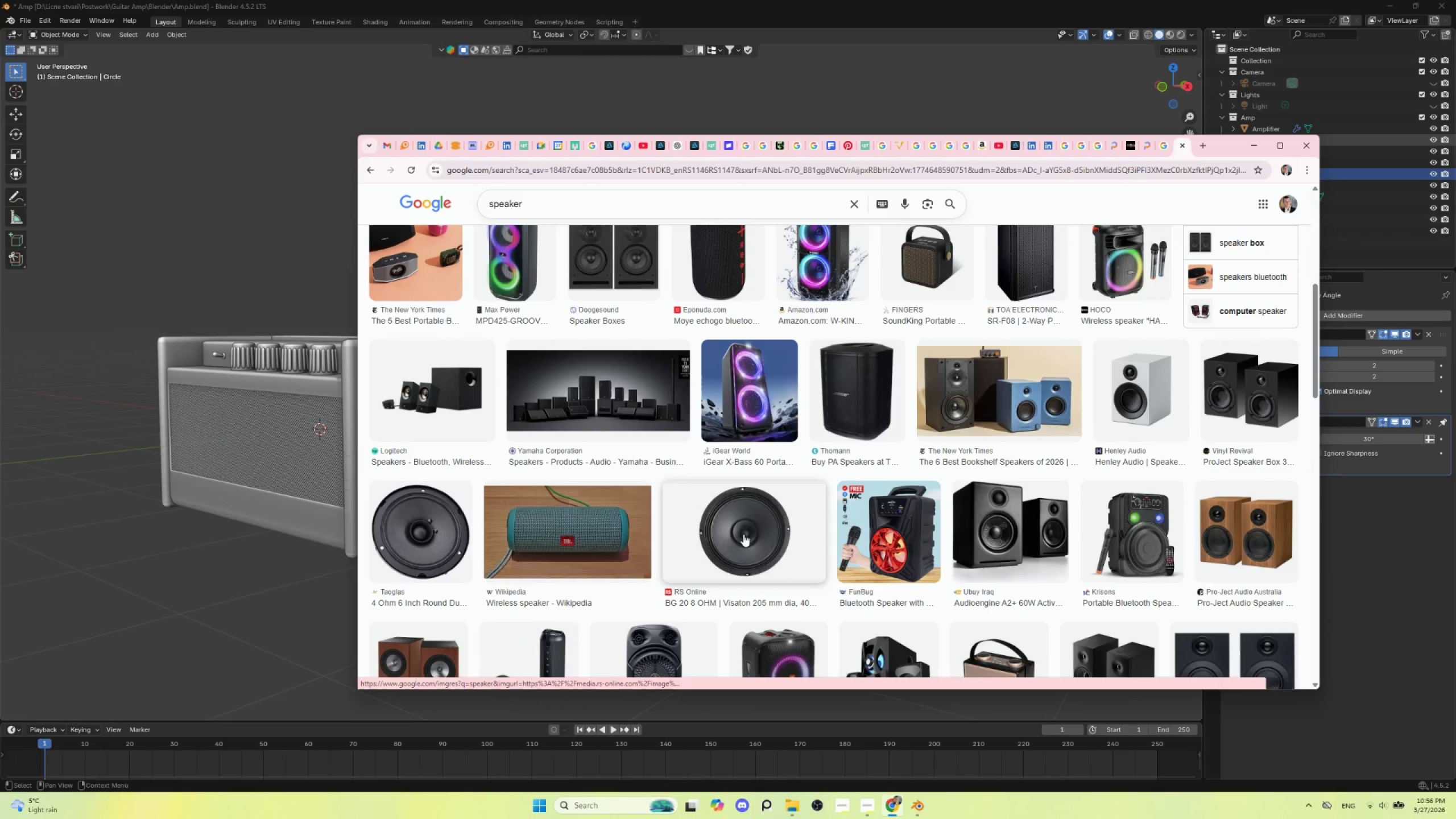 
left_click([418, 531])
 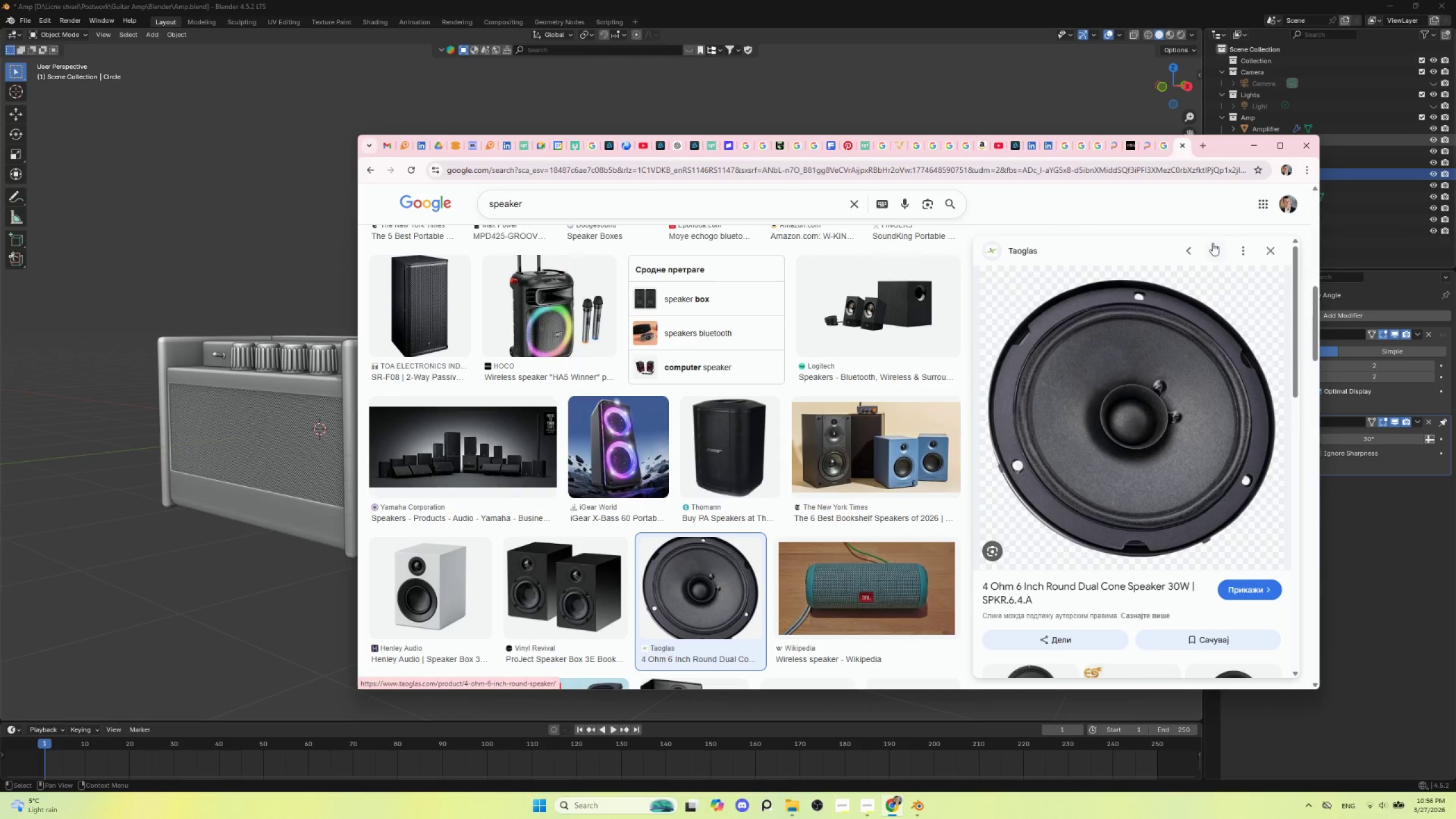 
left_click([1260, 147])
 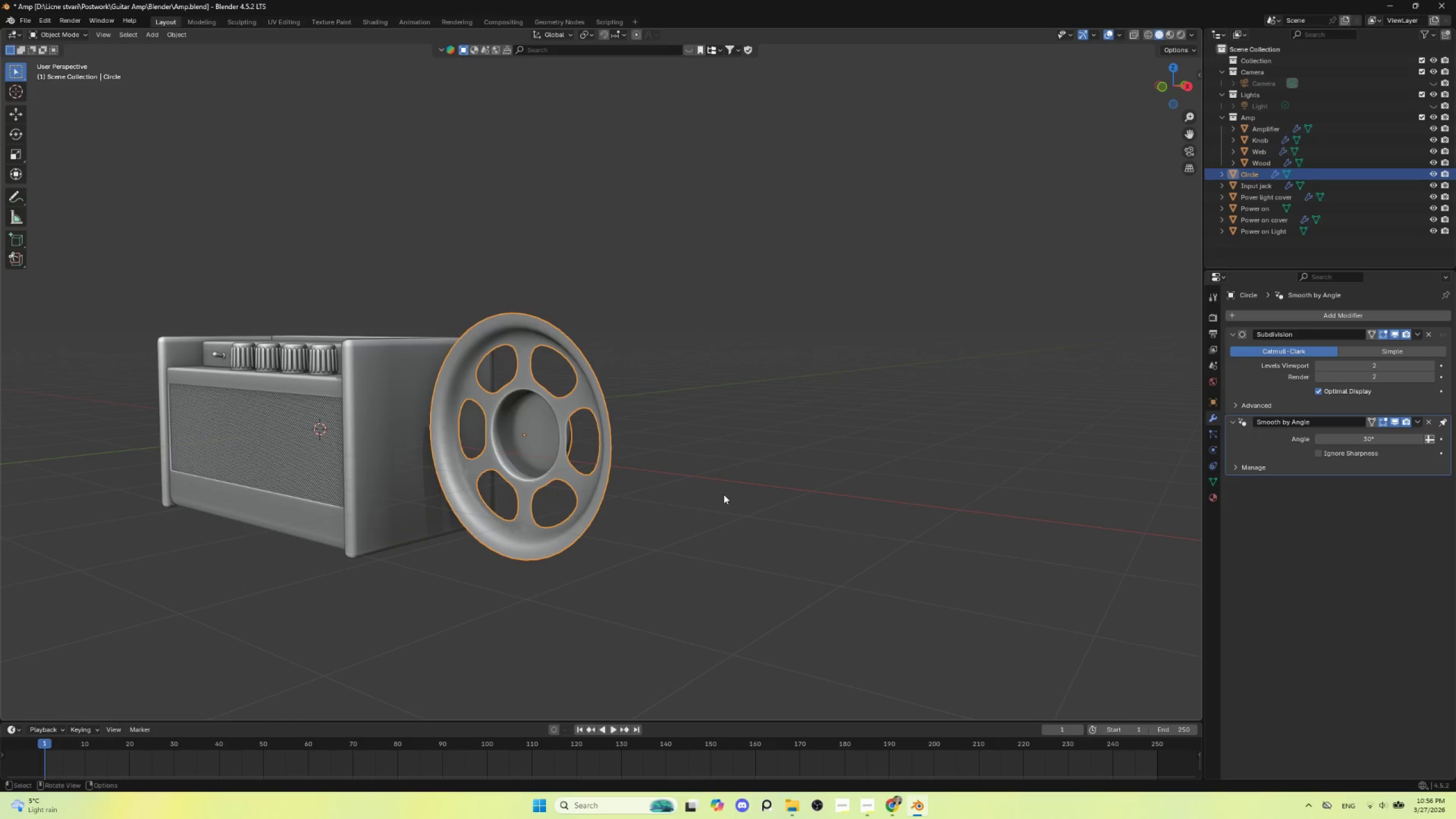 
left_click([727, 491])
 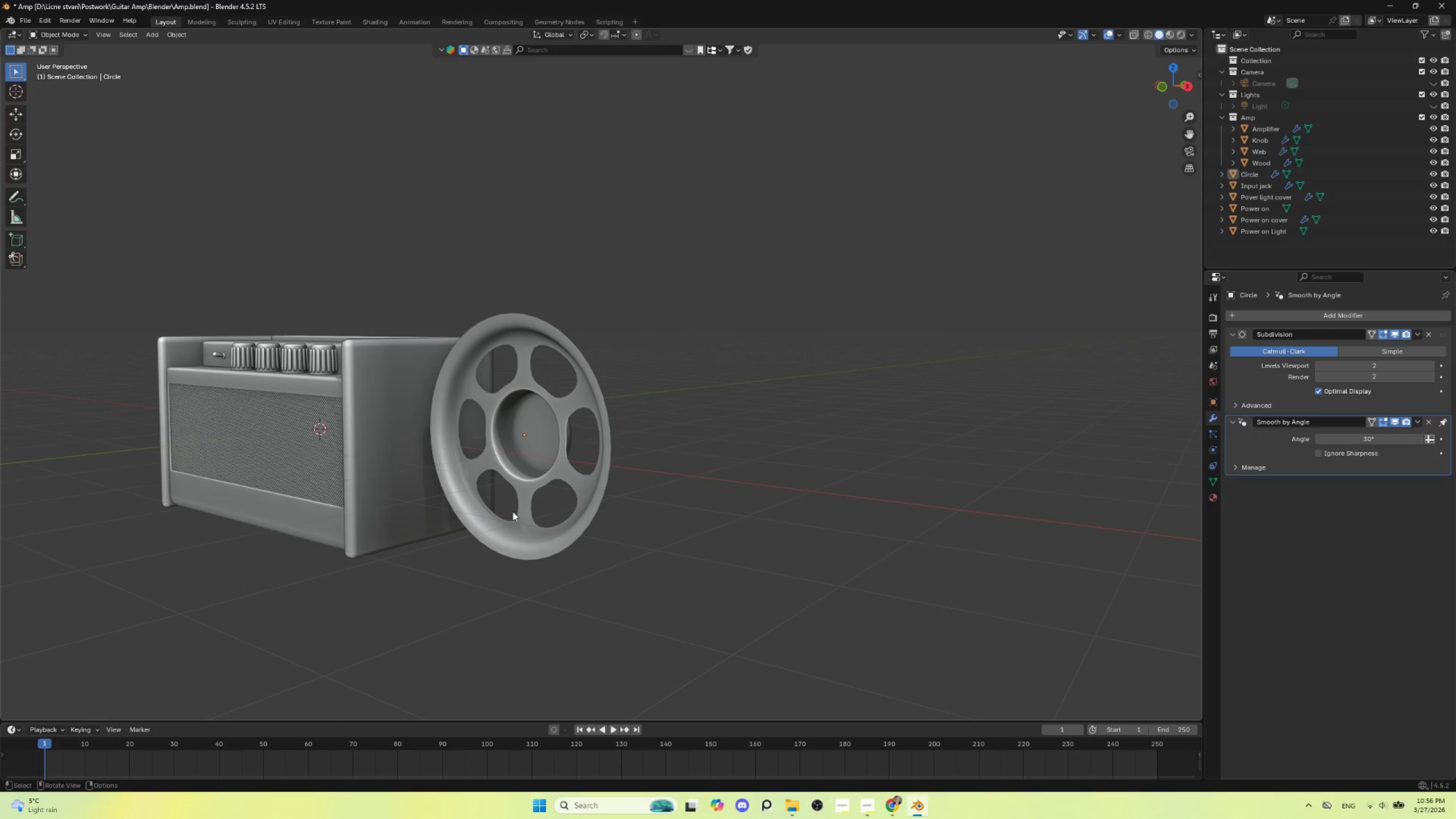 
hold_key(key=ShiftLeft, duration=0.89)
 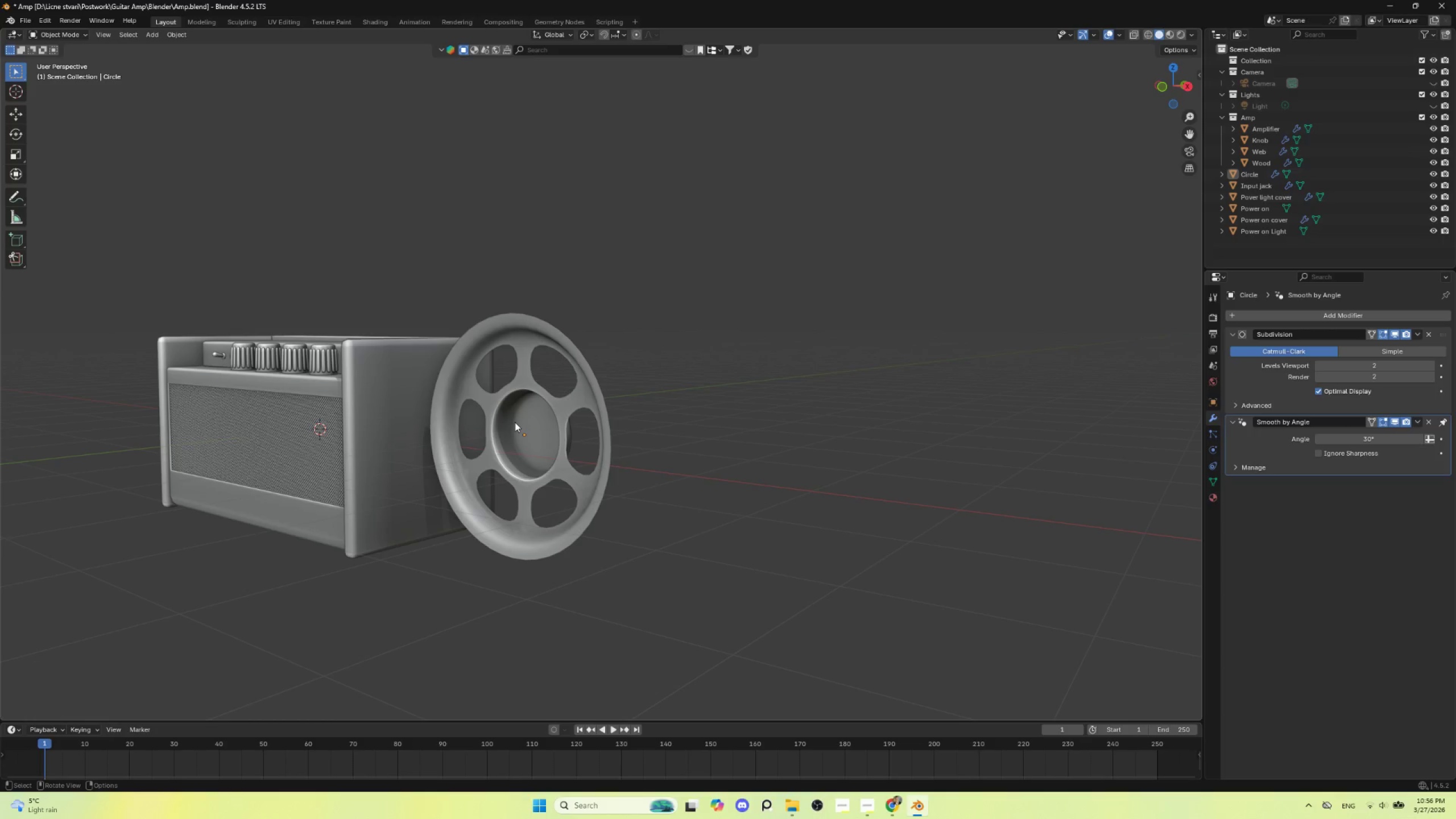 
left_click([515, 422])
 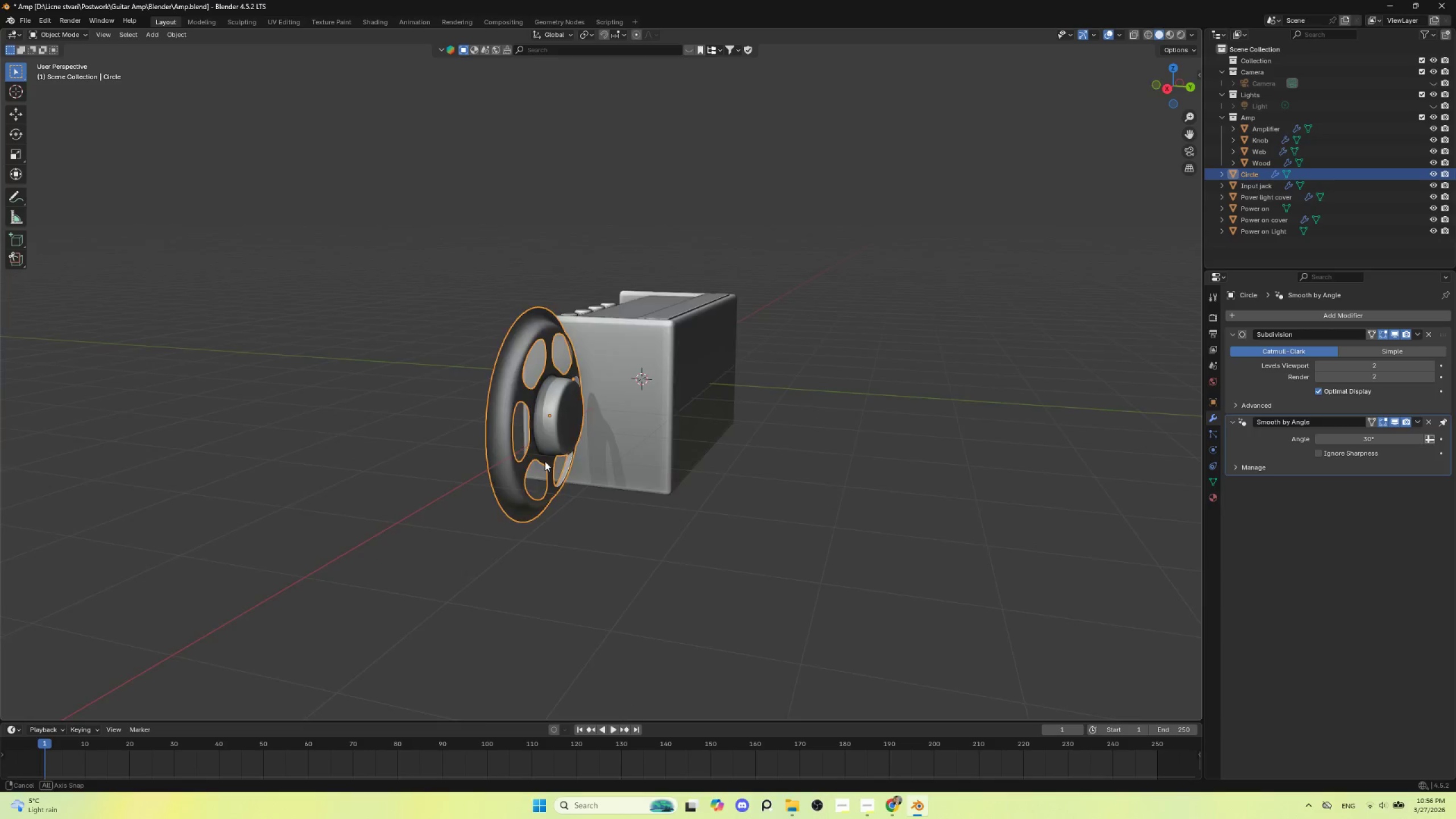 
hold_key(key=AltLeft, duration=0.36)
 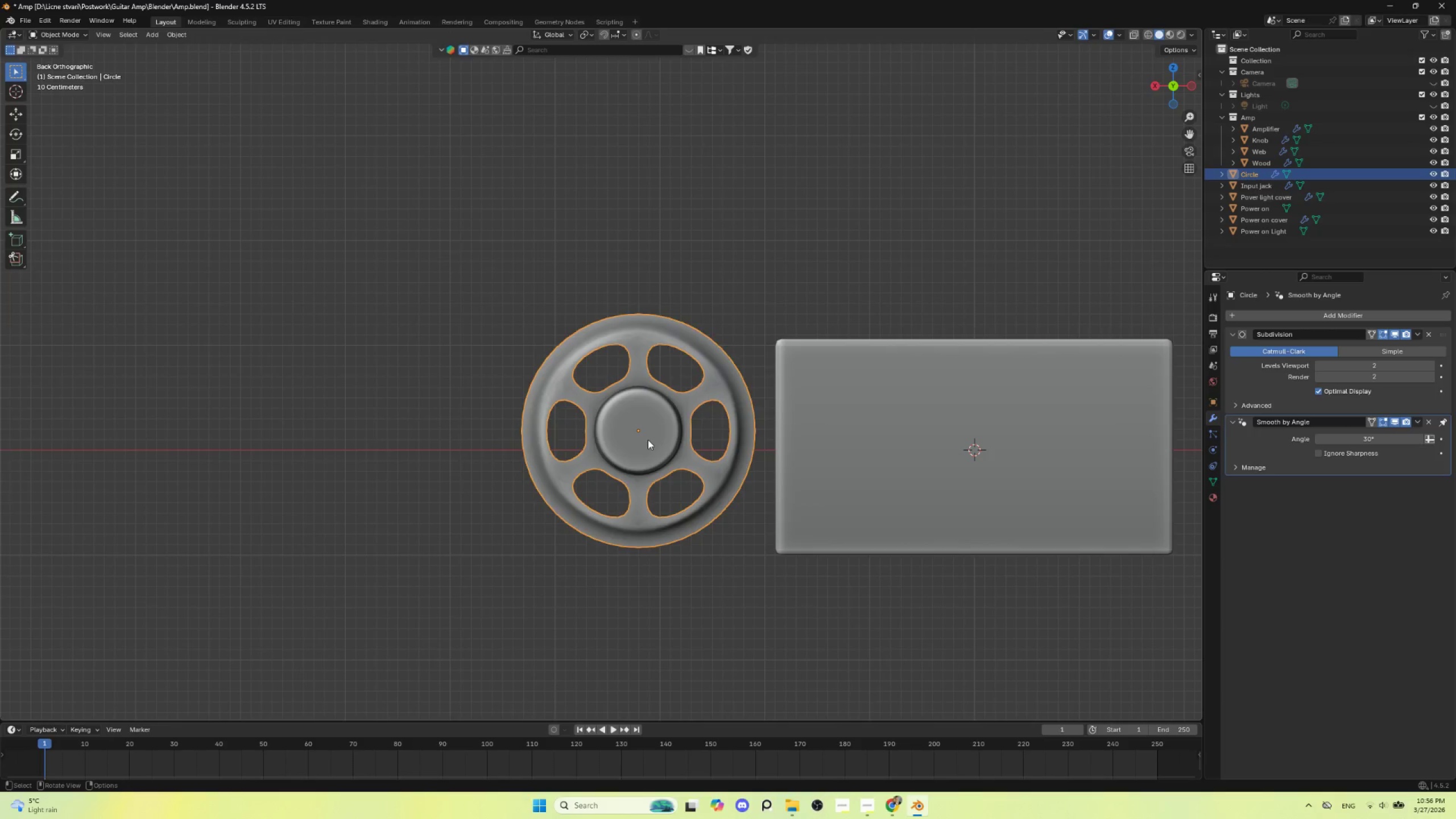 
key(Tab)
 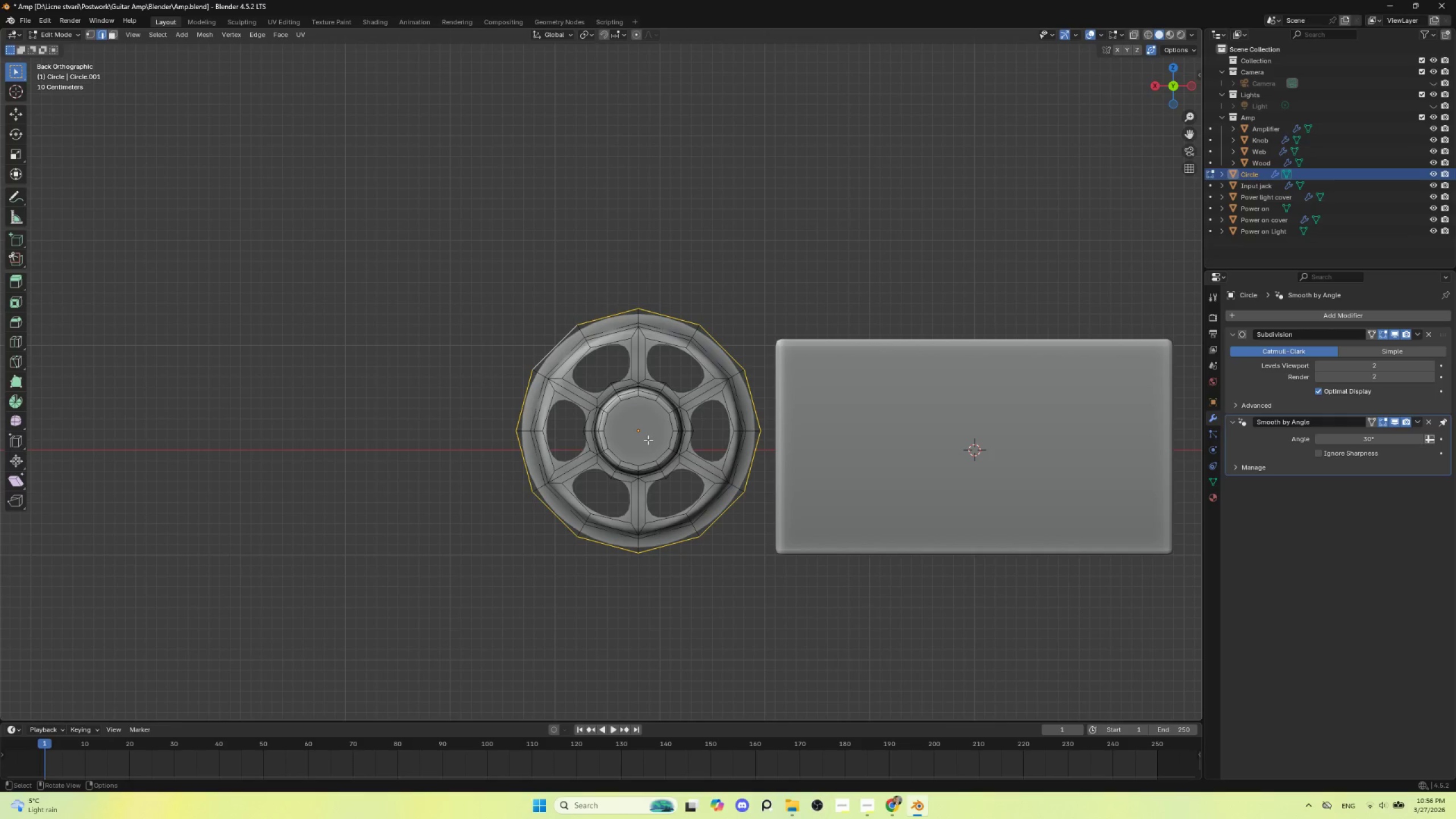 
key(Shift+S)
 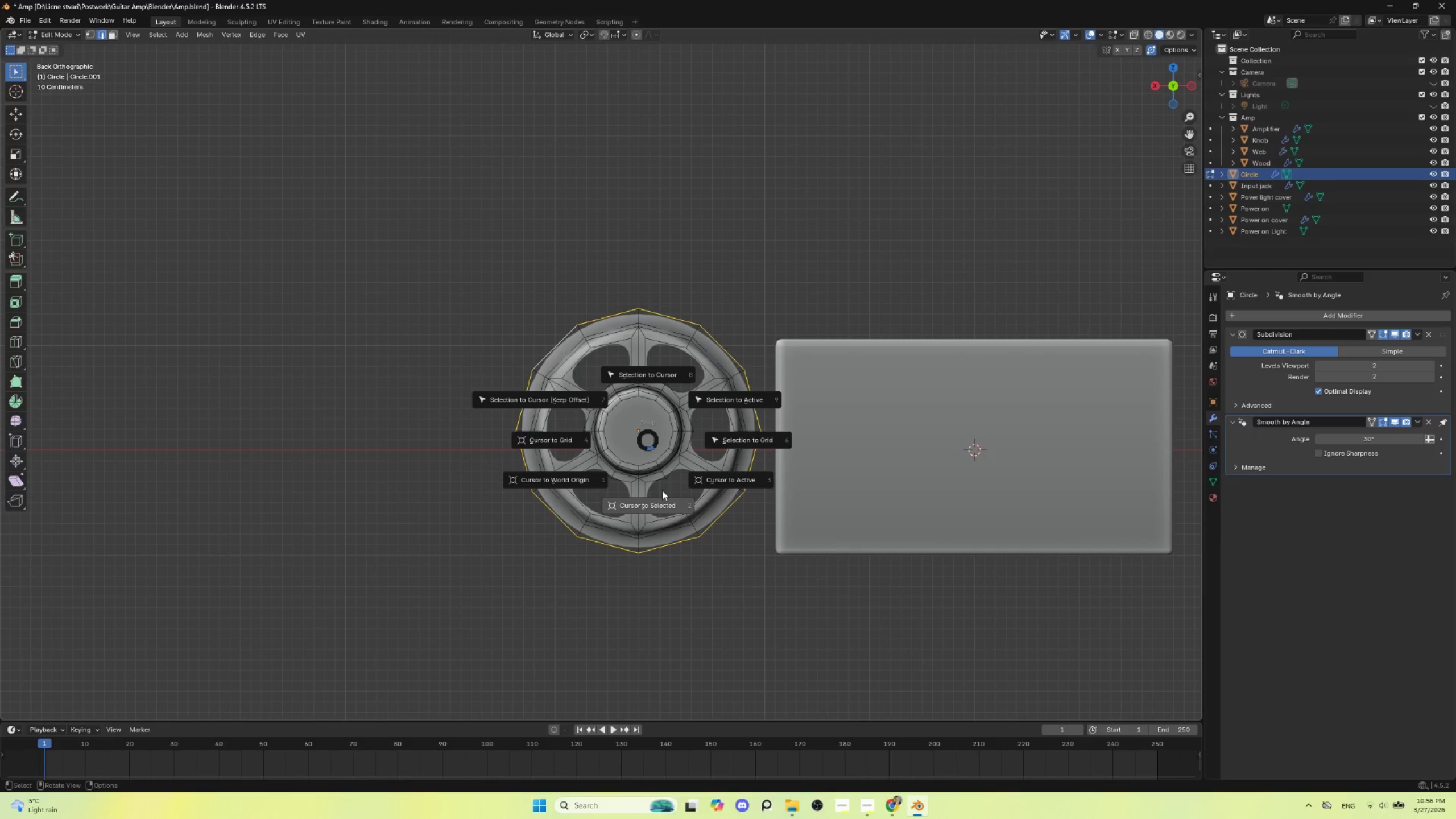 
left_click([661, 508])
 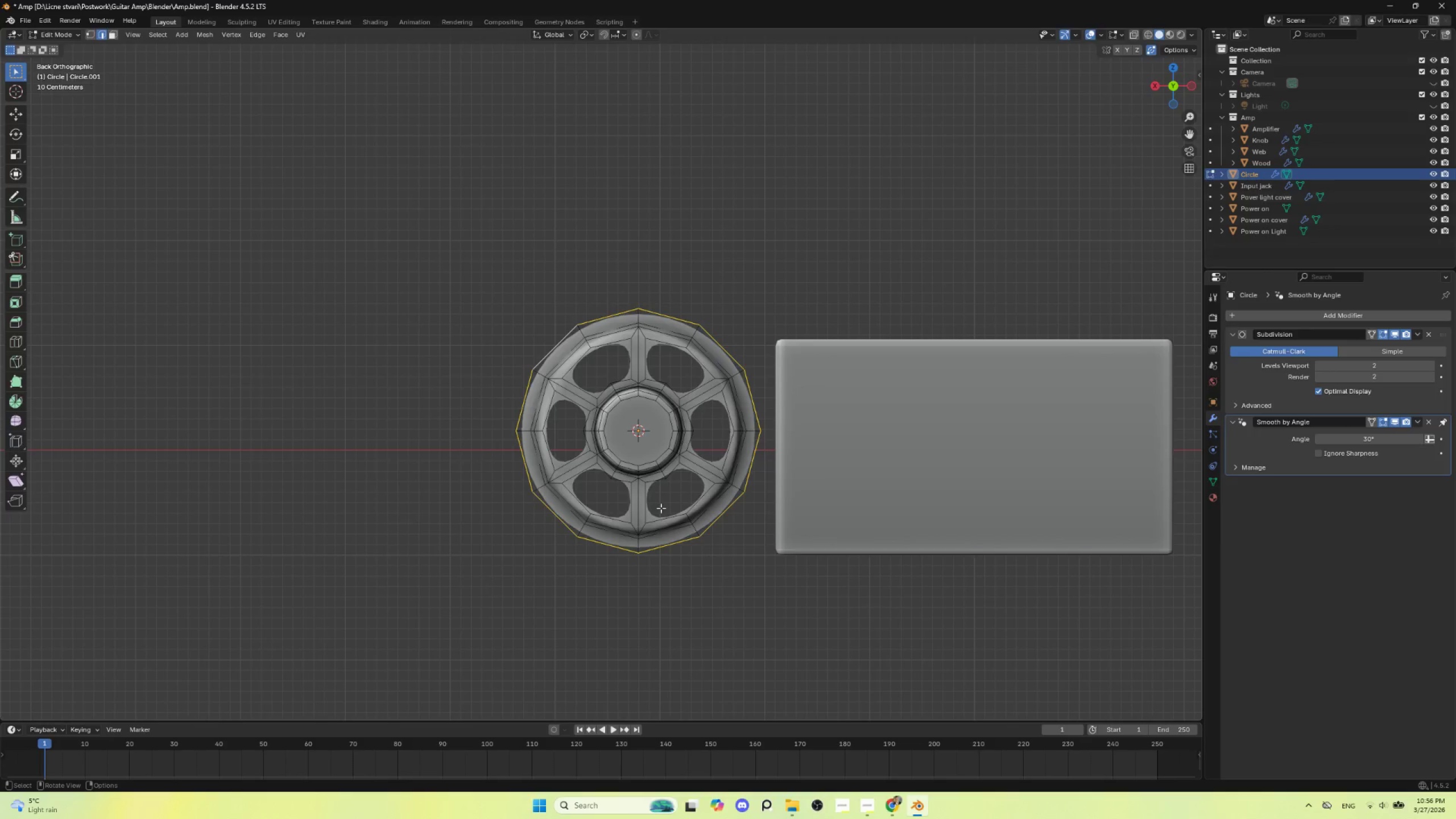 
key(Tab)
 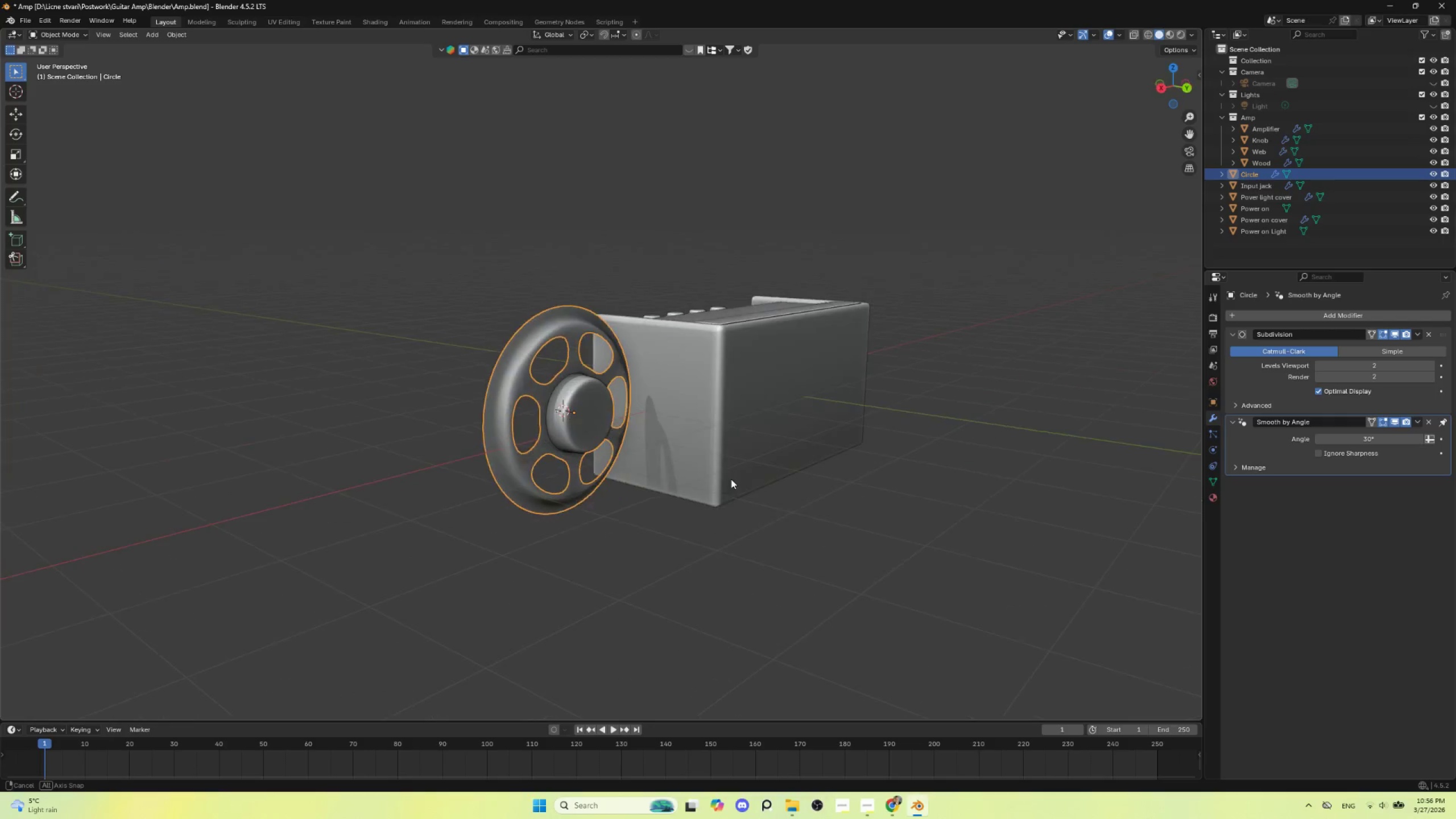 
hold_key(key=ShiftLeft, duration=1.51)
 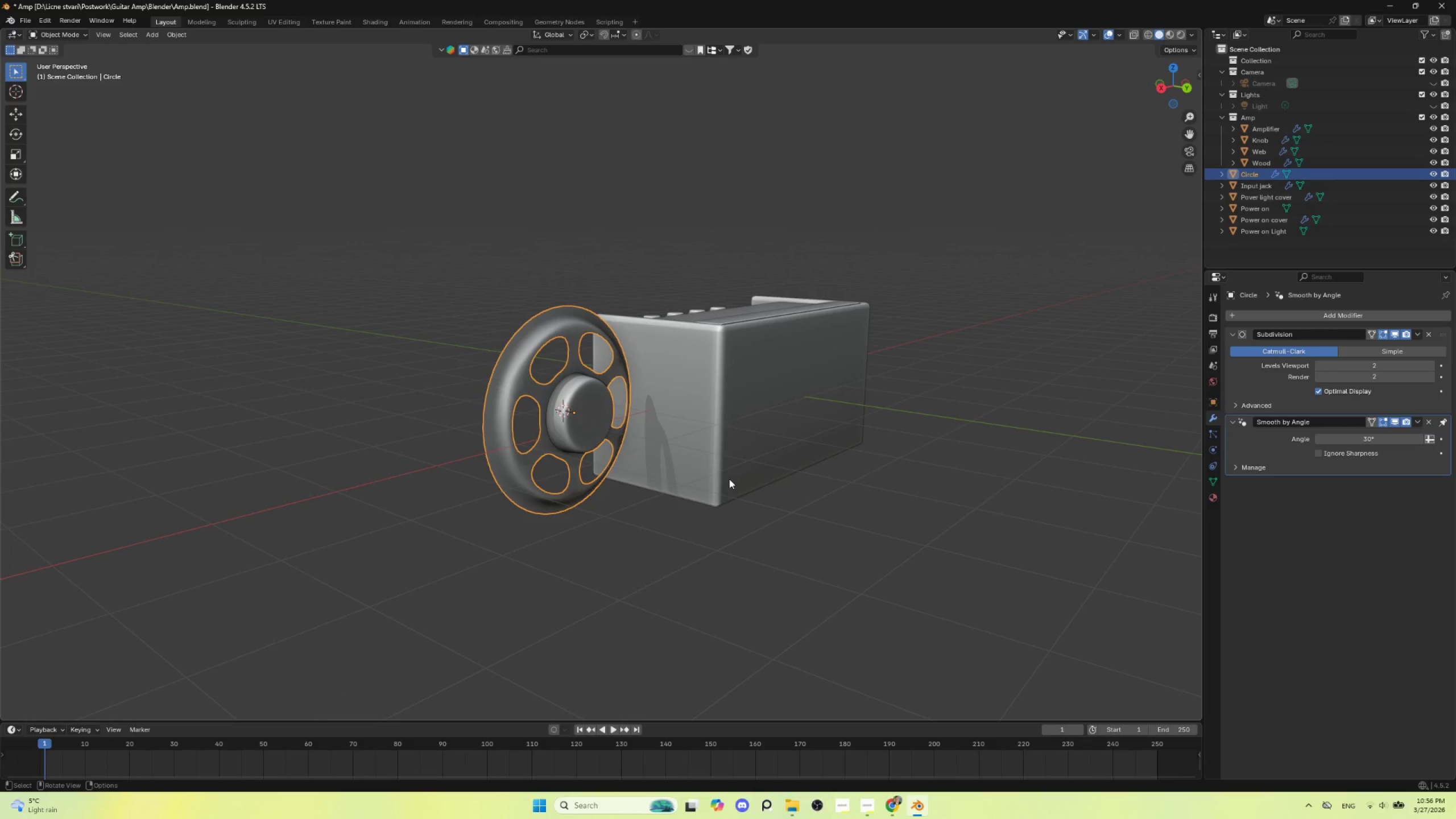 
key(Shift+ShiftLeft)
 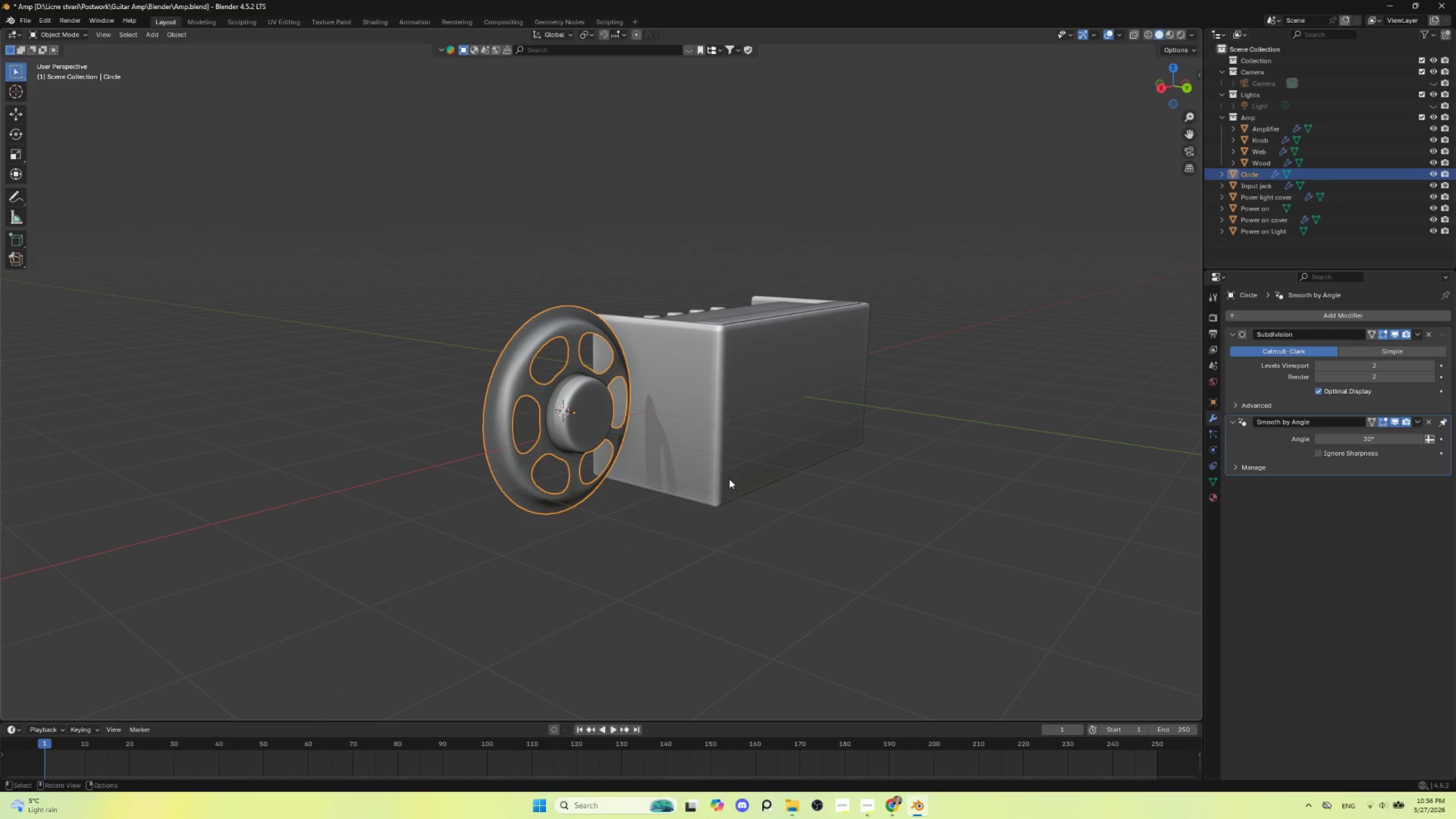 
key(Shift+ShiftLeft)
 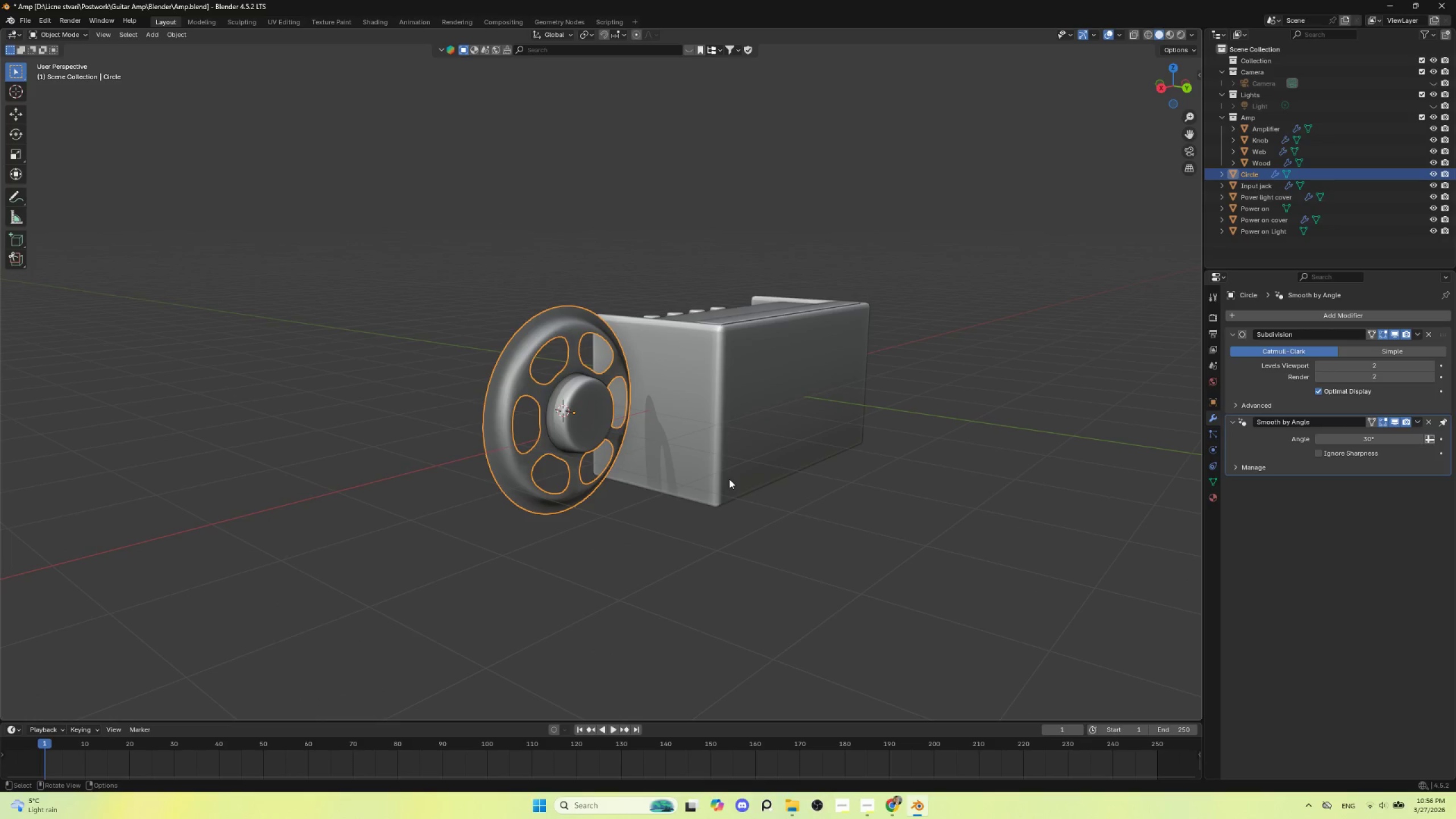 
key(Shift+ShiftLeft)
 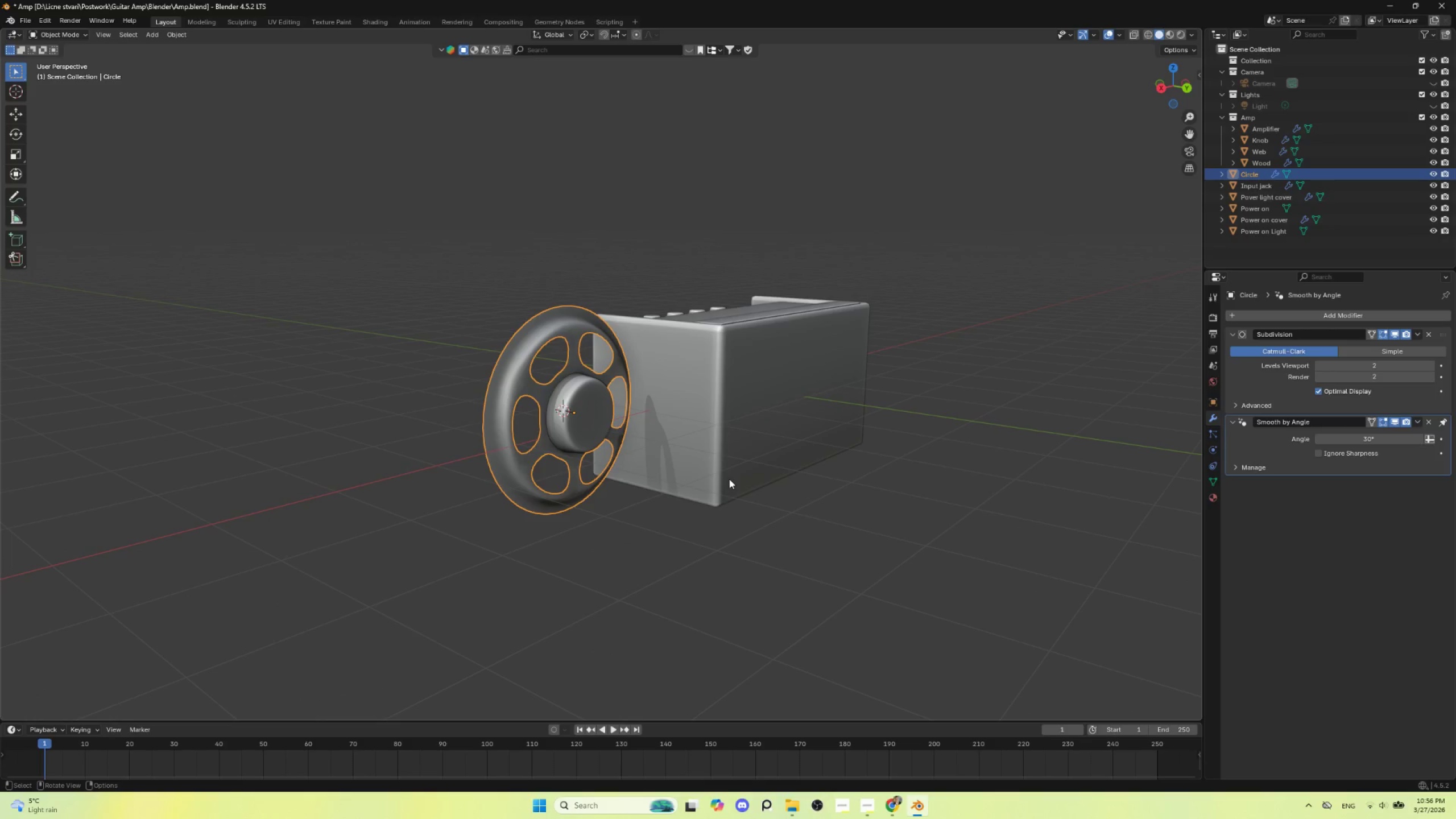 
key(Shift+ShiftLeft)
 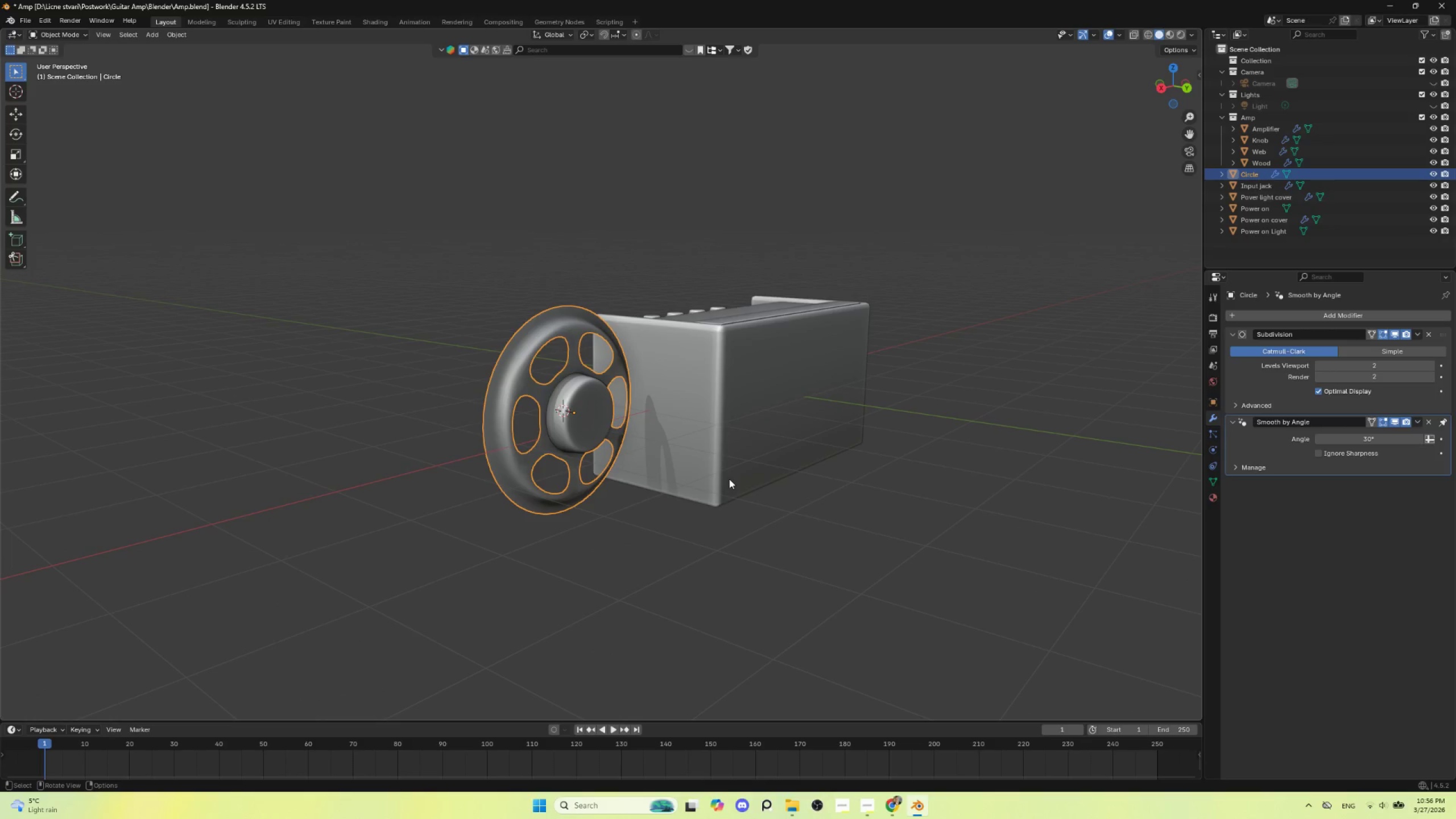 
key(Shift+ShiftLeft)
 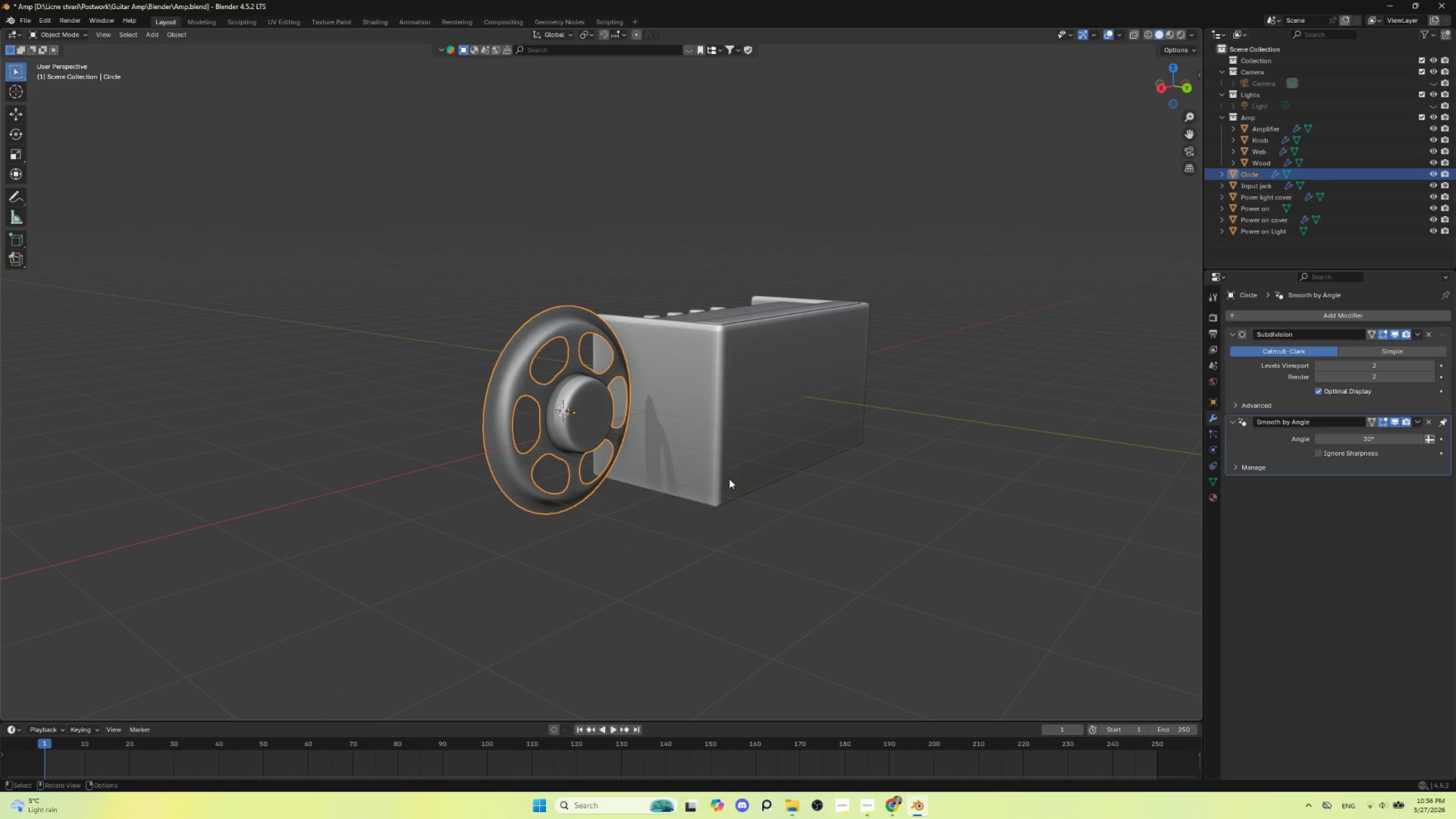 
hold_key(key=ShiftLeft, duration=0.41)
 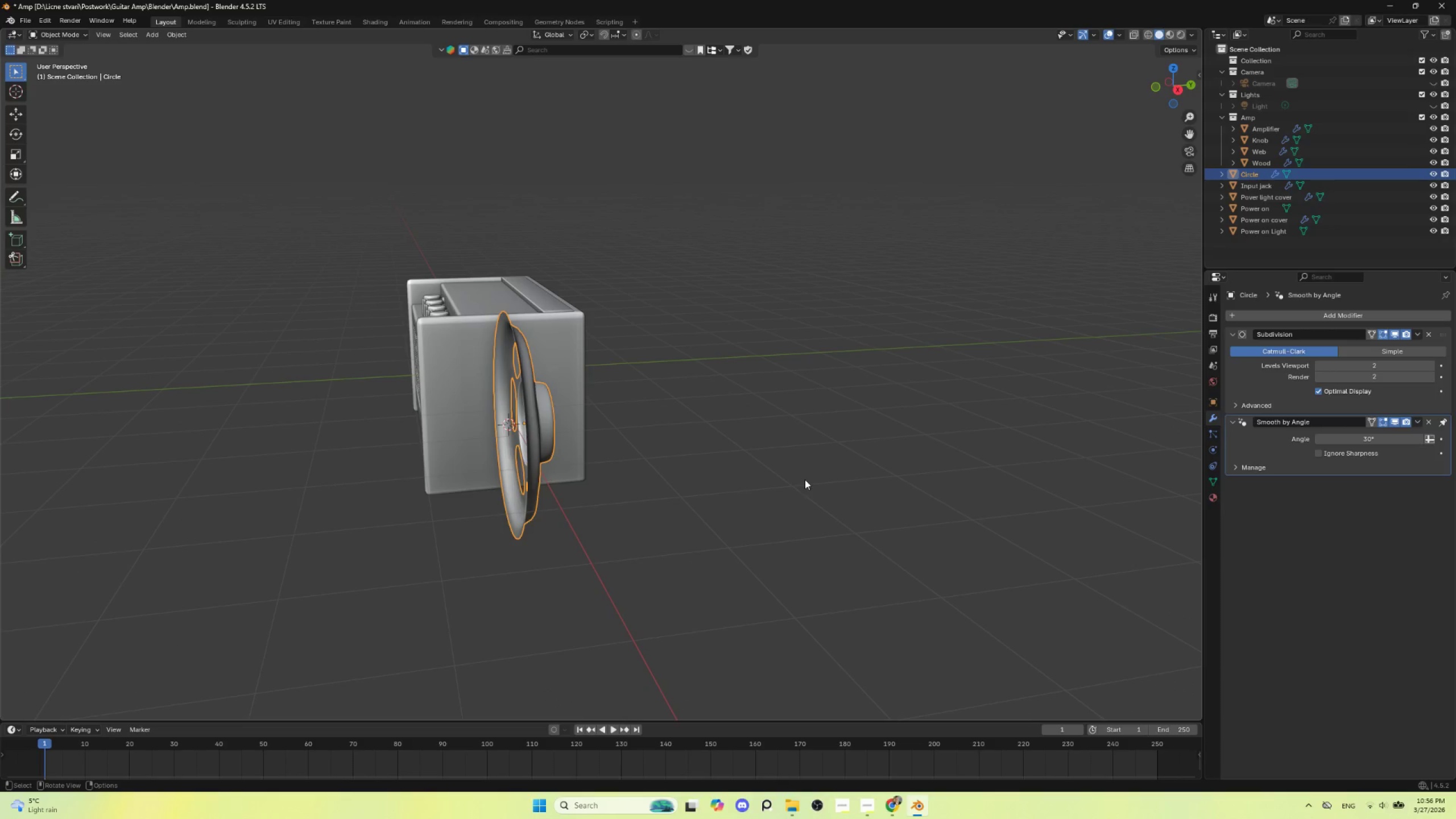 
key(Shift+S)
 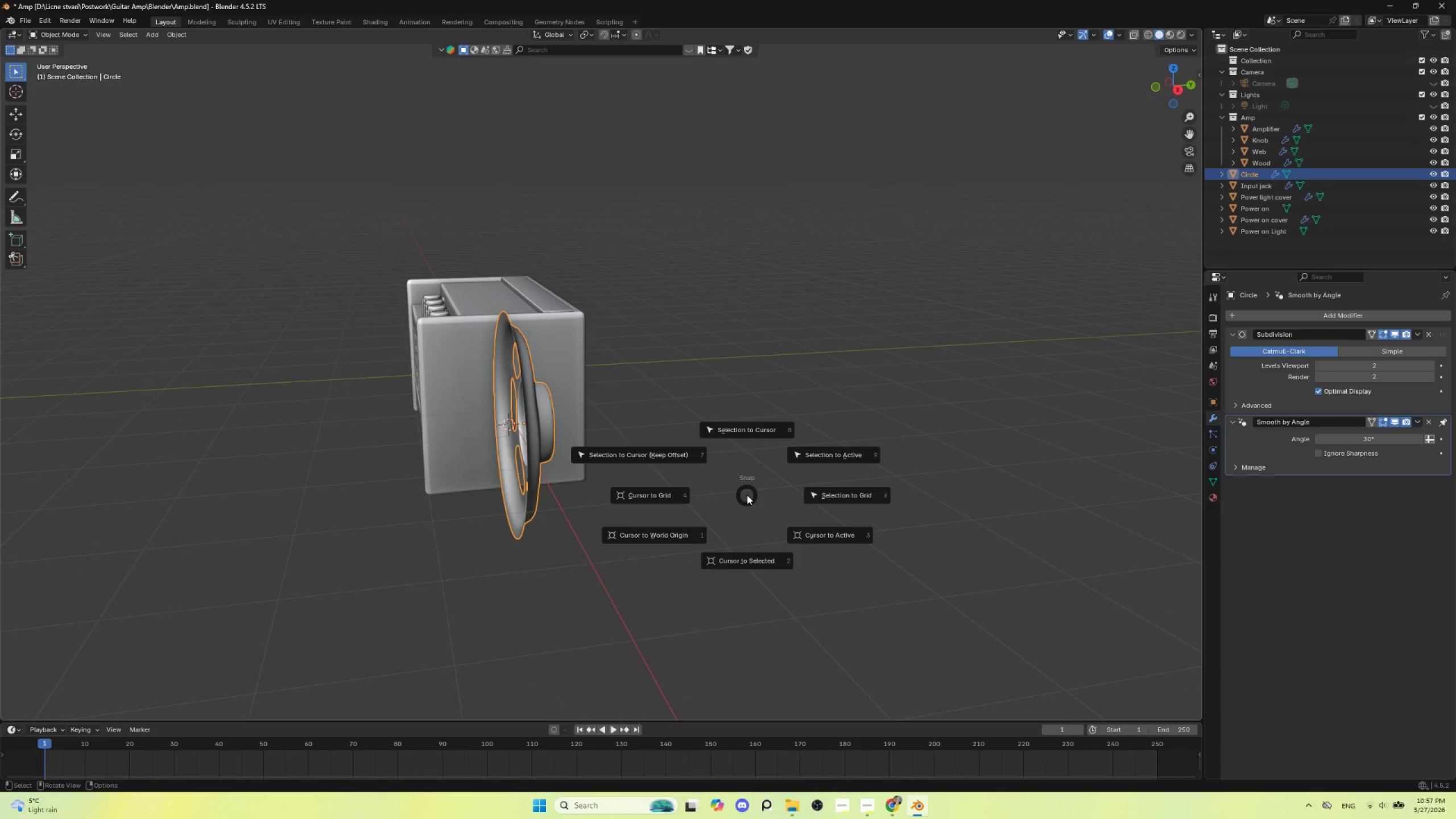 
key(Escape)
 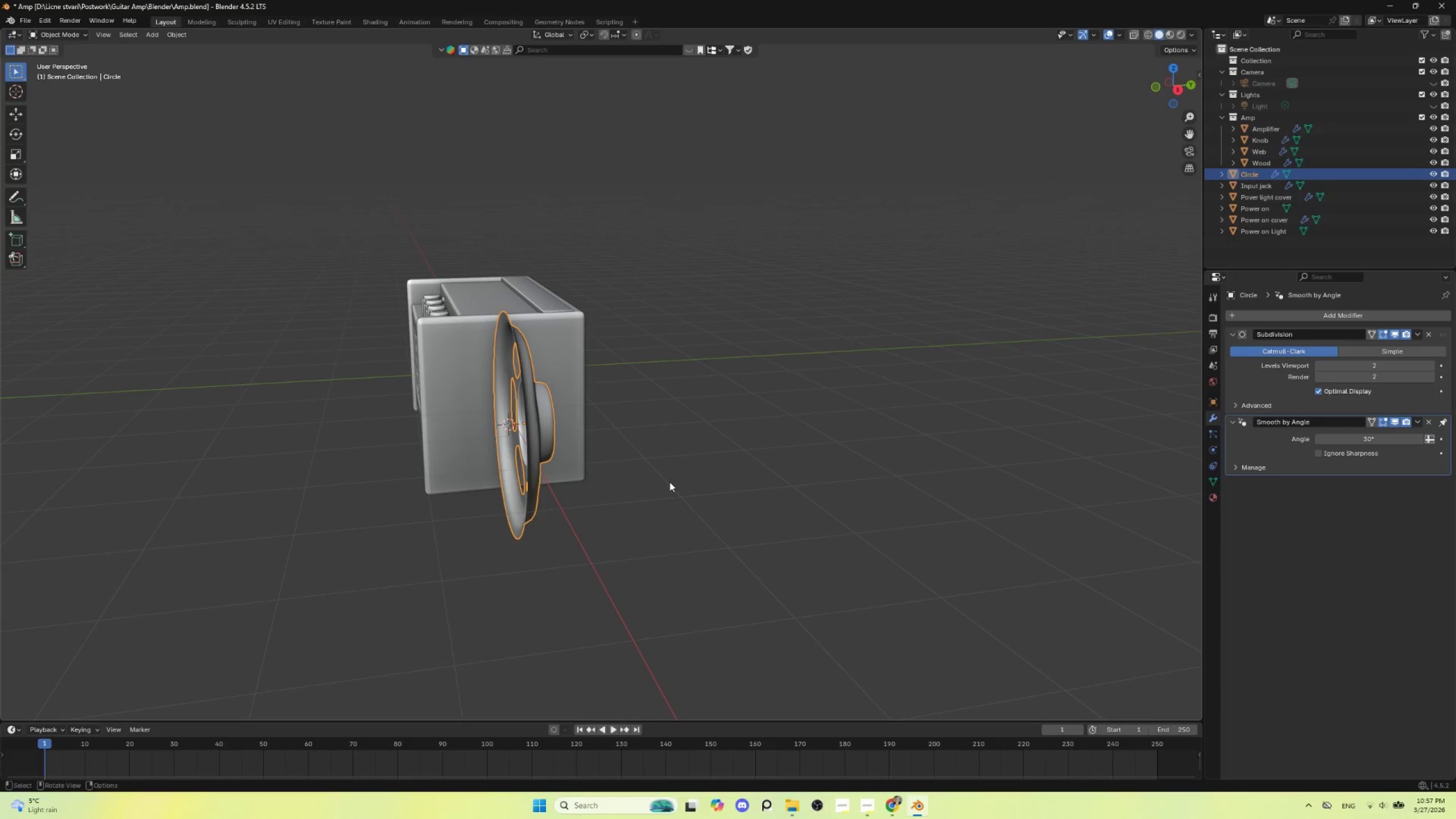 
key(Shift+A)
 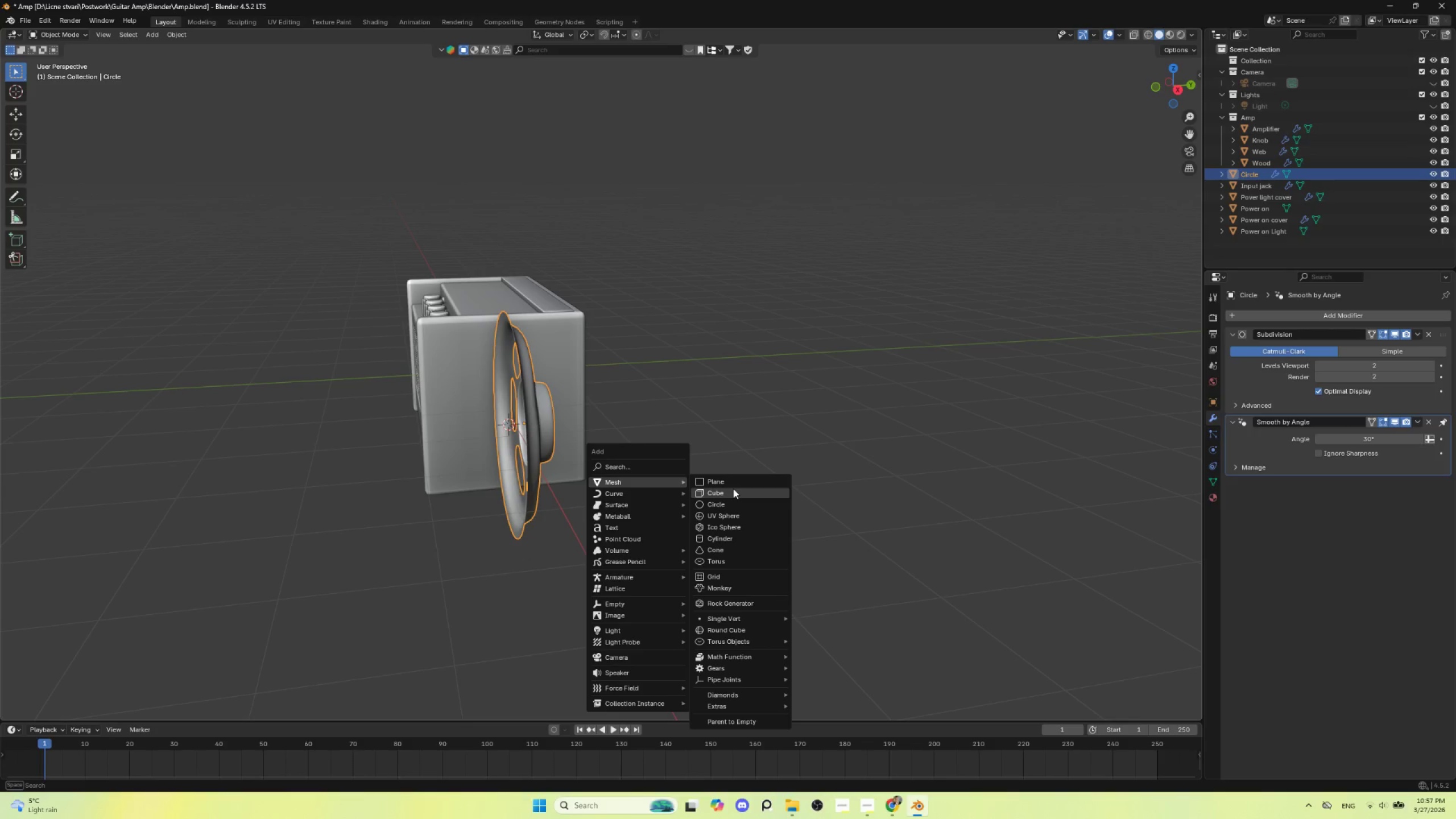 
left_click([733, 489])
 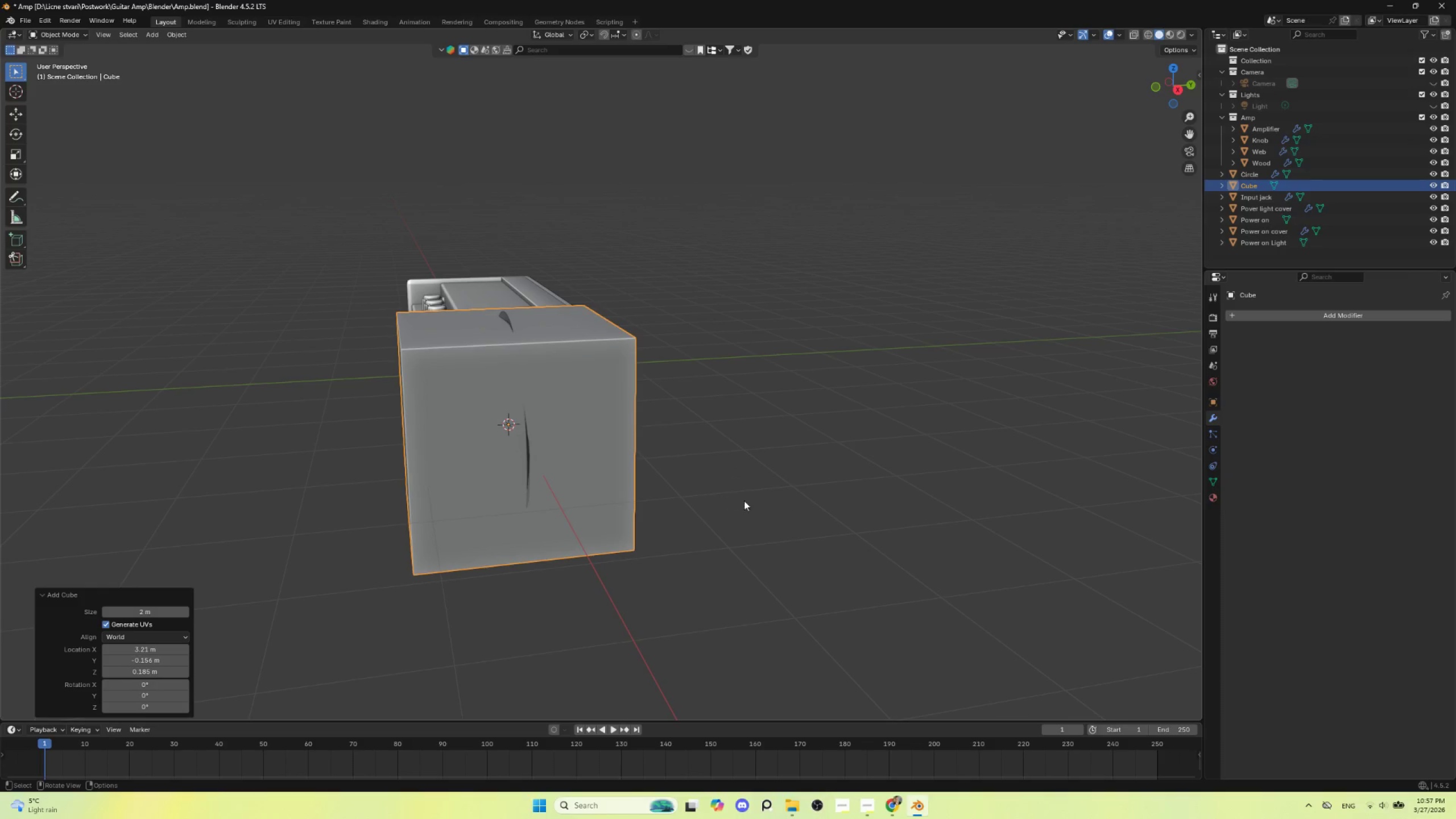 
key(S)
 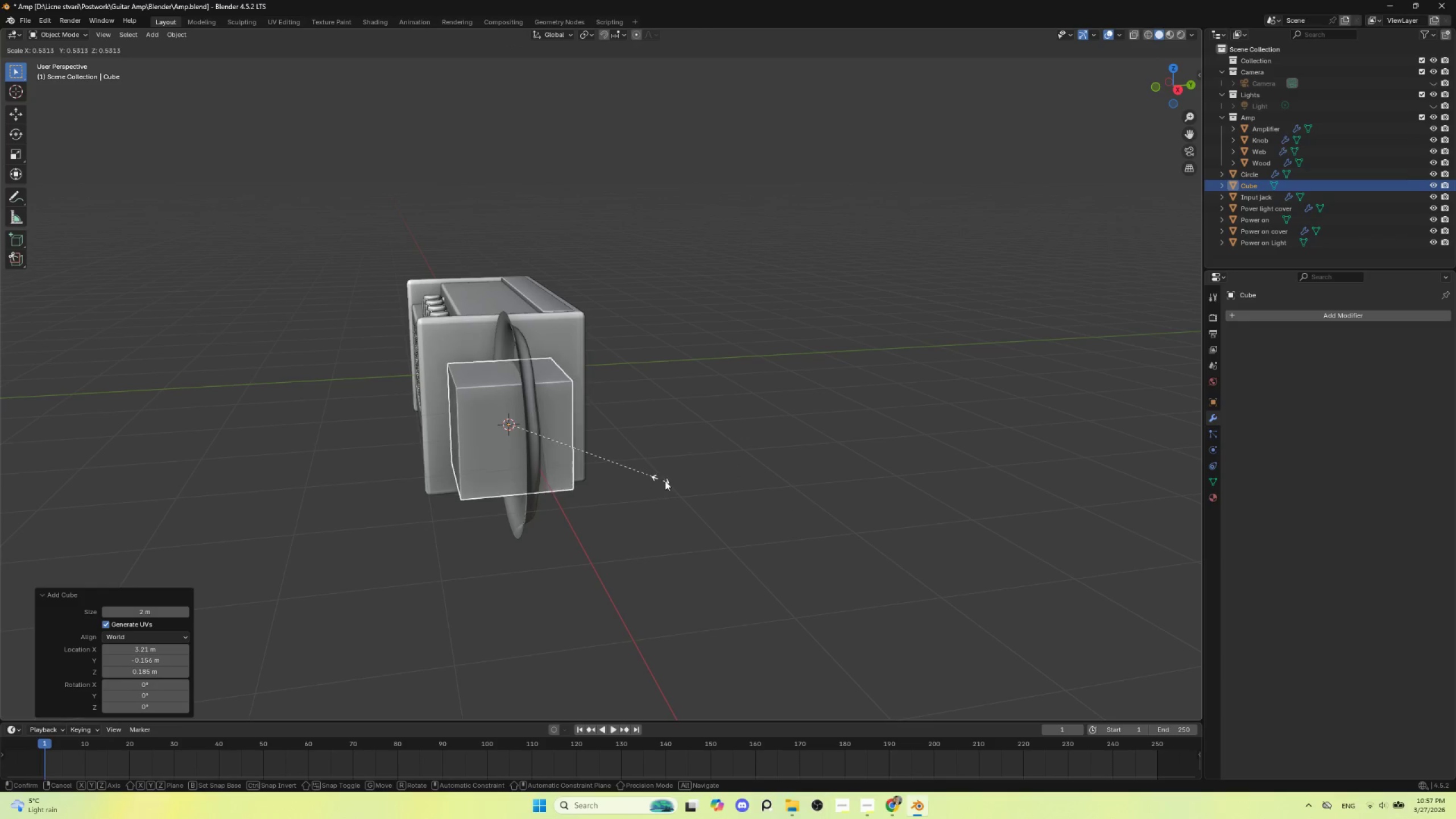 
left_click([681, 485])
 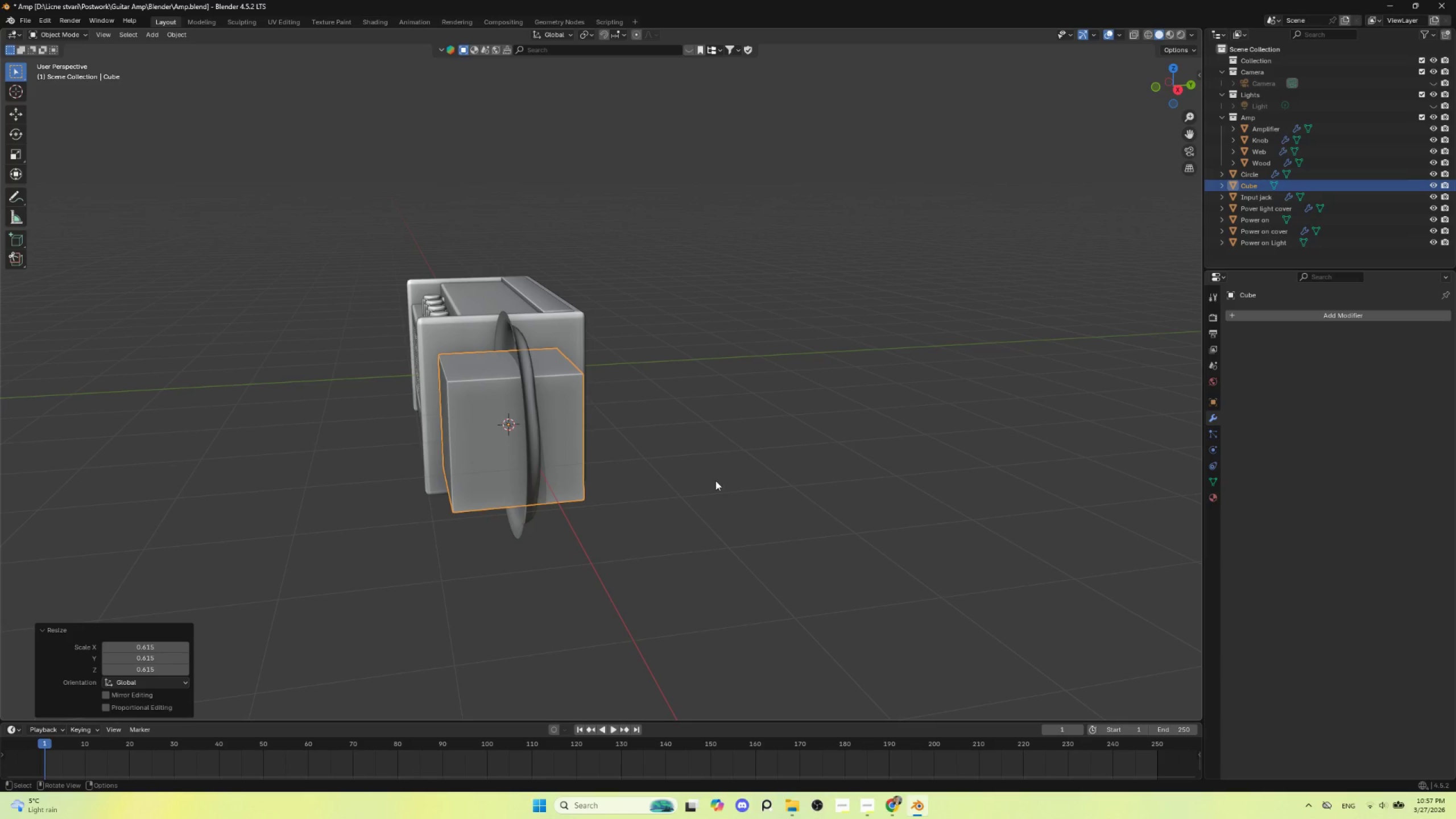 
key(Control+1)
 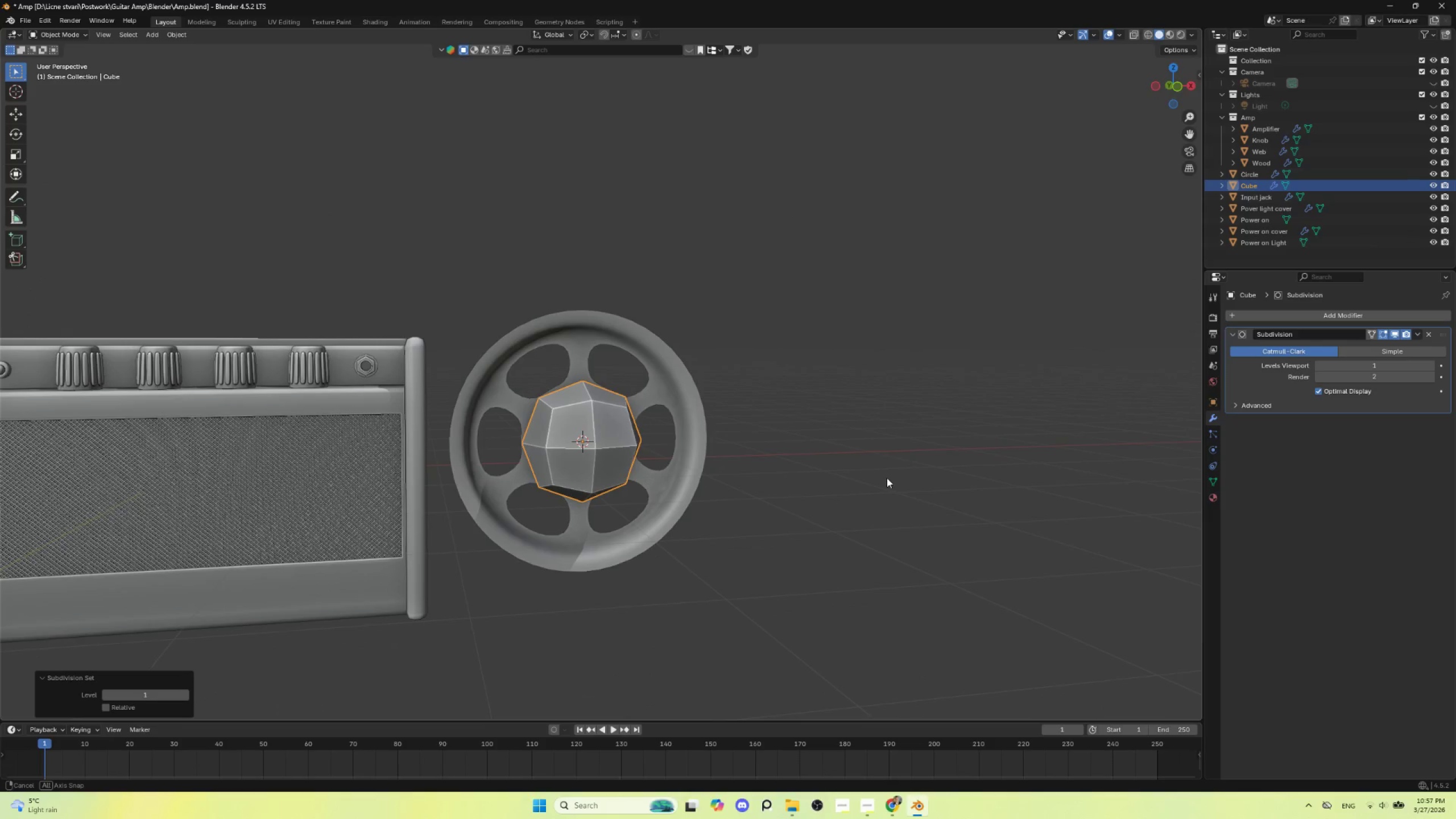 
hold_key(key=AltLeft, duration=0.47)
 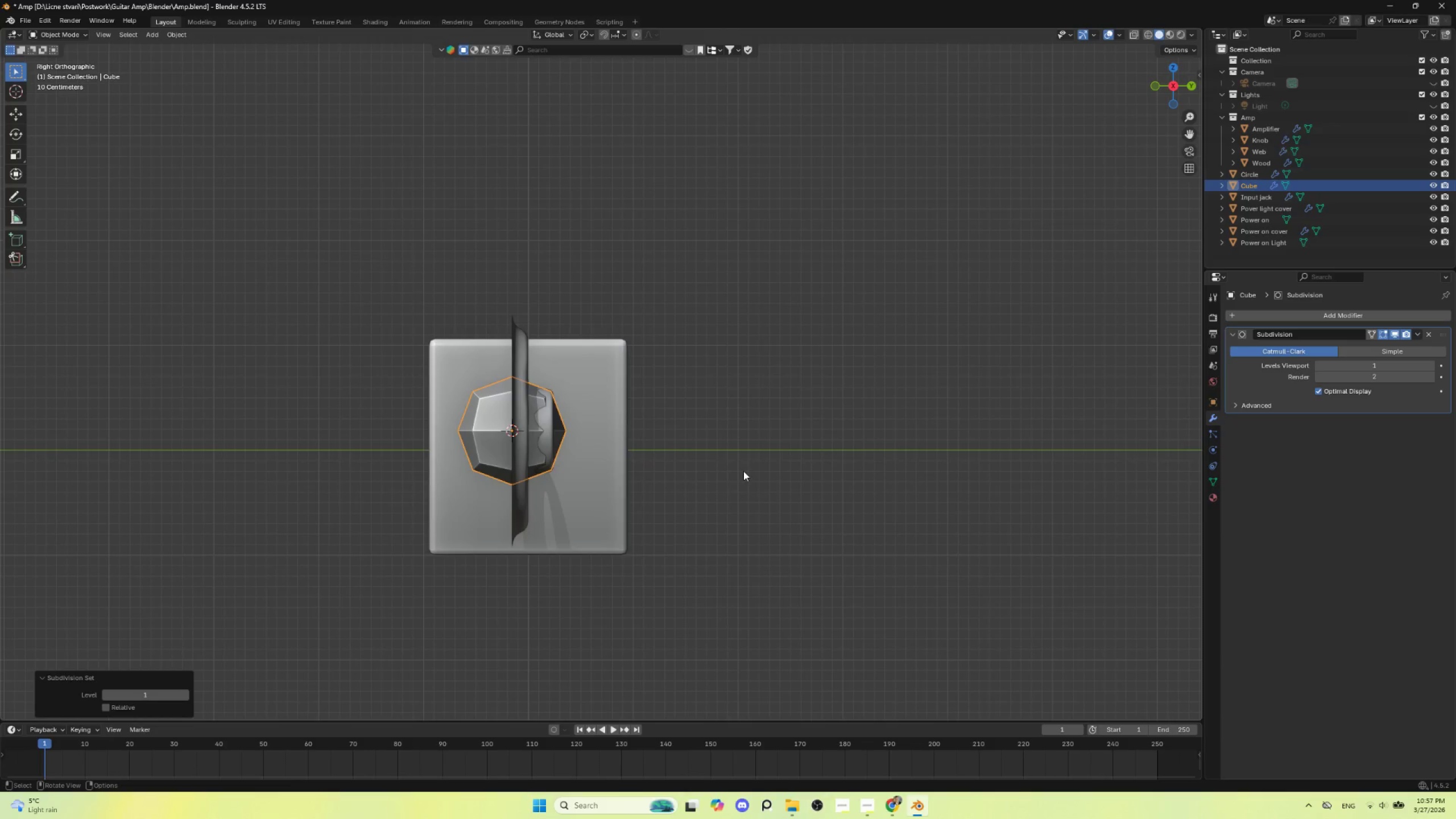 
type(sy)
 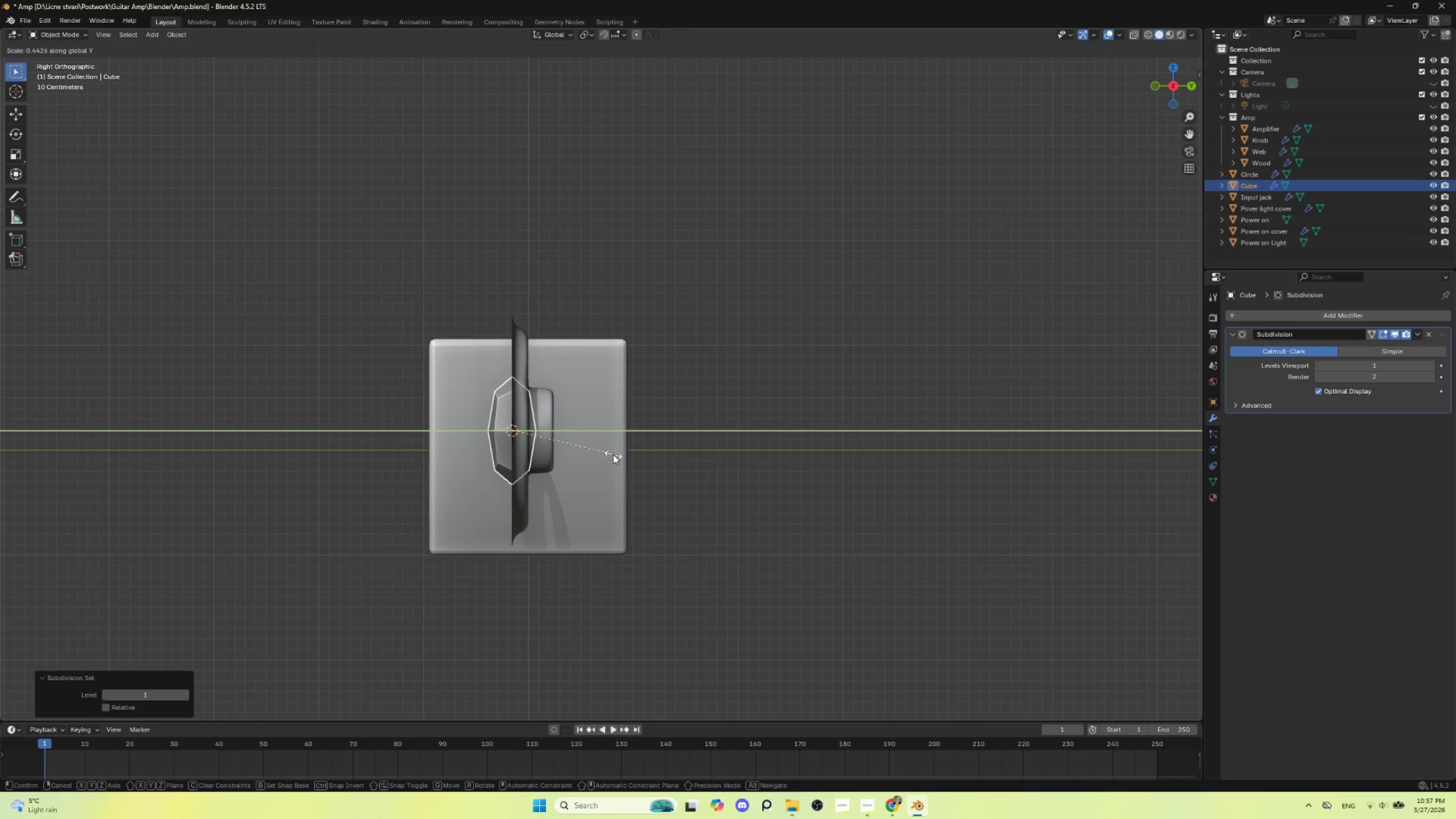 
left_click([613, 454])
 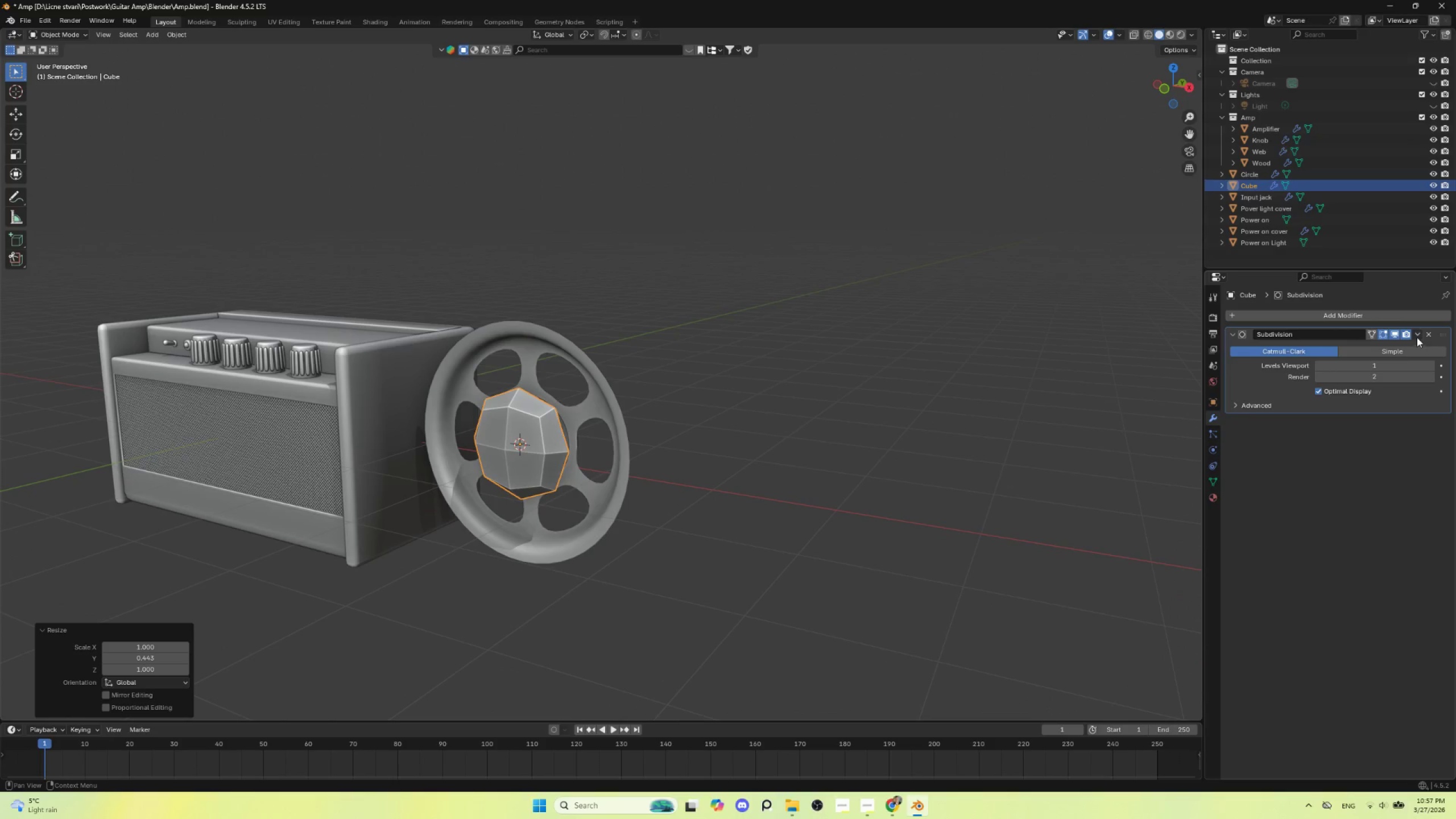 
key(Control+ControlLeft)
 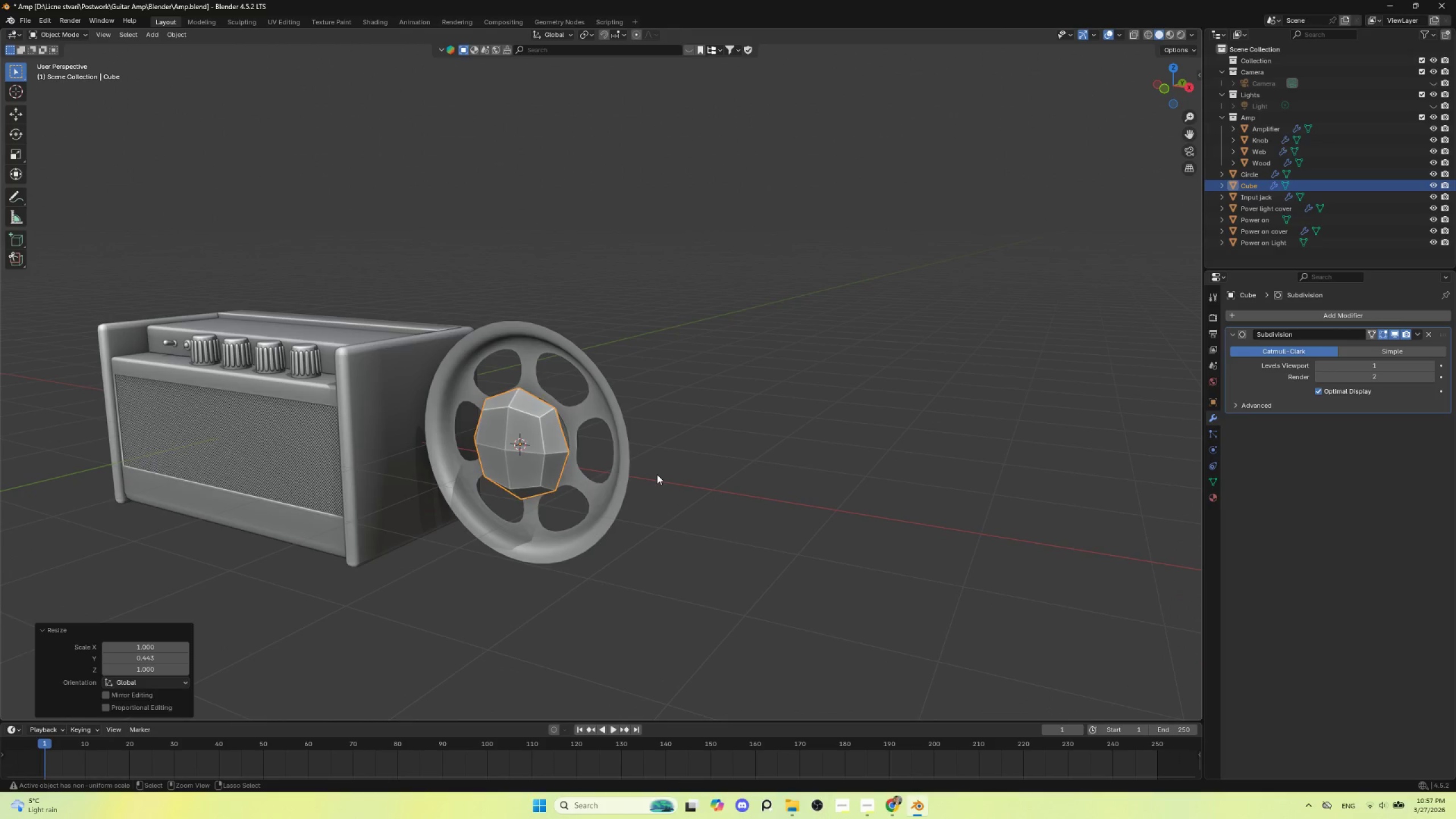 
key(Control+Z)
 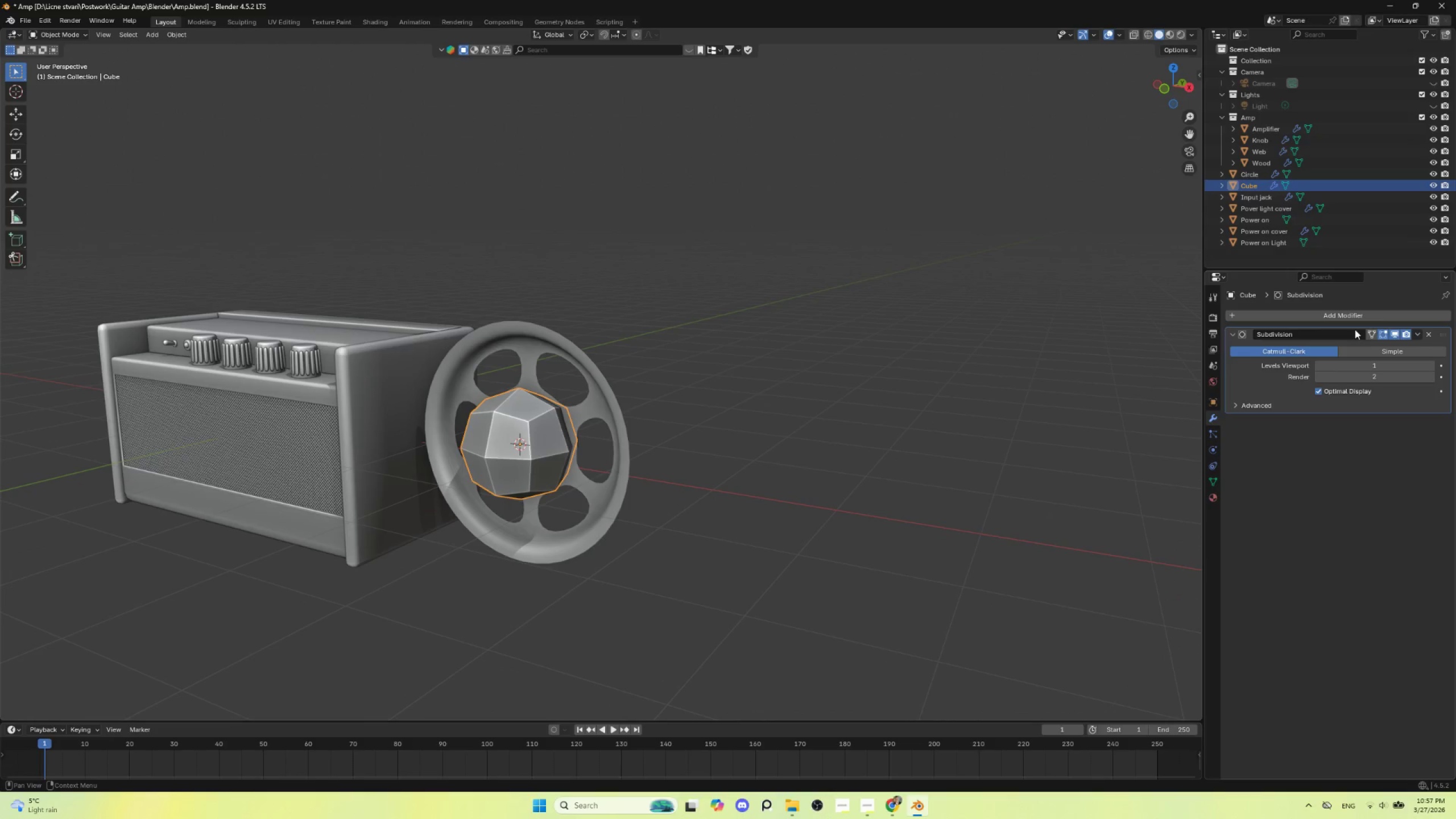 
left_click([1327, 318])
 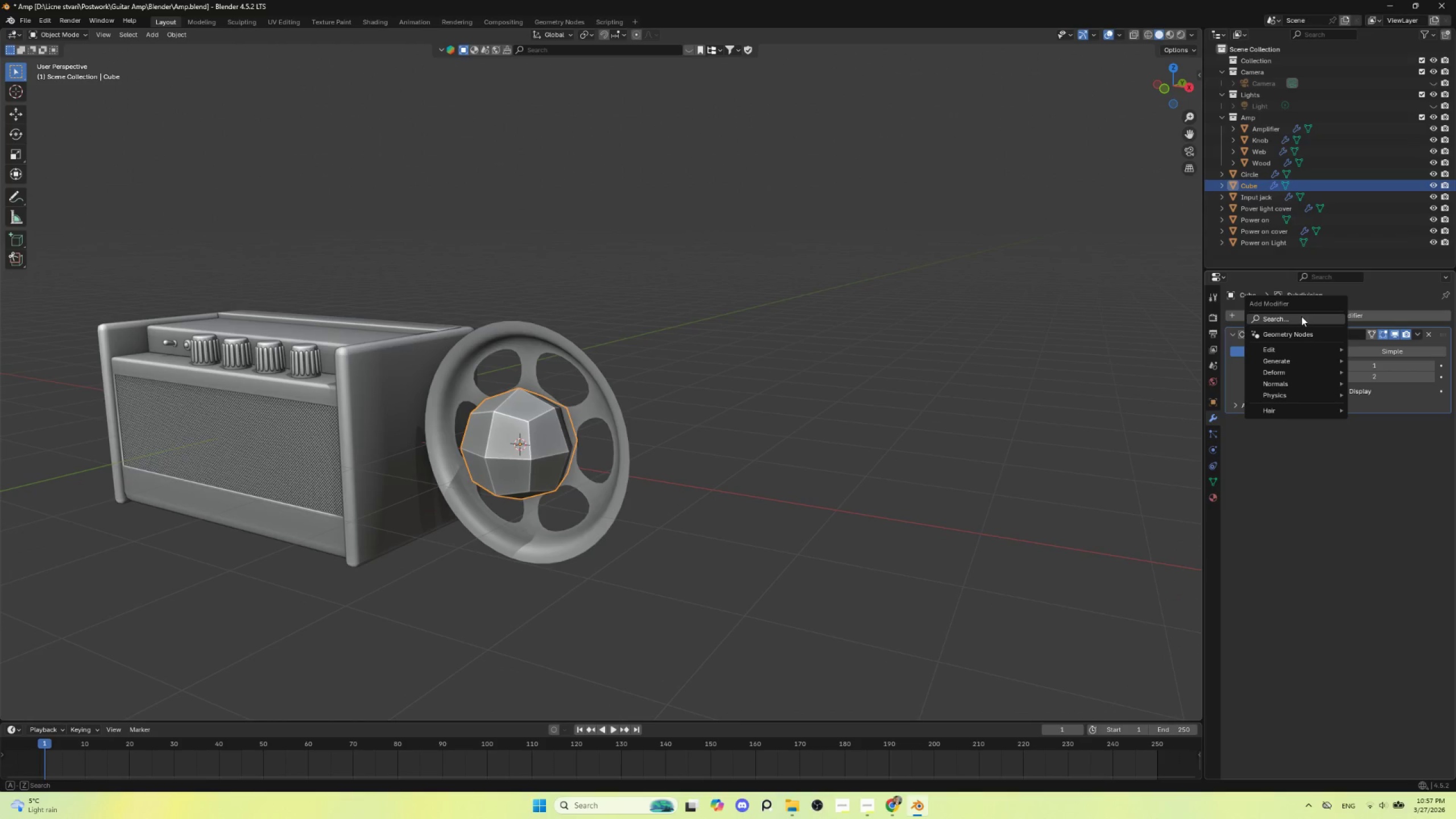 
left_click([1301, 316])
 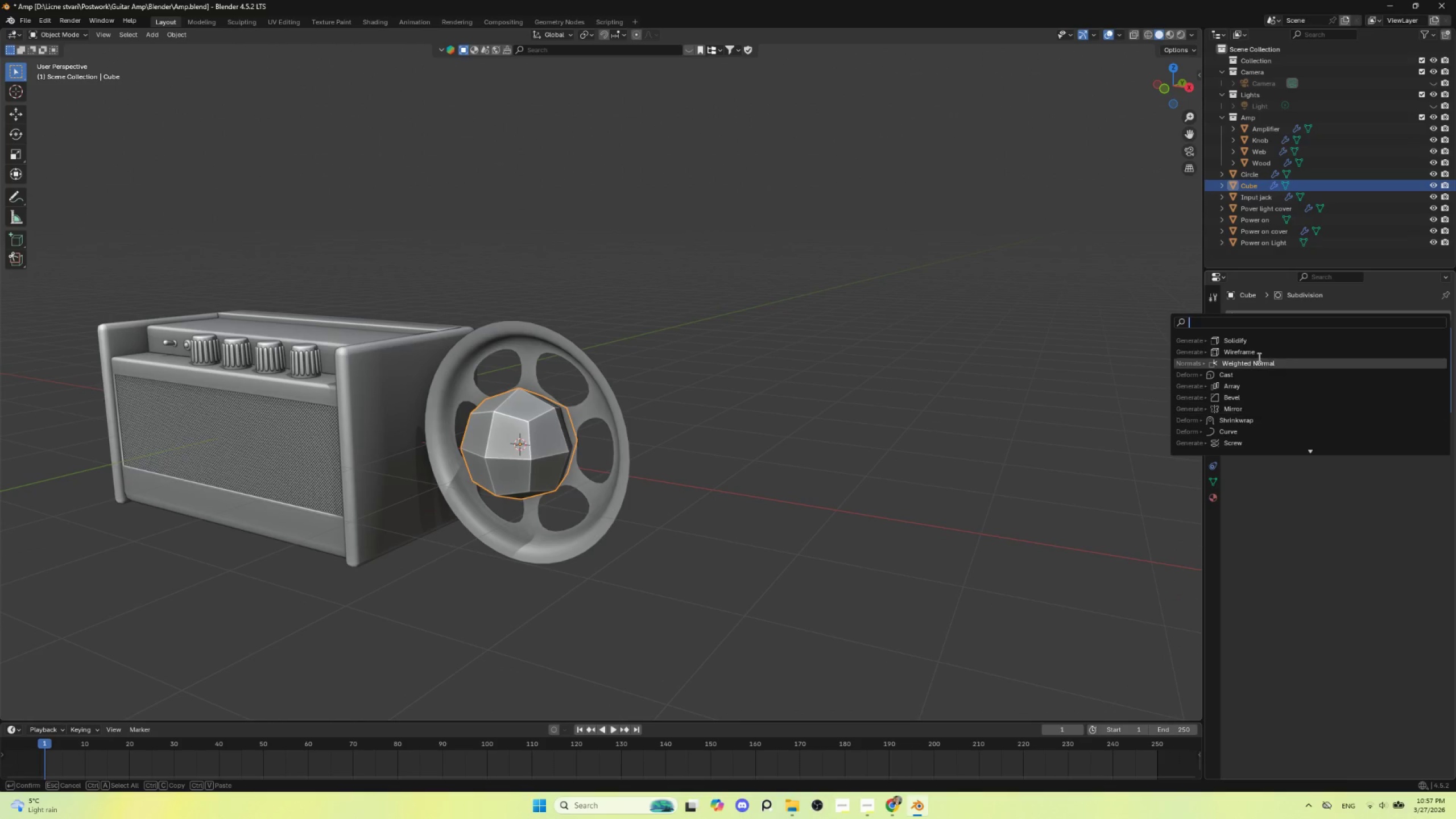 
type(cas)
 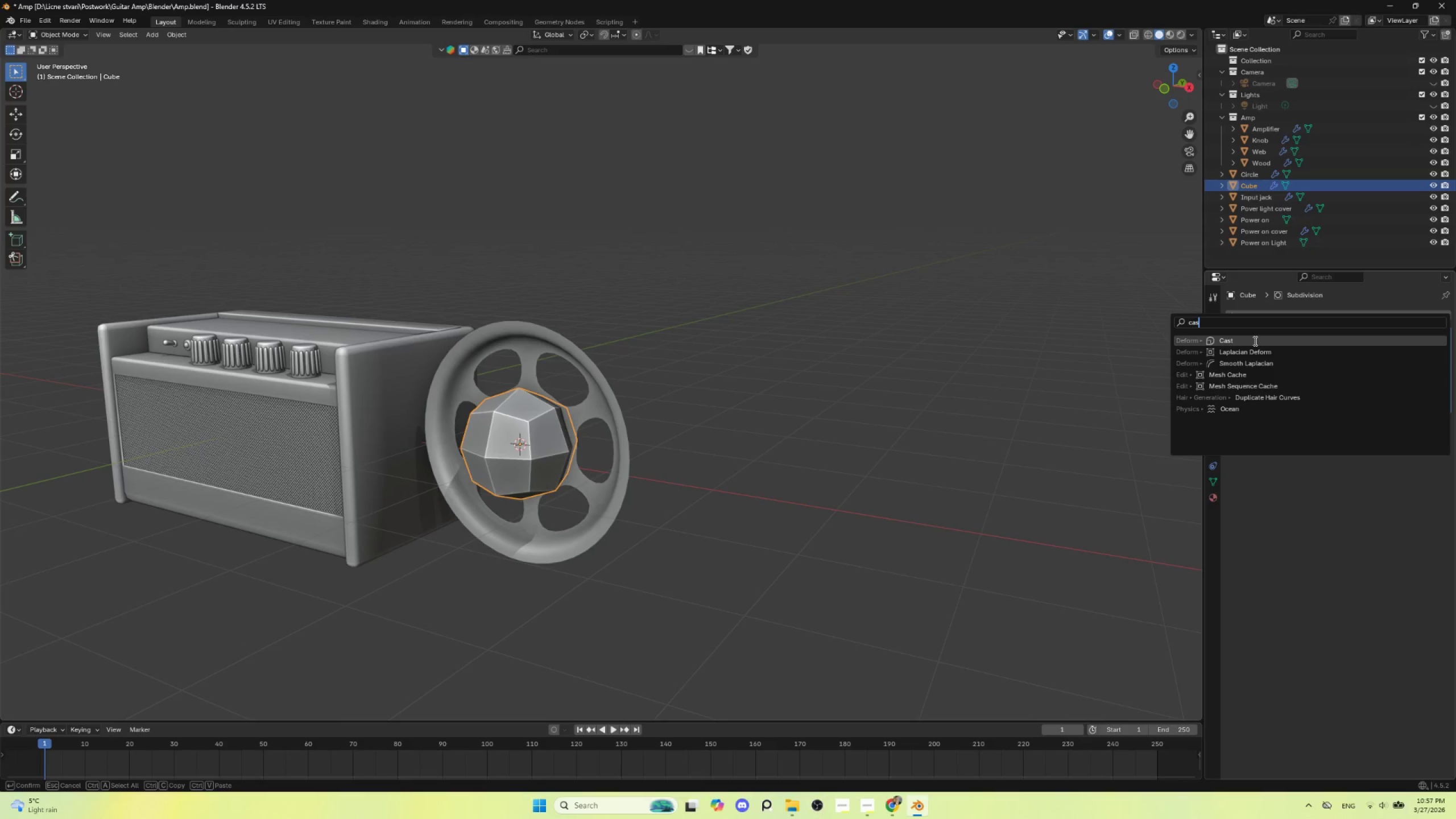 
left_click([1254, 340])
 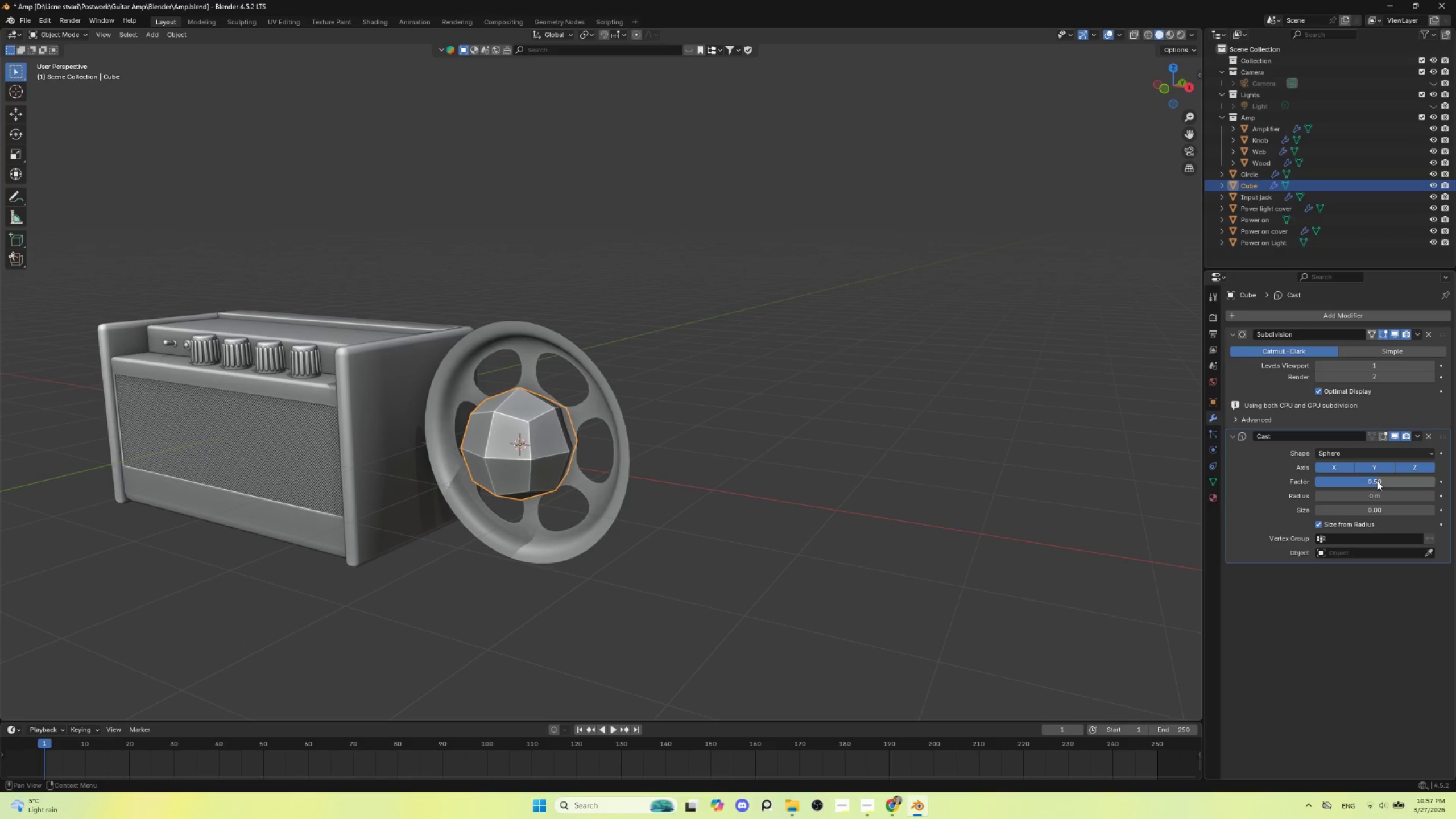 
left_click_drag(start_coordinate=[1369, 479], to_coordinate=[517, 477])
 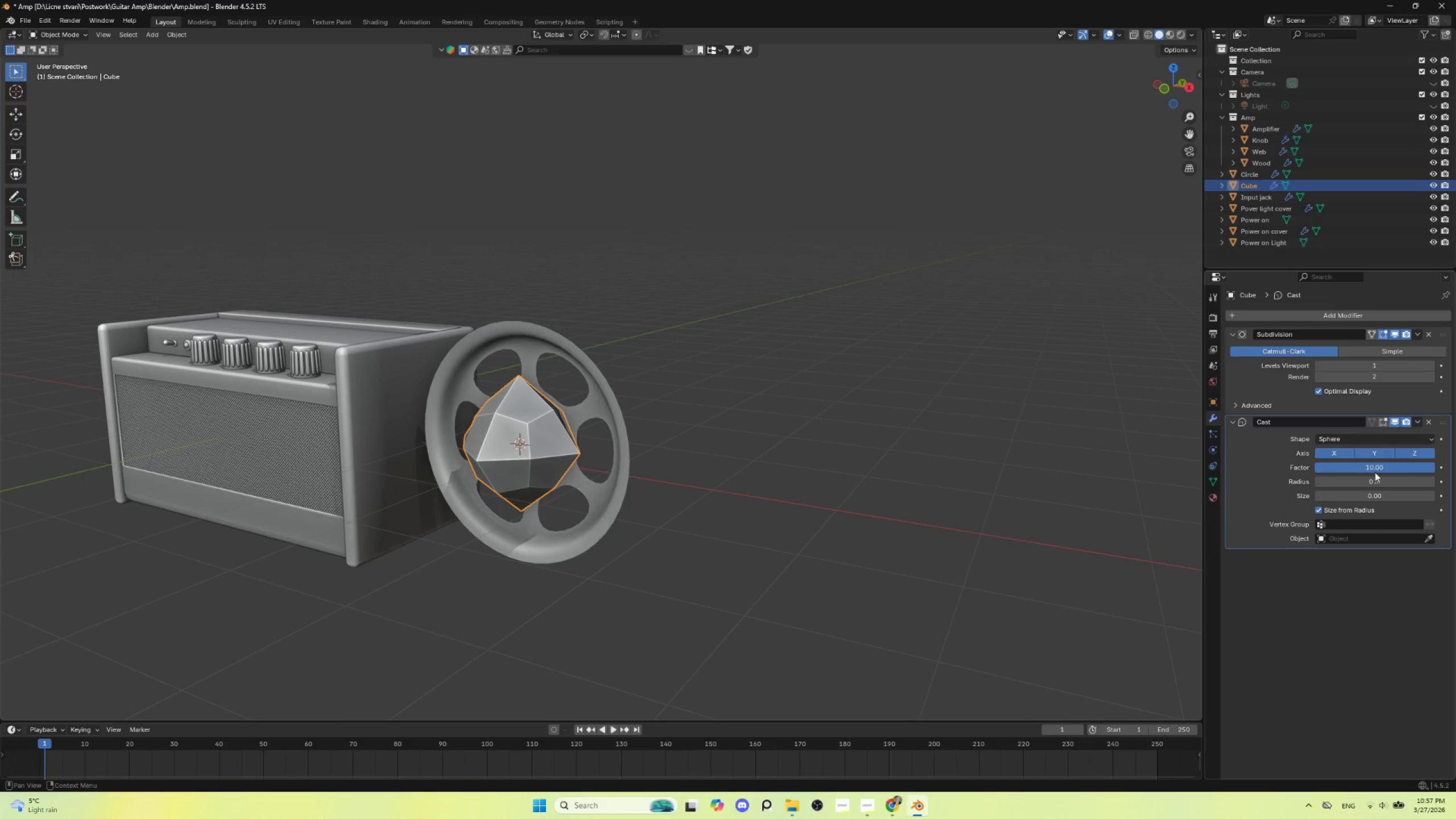 
key(Control+ControlLeft)
 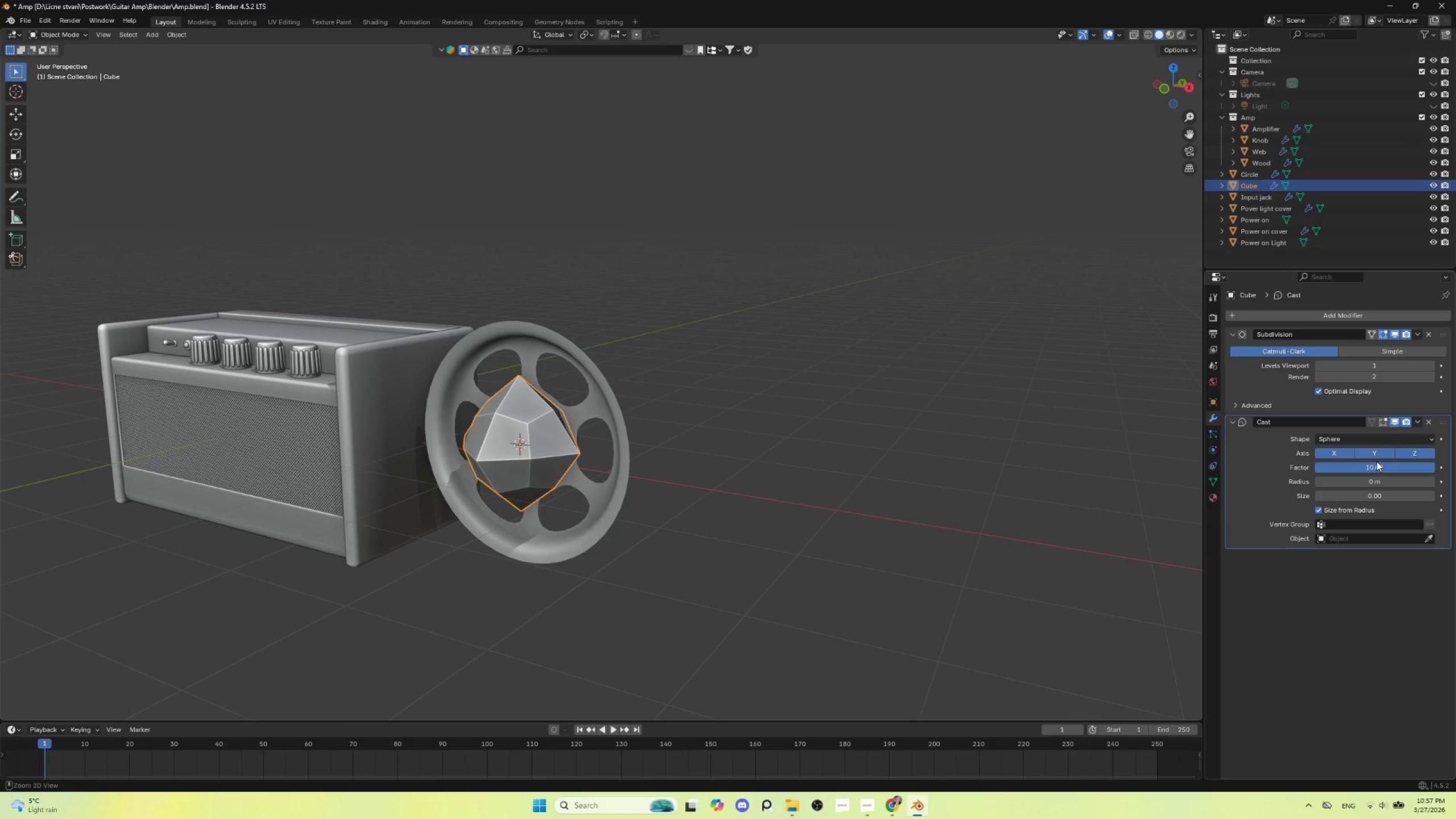 
key(Control+Z)
 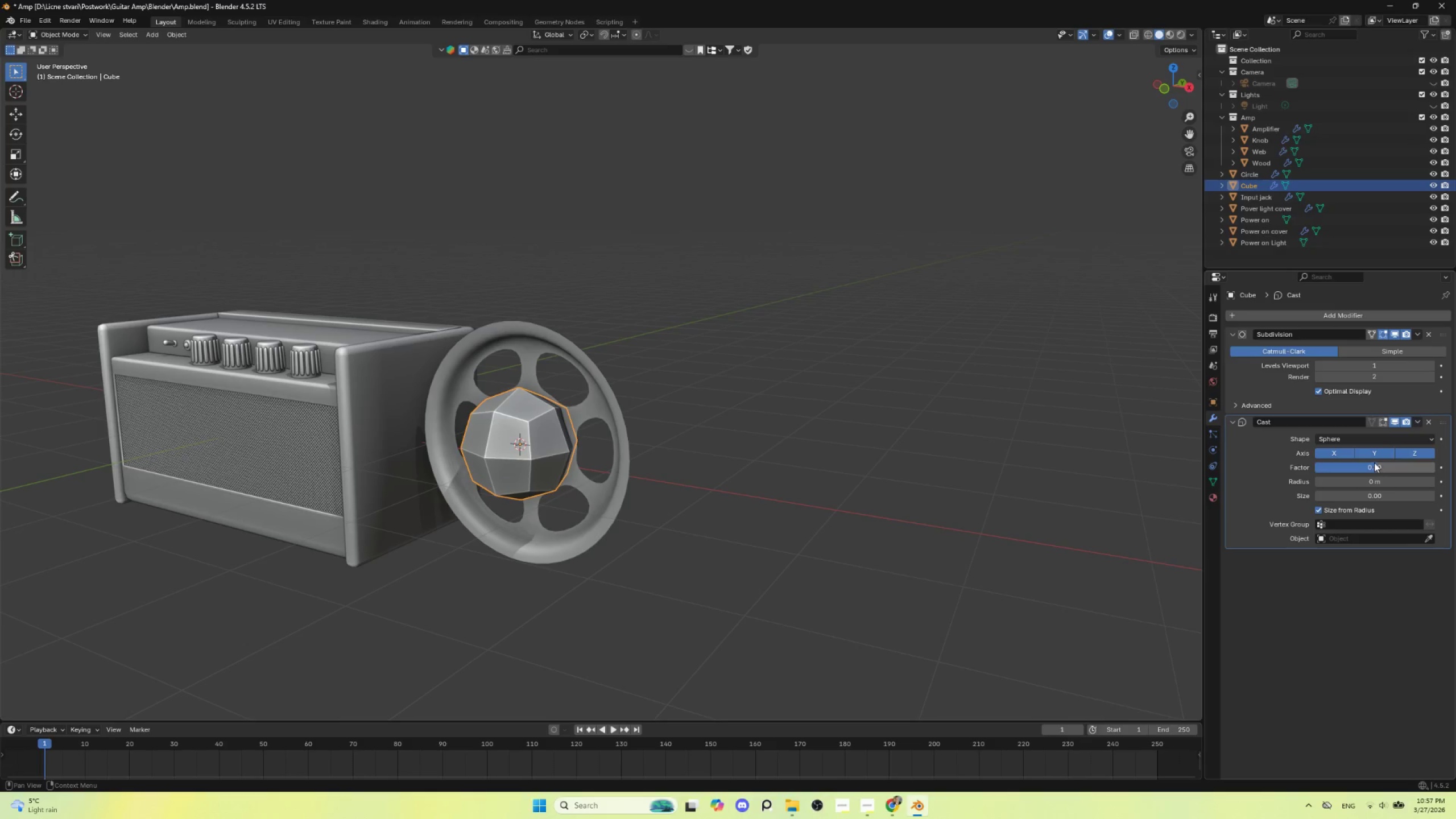 
left_click([1374, 462])
 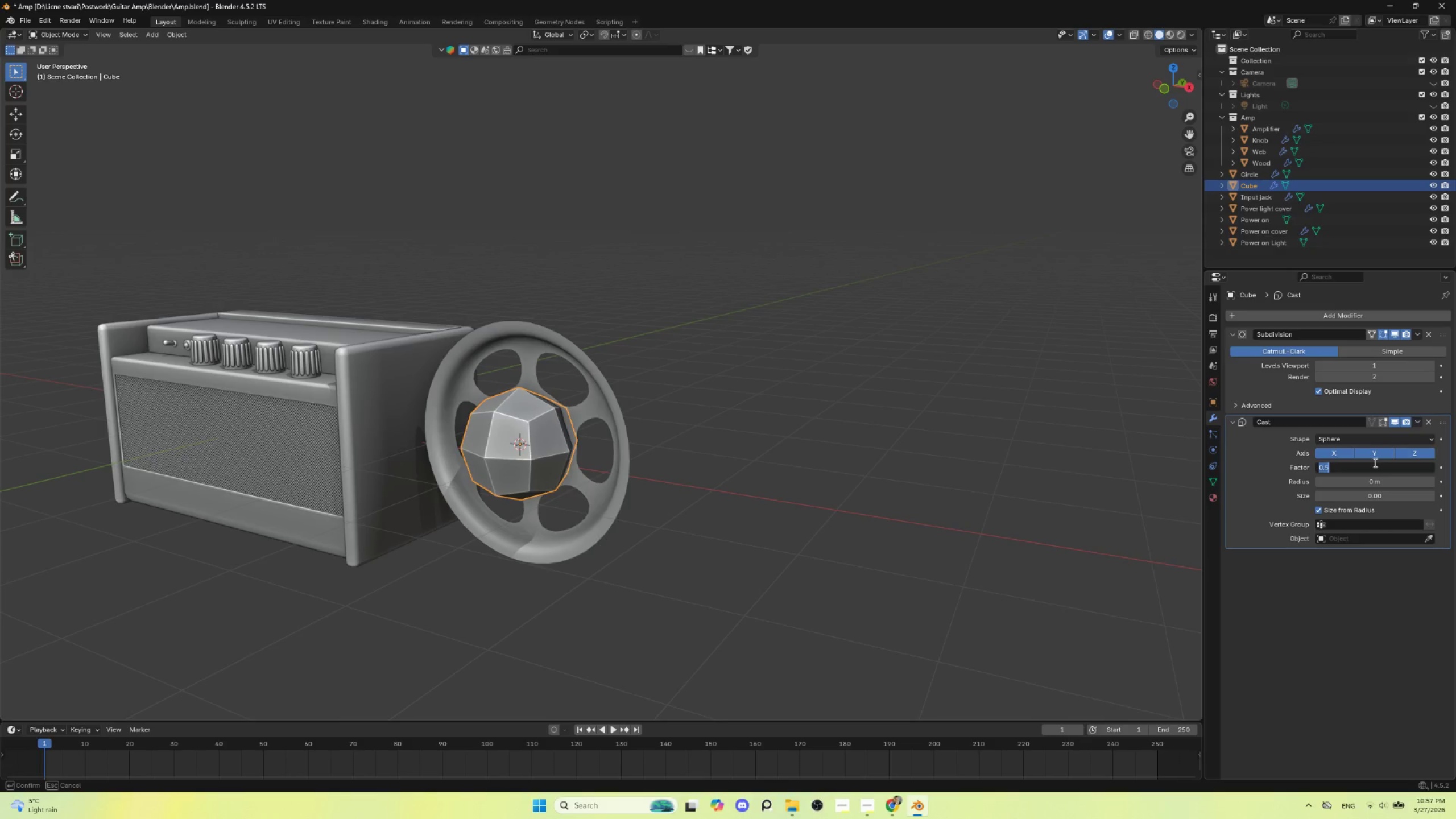 
key(1)
 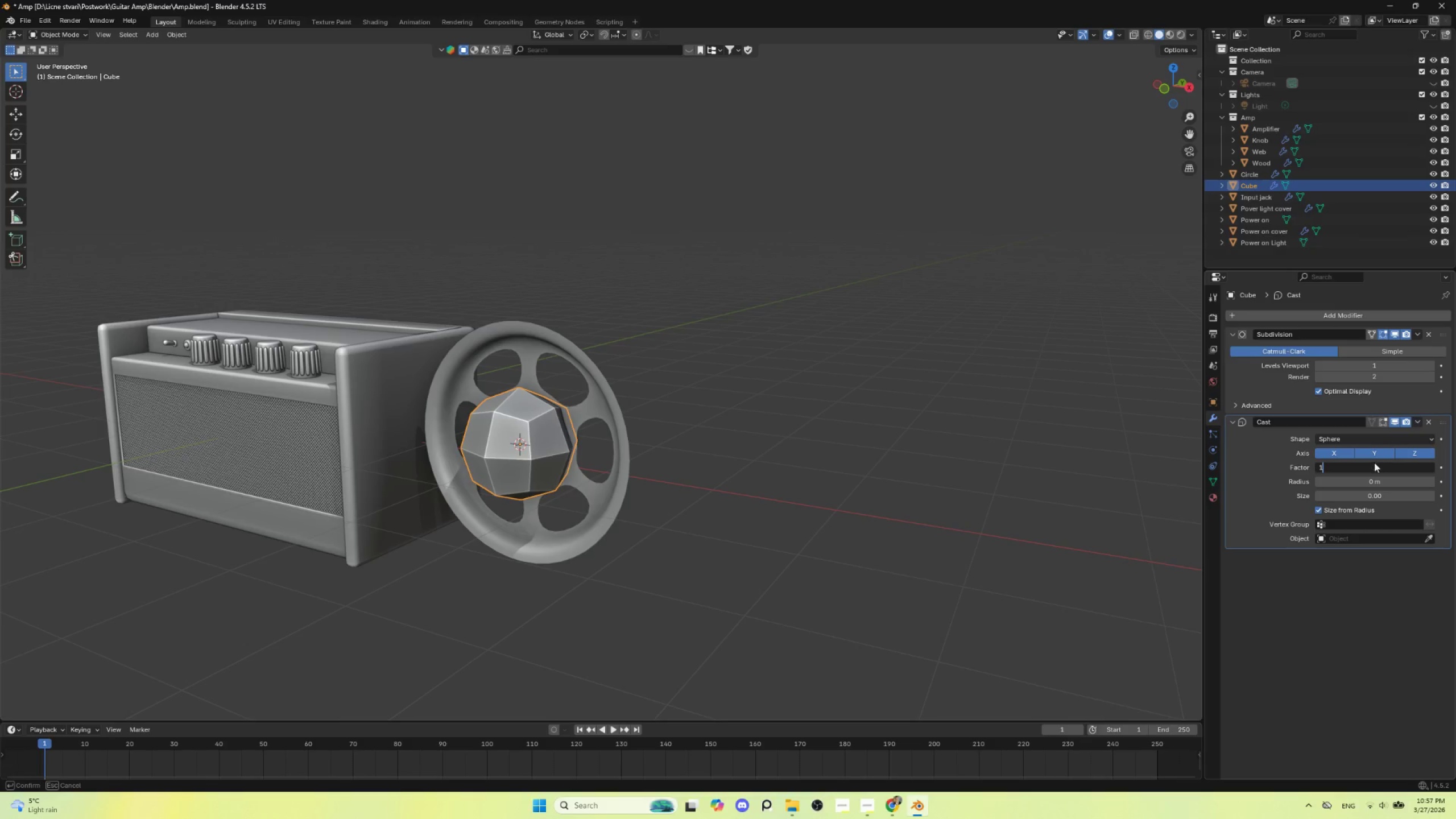 
key(Enter)
 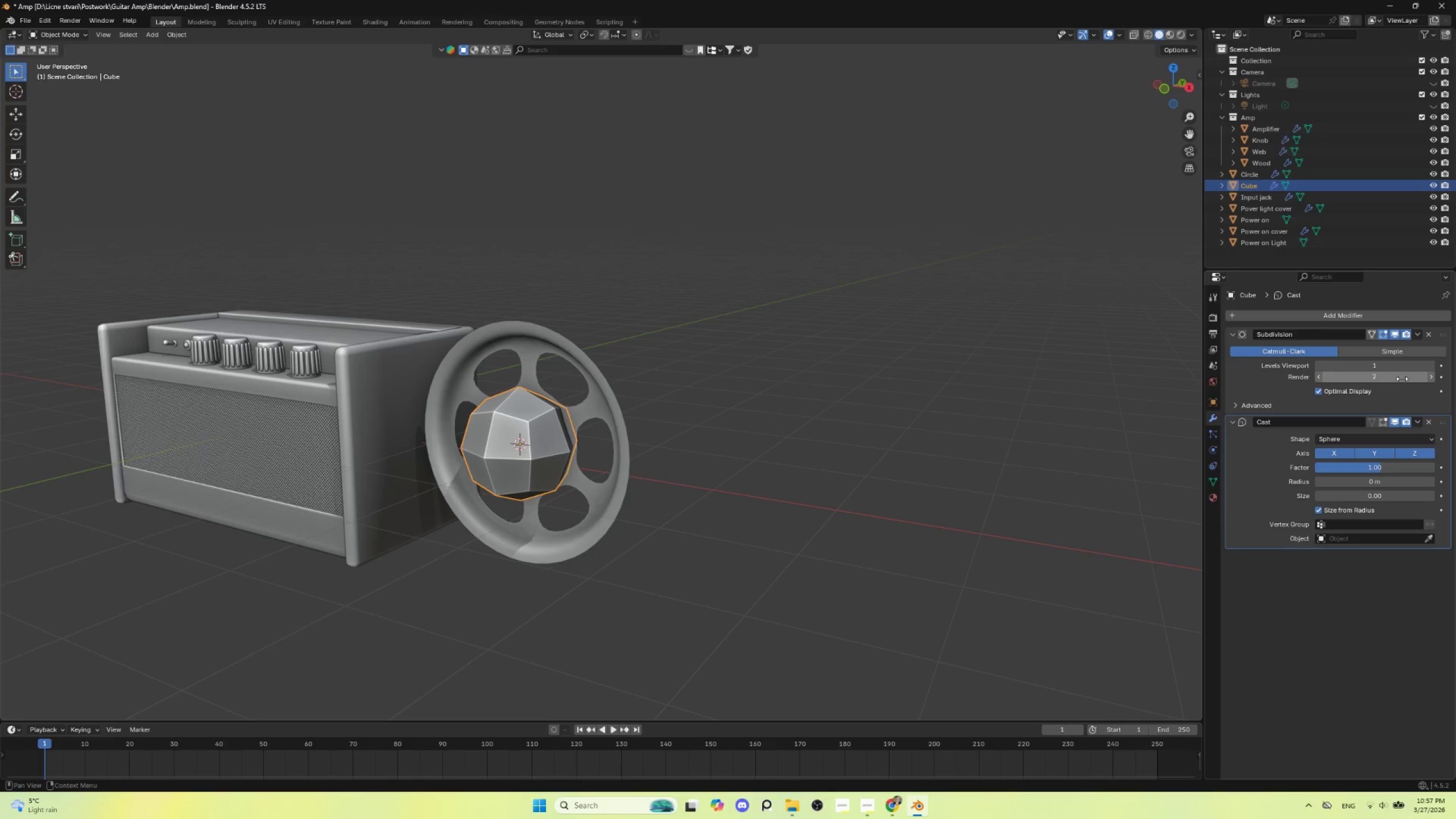 
left_click([1430, 363])
 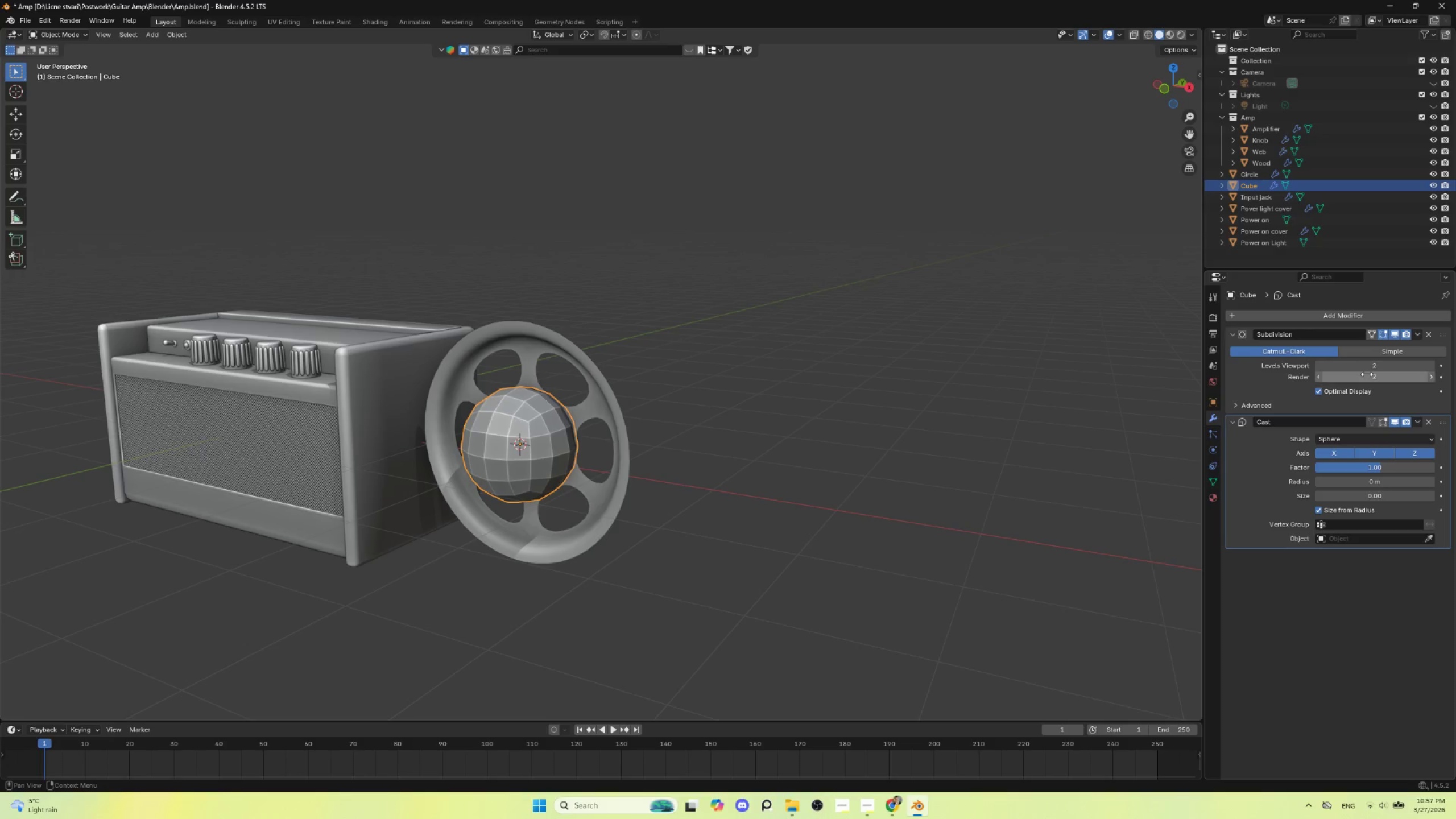 
key(Control+A)
 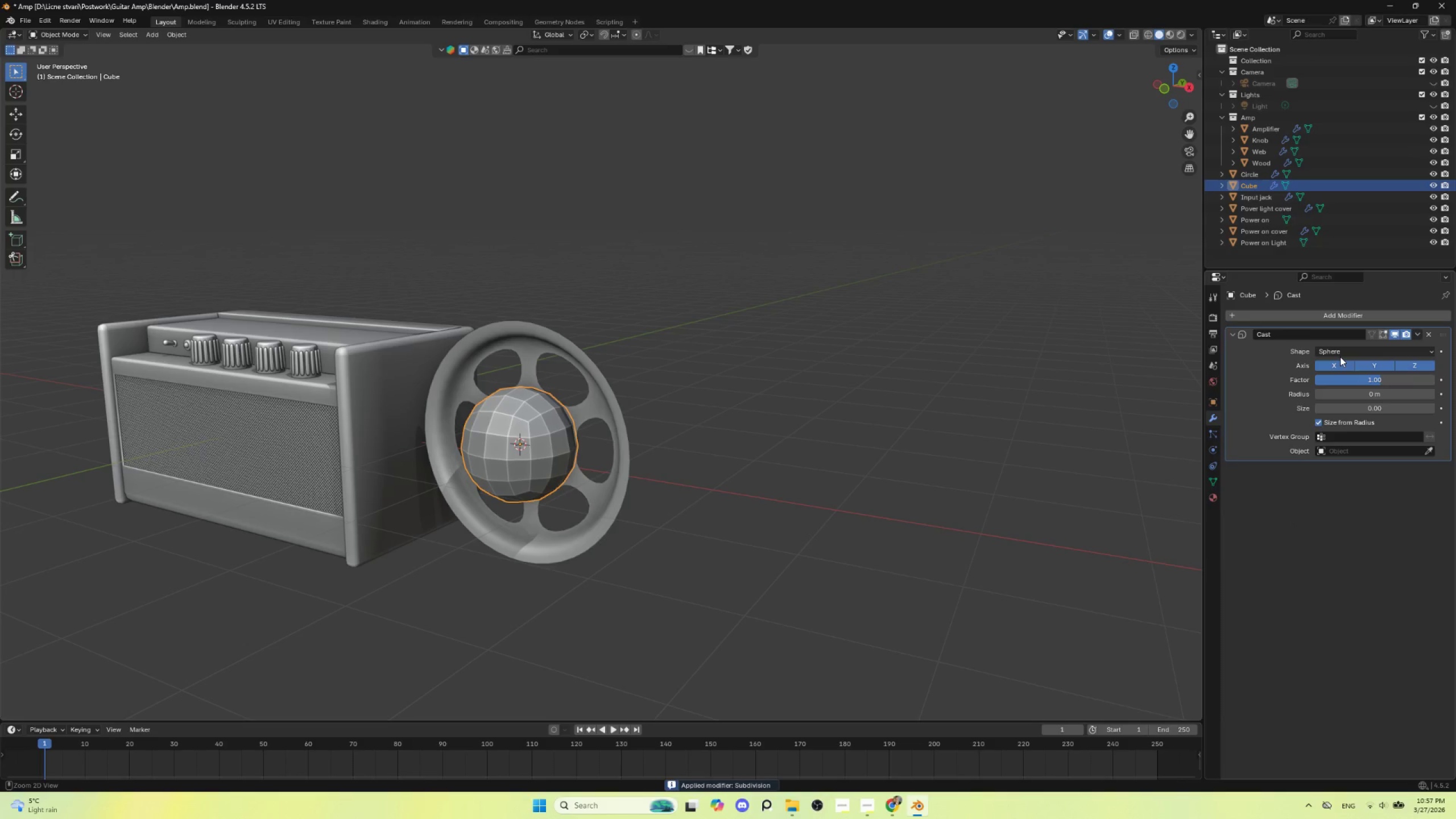 
key(Control+Z)
 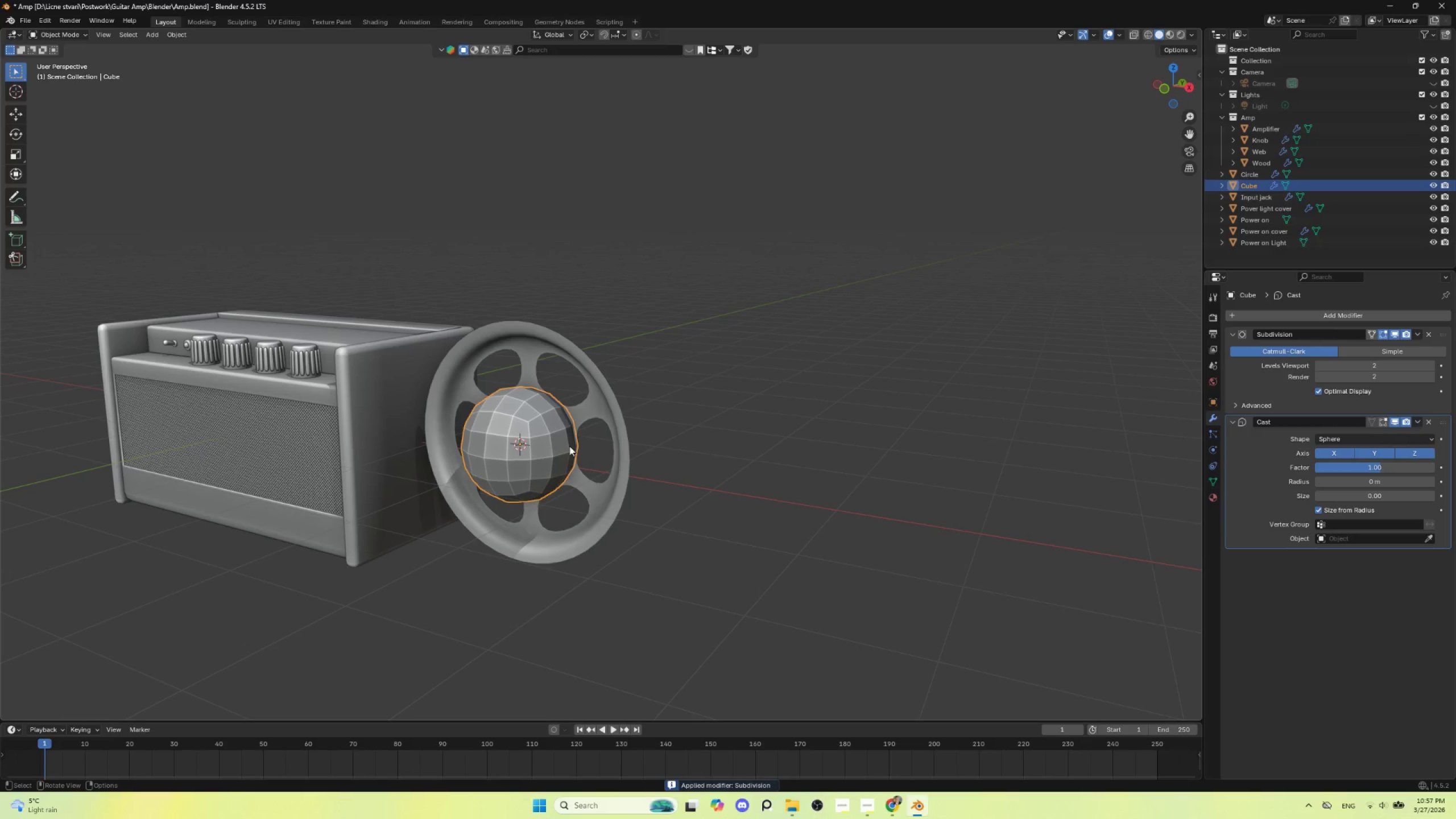 
key(Control+A)
 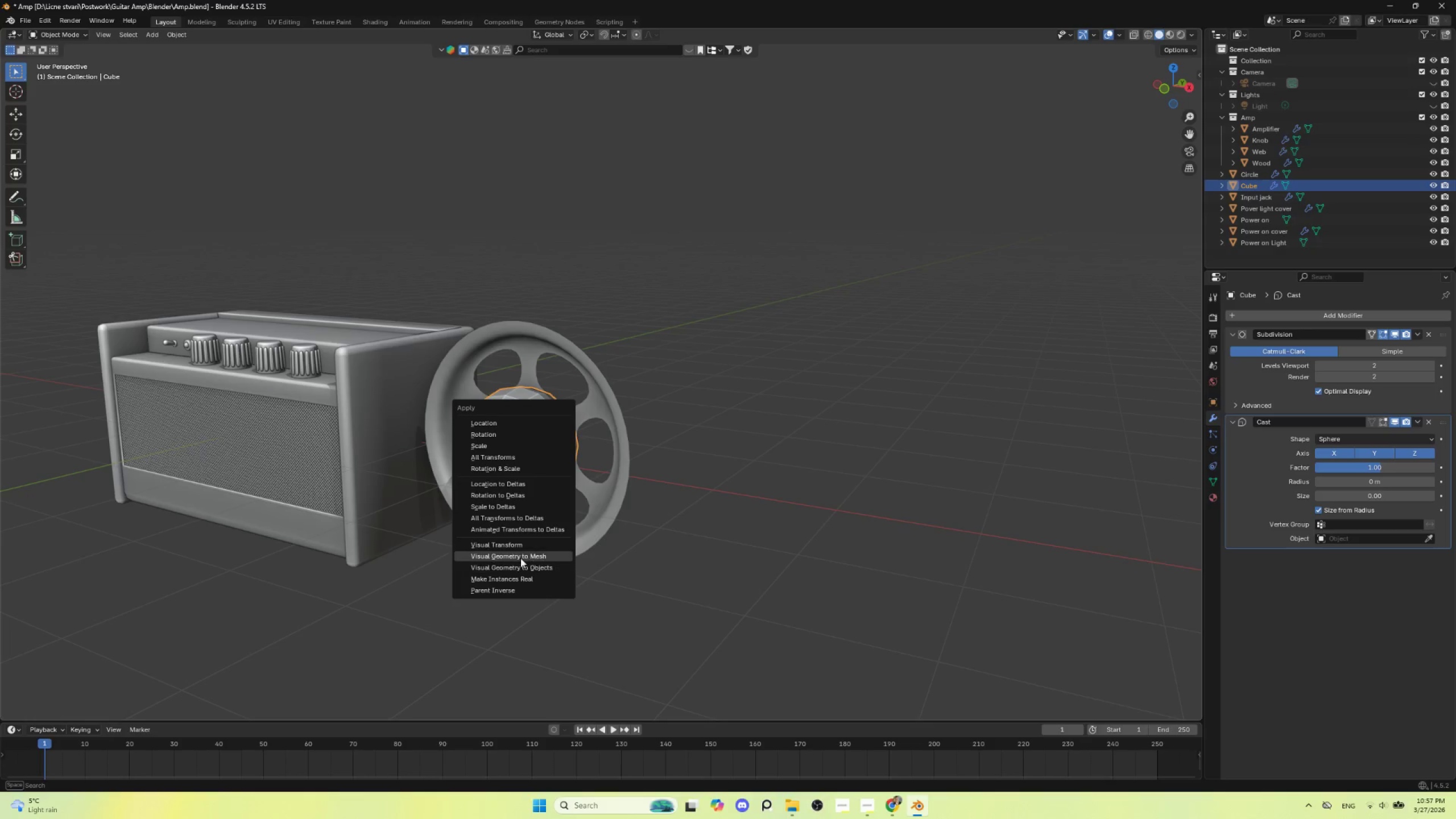 
left_click([522, 556])
 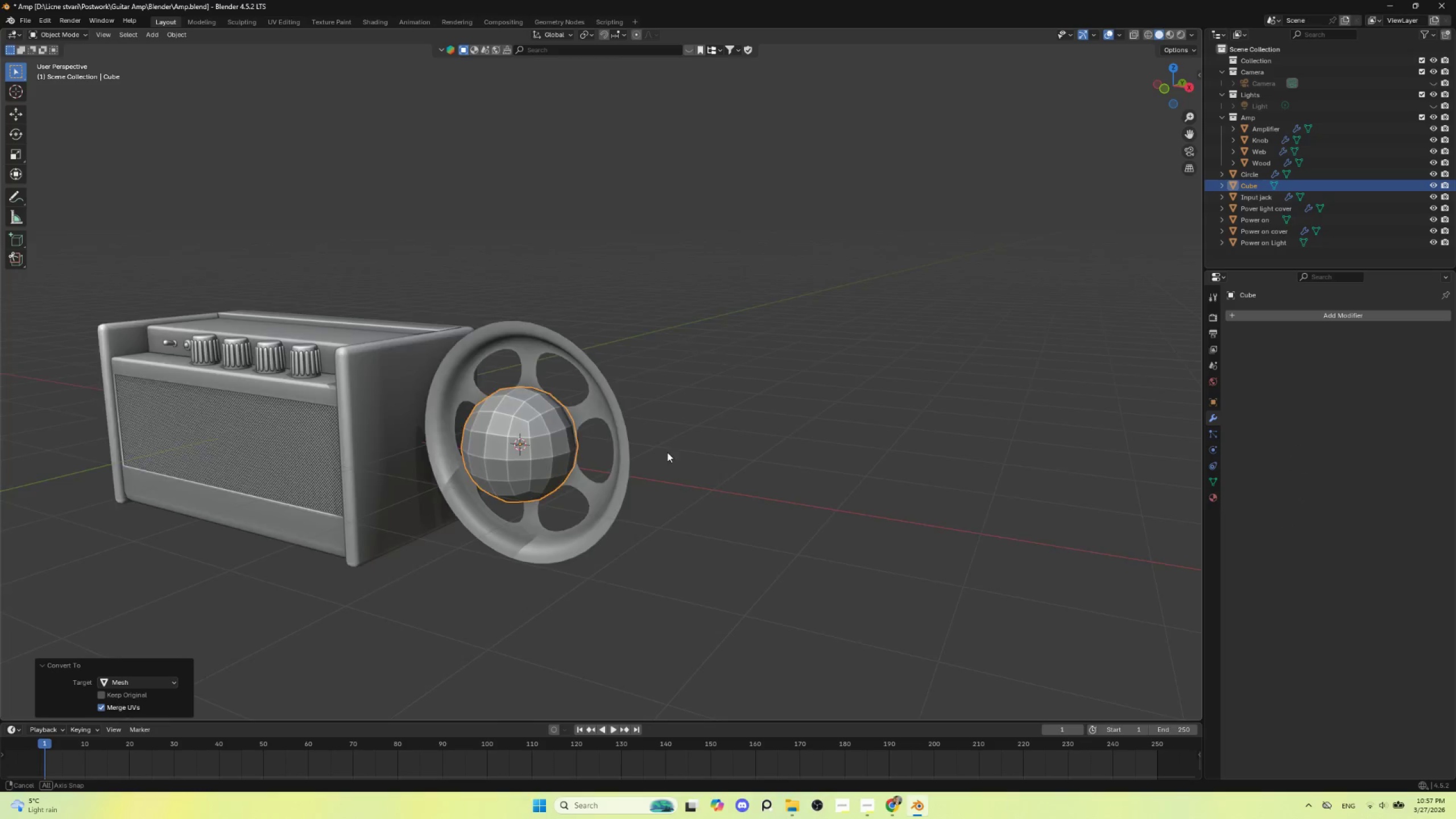 
hold_key(key=AltLeft, duration=0.42)
 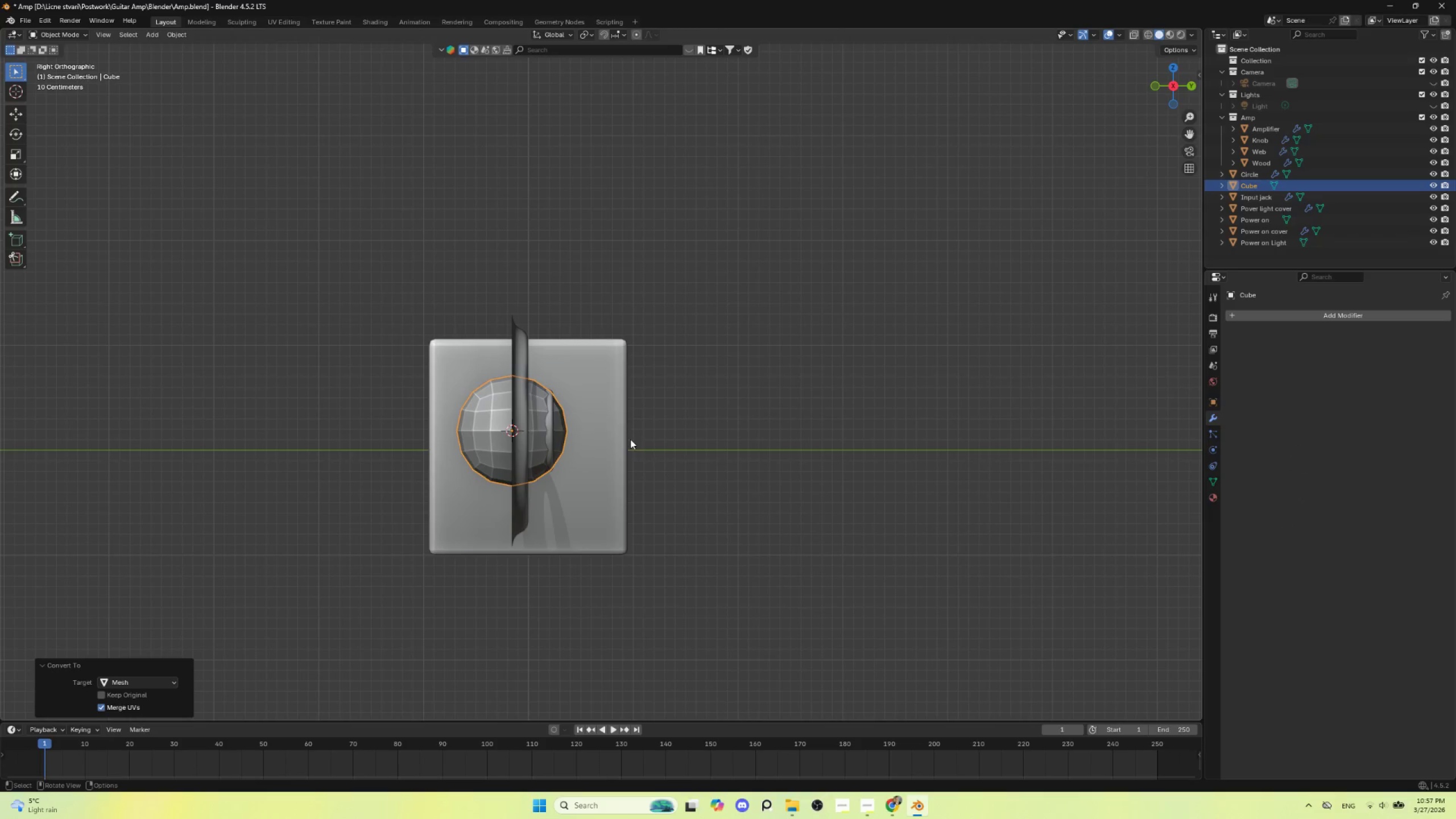 
type(sx)
 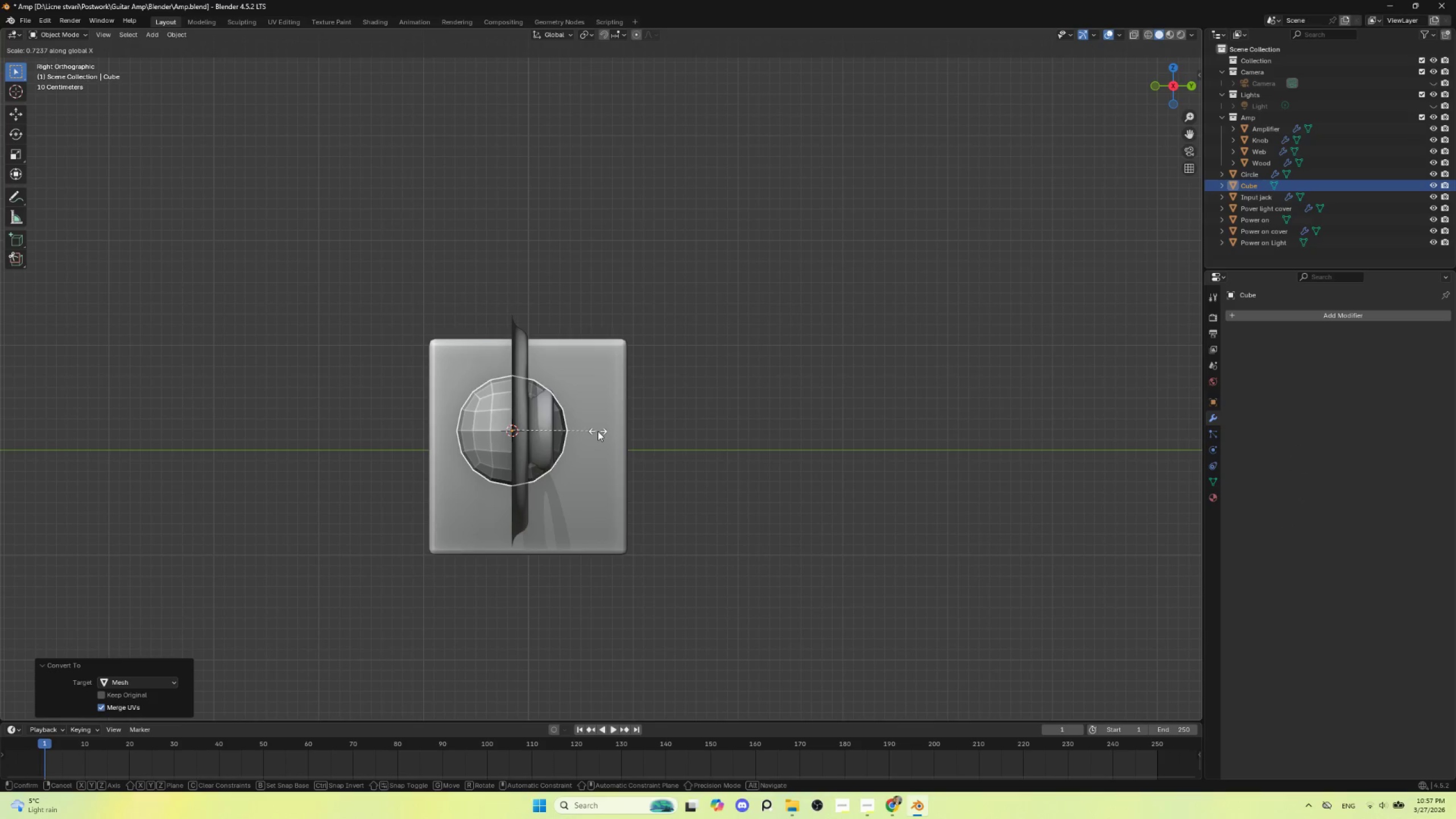 
key(Escape)
type(sy)
 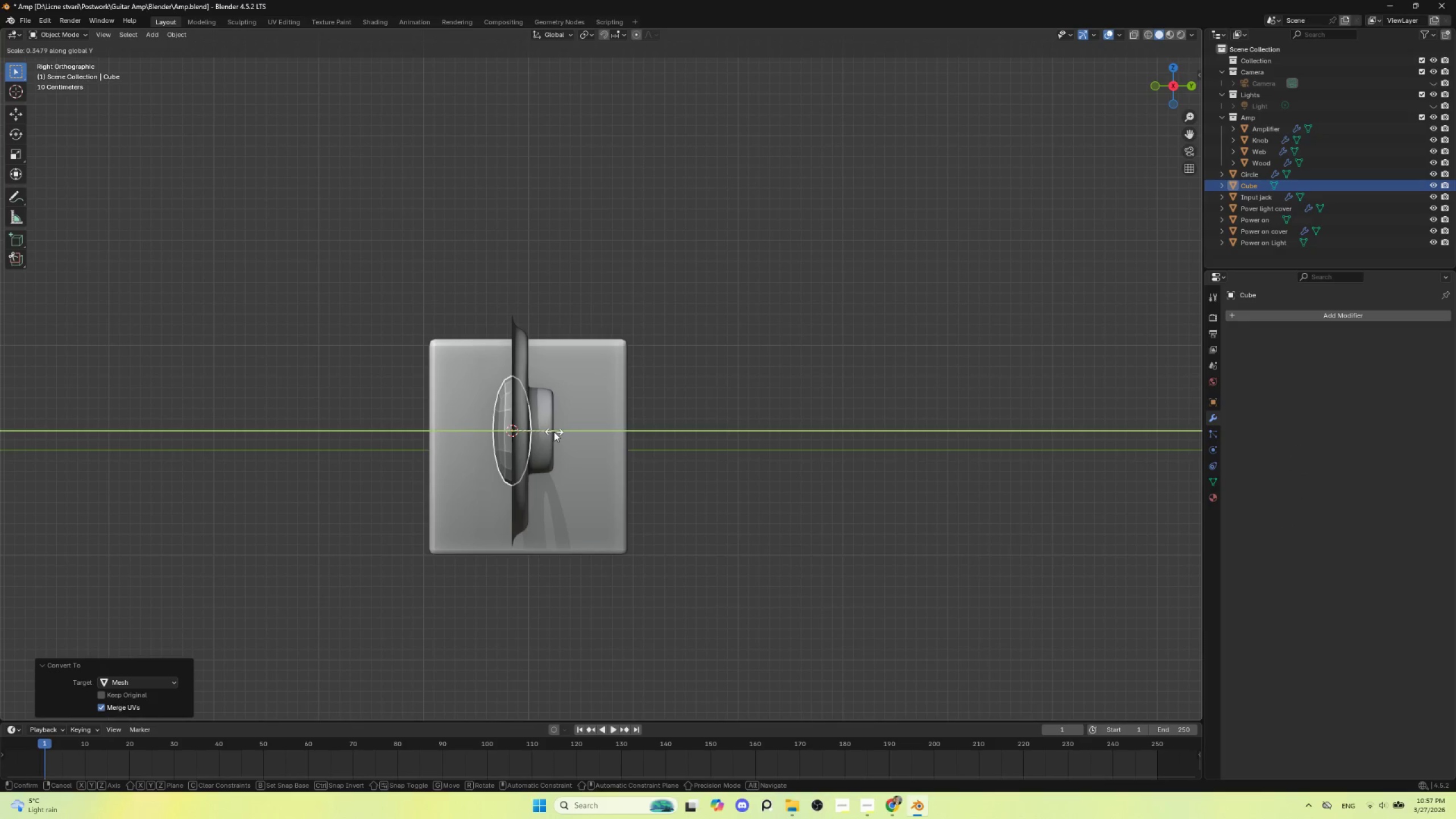 
left_click([547, 429])
 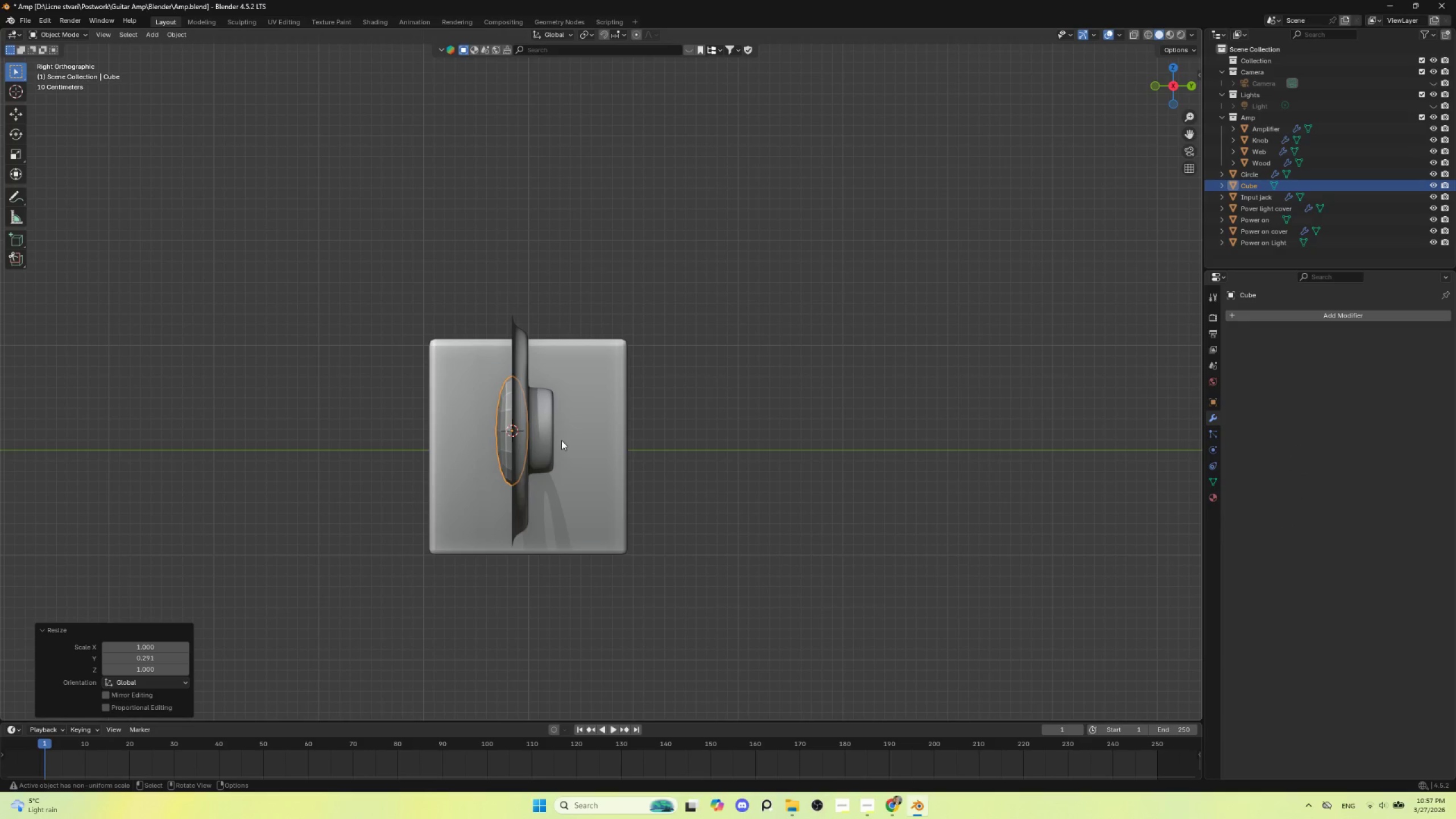 
type(gy)
 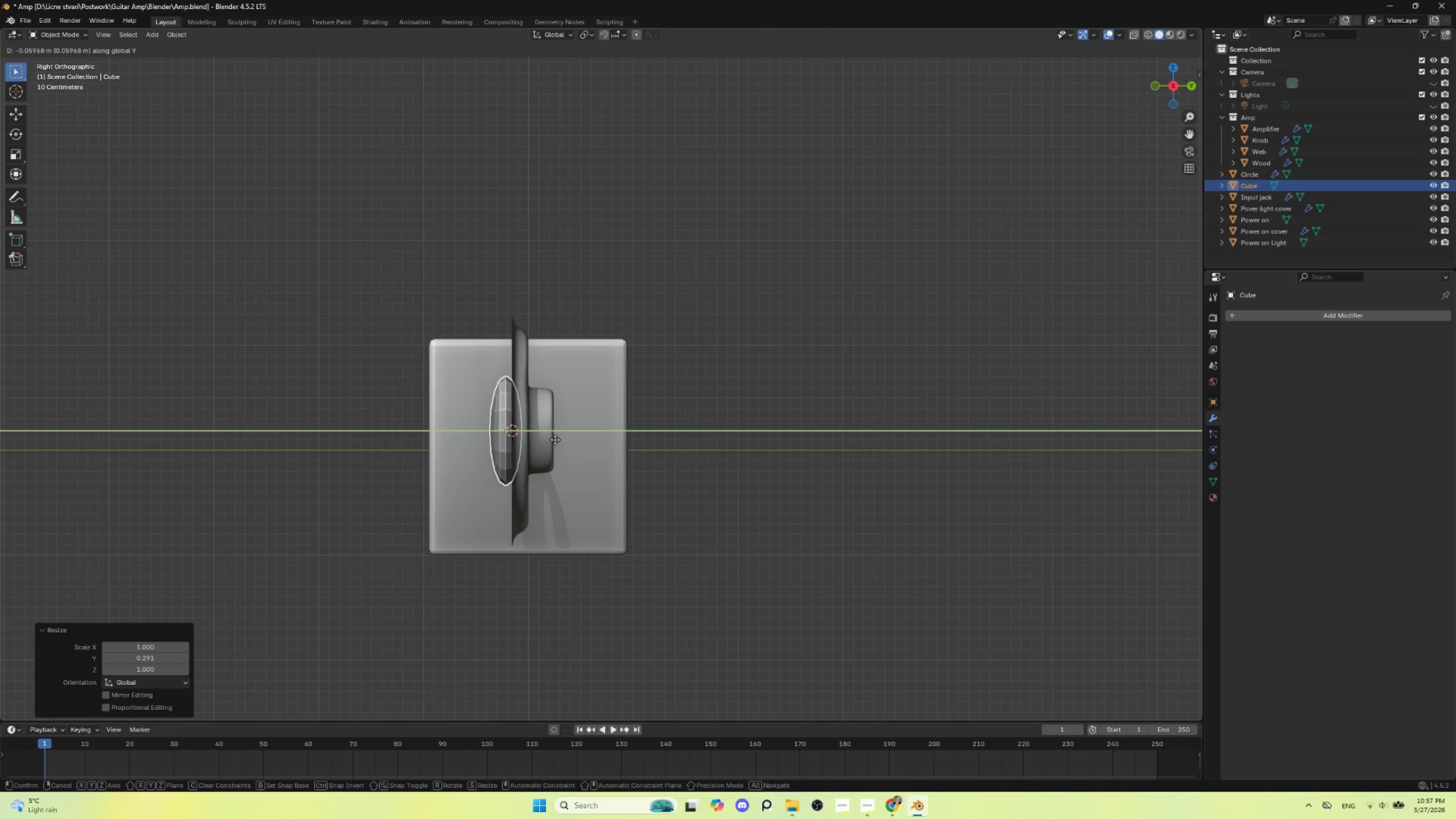 
left_click([555, 440])
 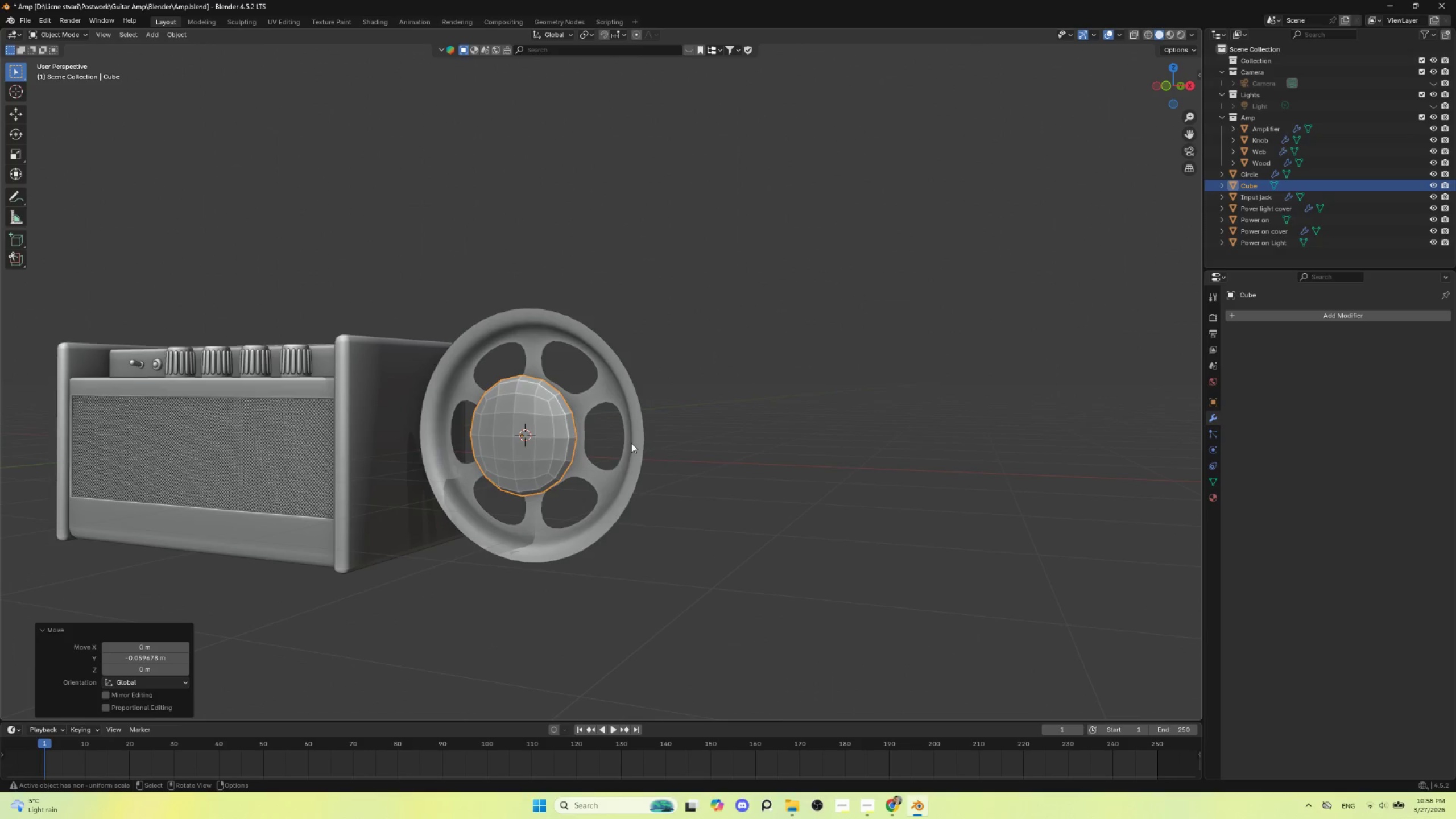 
scroll: coordinate [512, 537], scroll_direction: up, amount: 4.0
 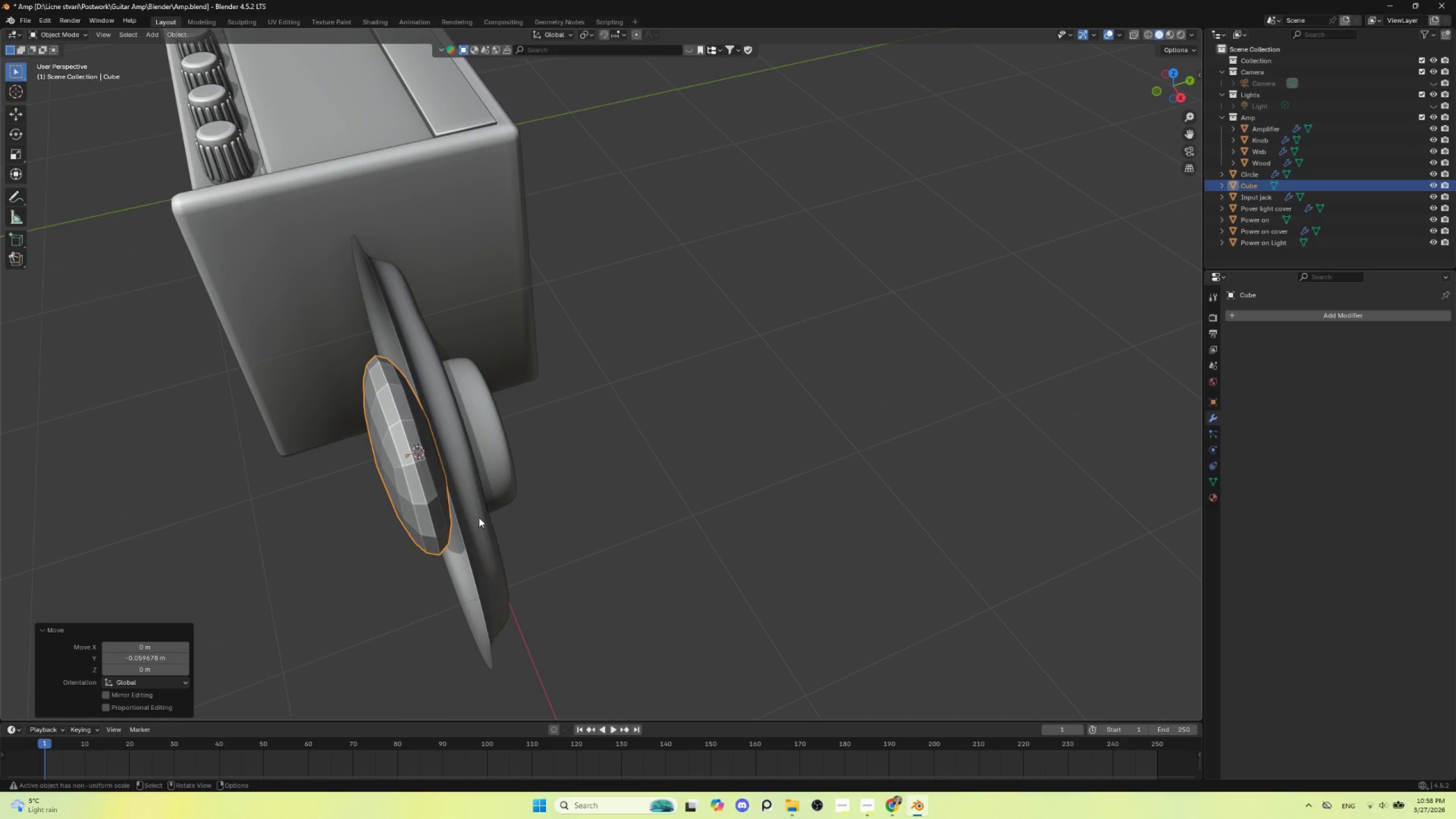 
type(gy)
 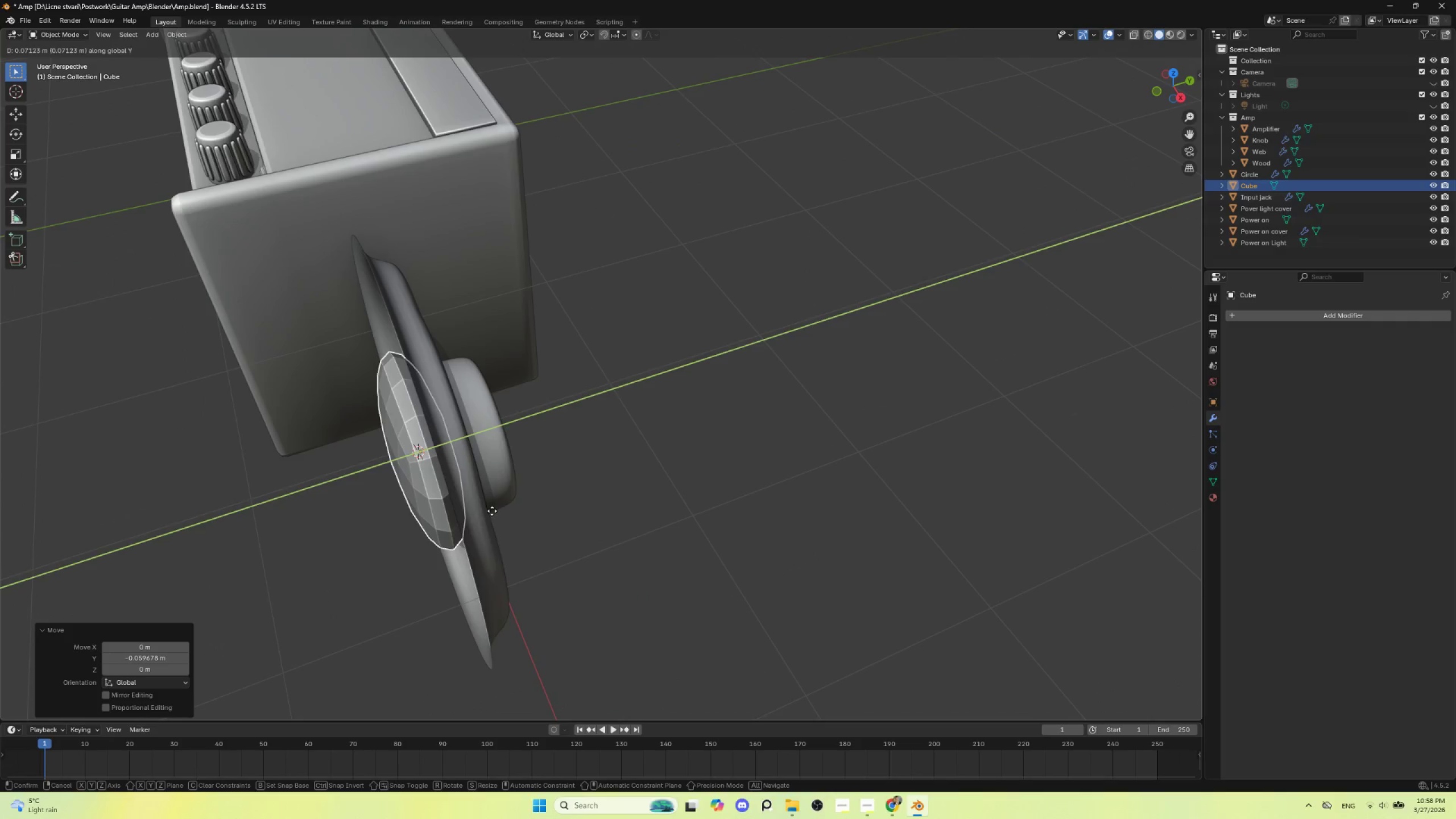 
left_click([492, 511])
 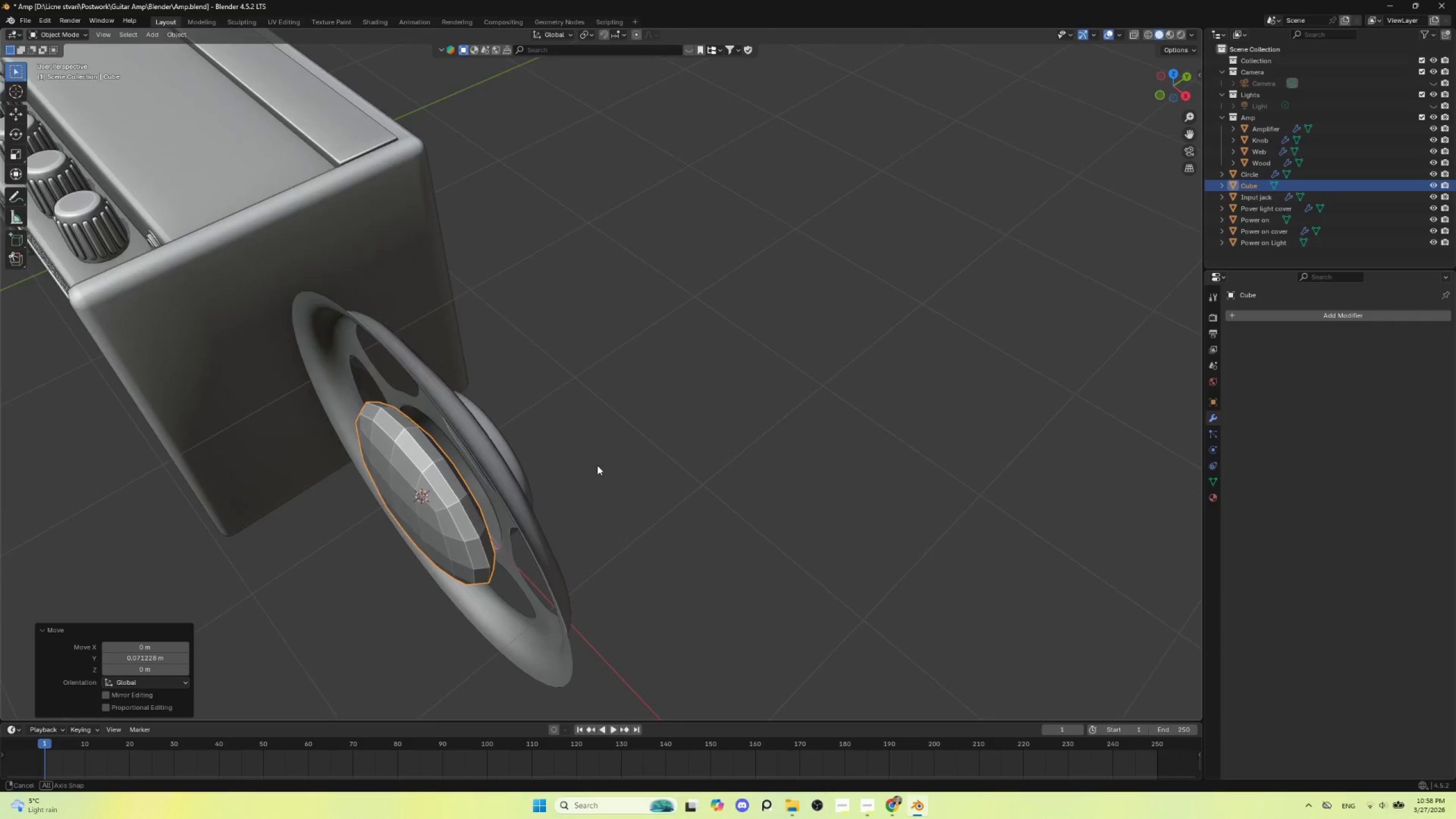 
left_click([489, 423])
 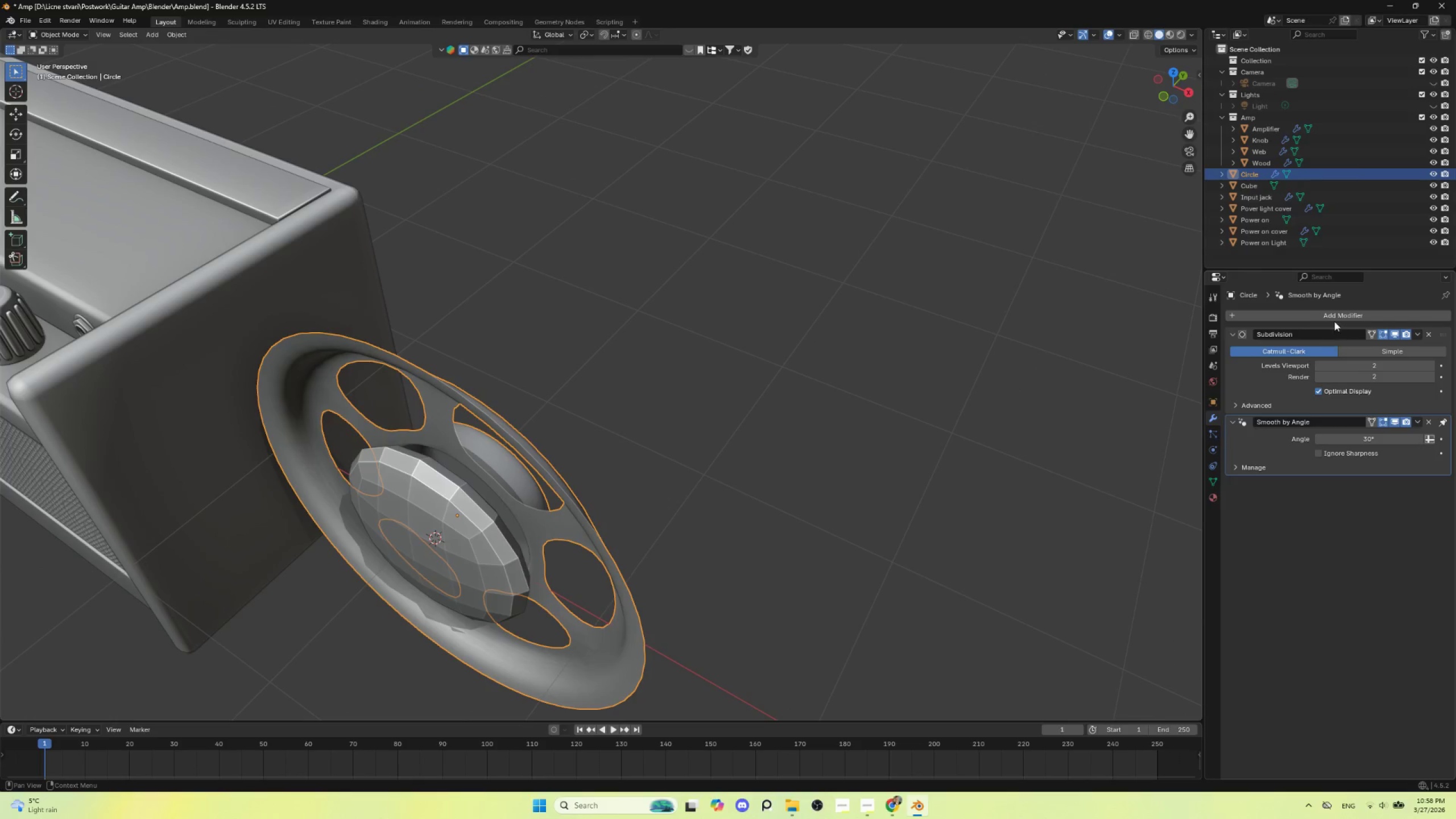 
left_click([1335, 317])
 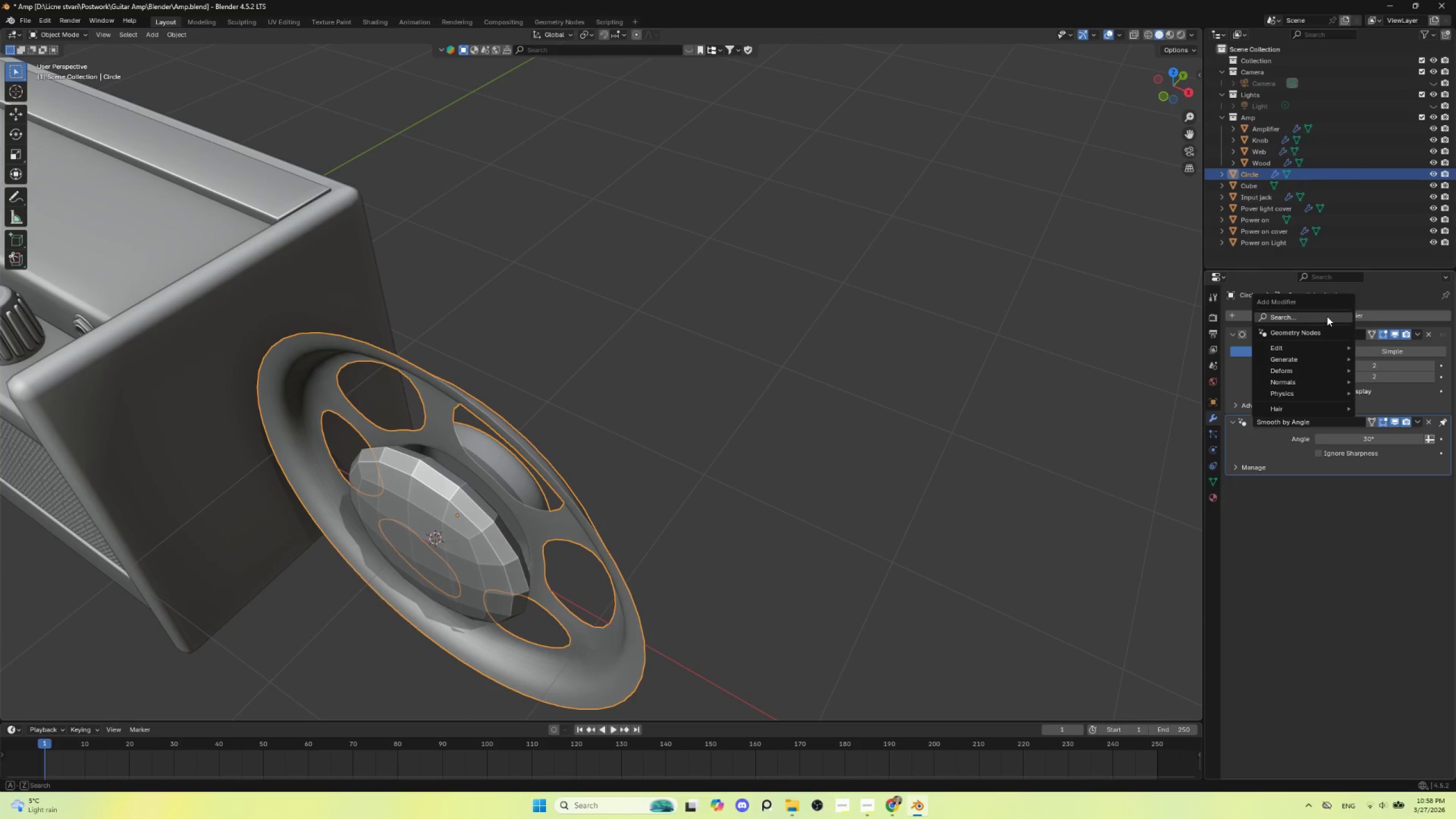 
left_click([1326, 316])
 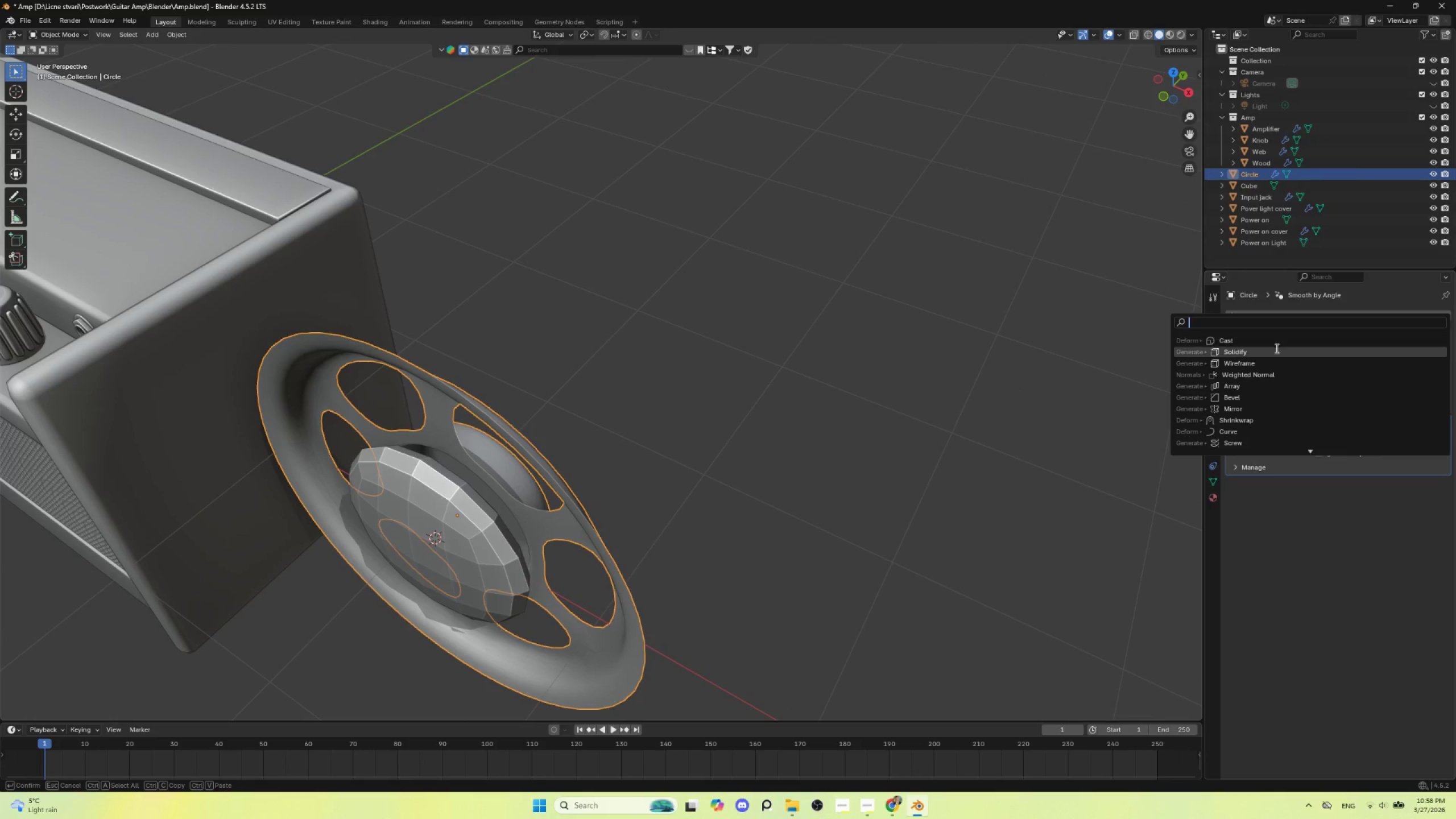 
left_click([1269, 352])
 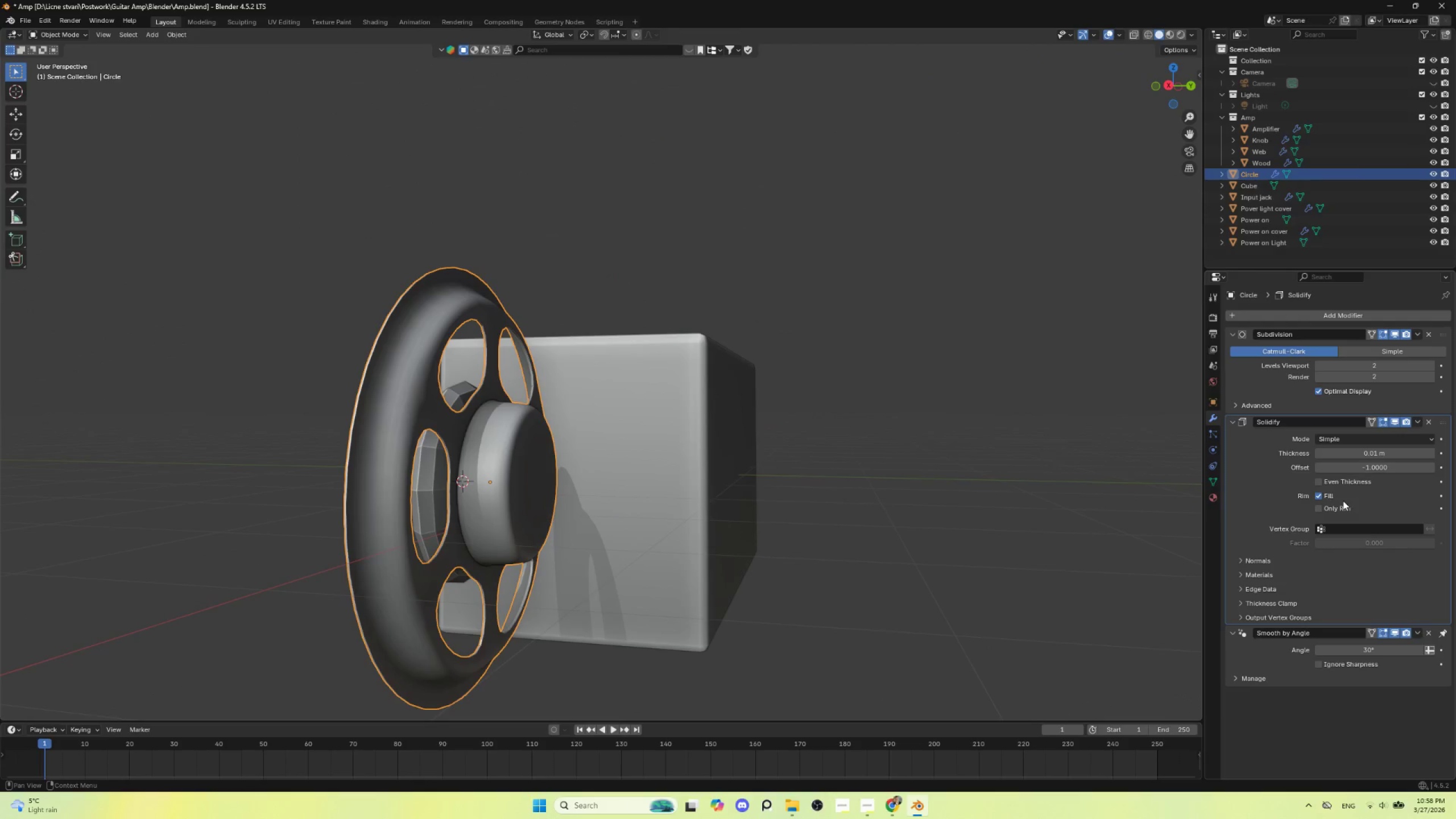 
left_click_drag(start_coordinate=[1376, 454], to_coordinate=[210, 454])
 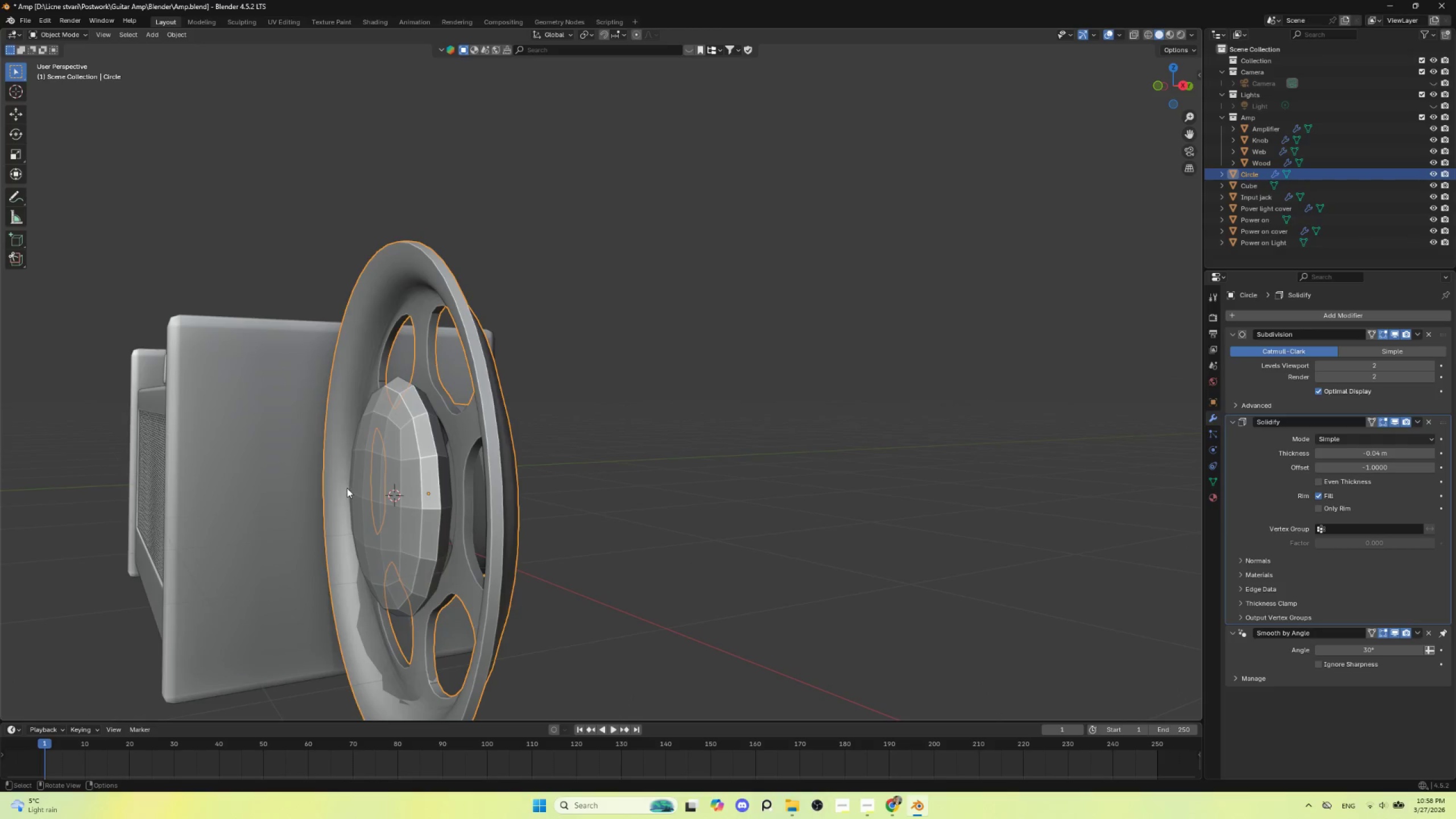 
left_click([384, 463])
 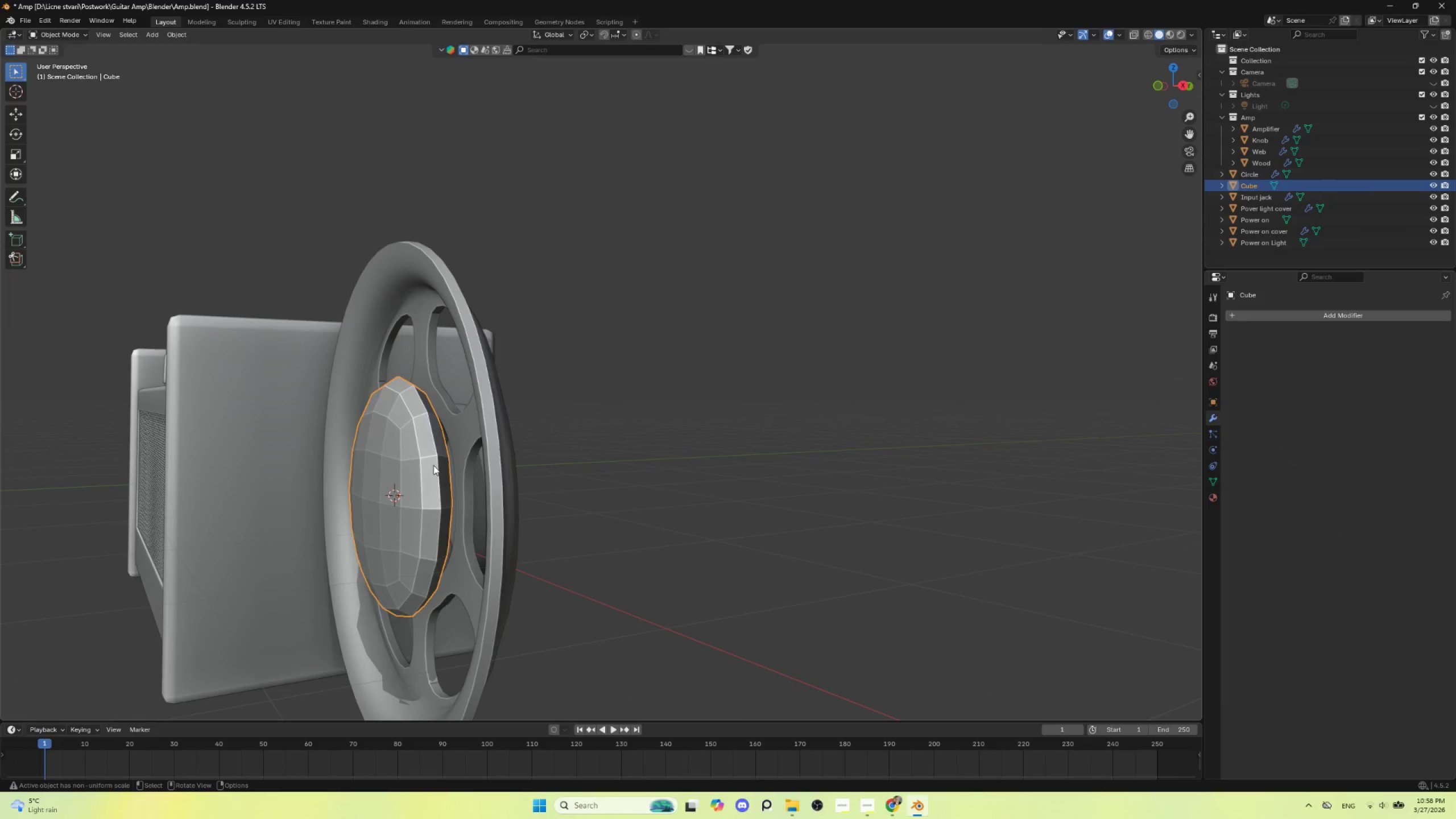 
key(Tab)
key(Tab)
key(Tab)
key(Tab)
type(sY)
 